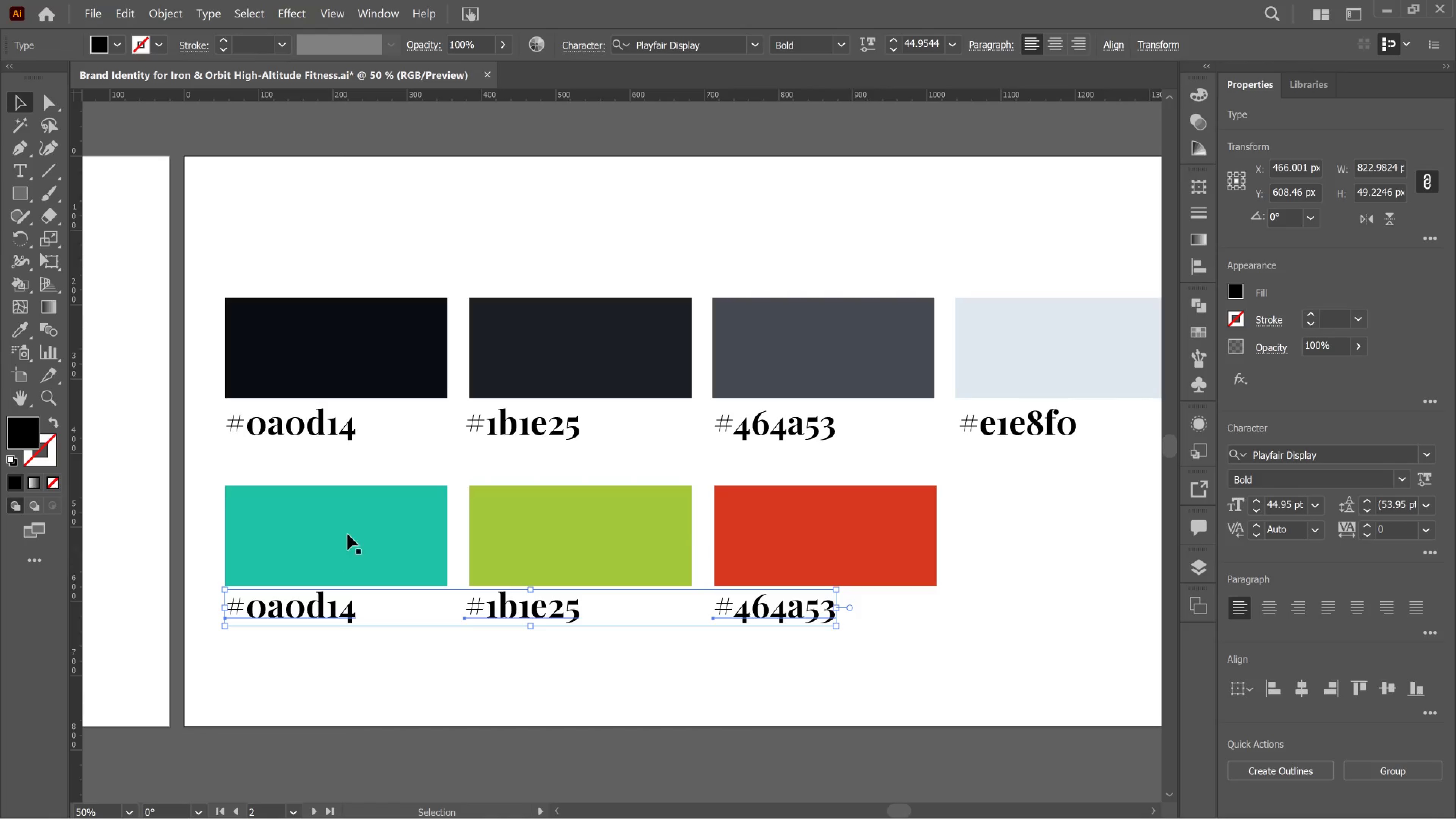 
left_click([348, 524])
 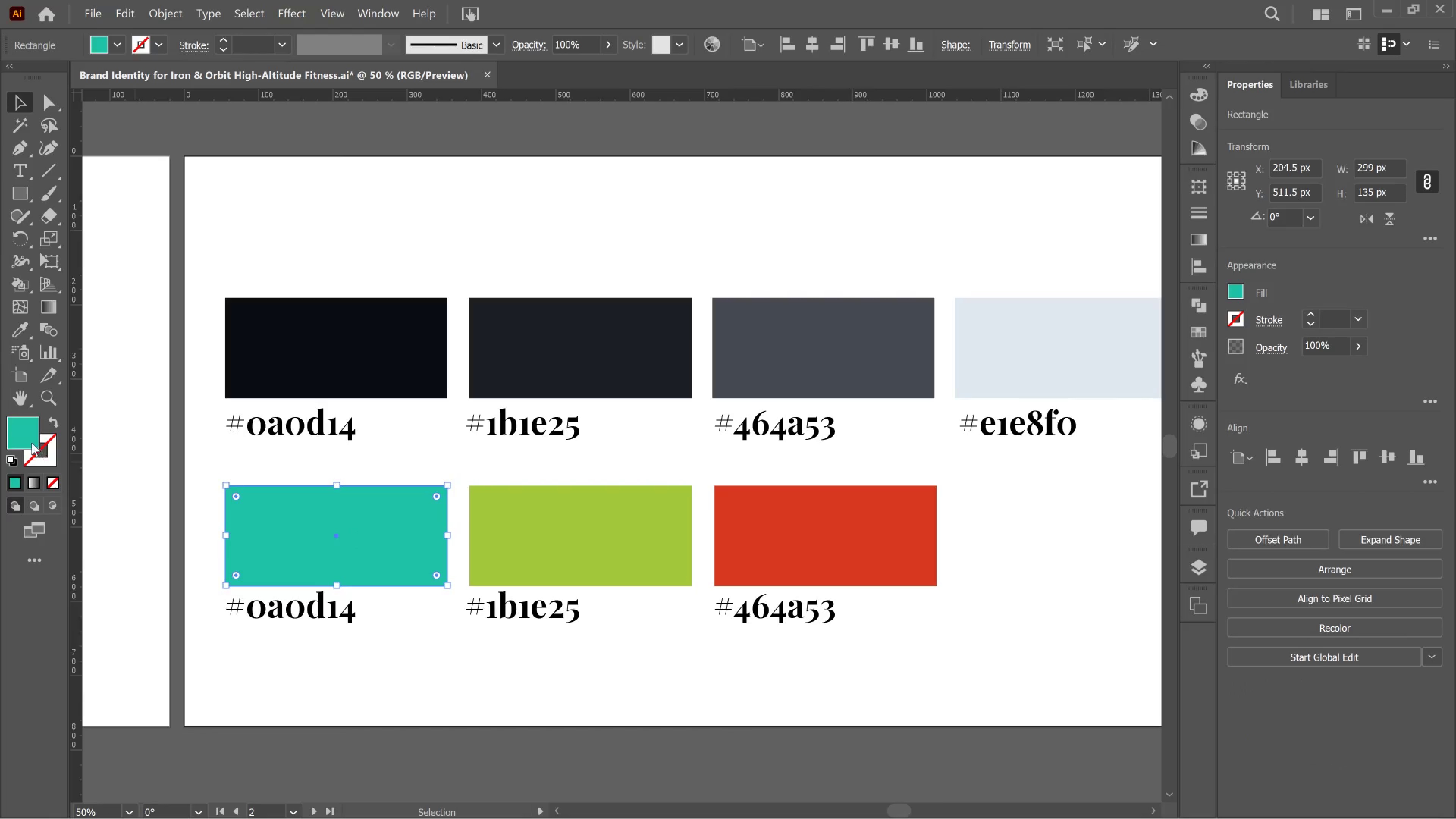 
double_click([30, 441])
 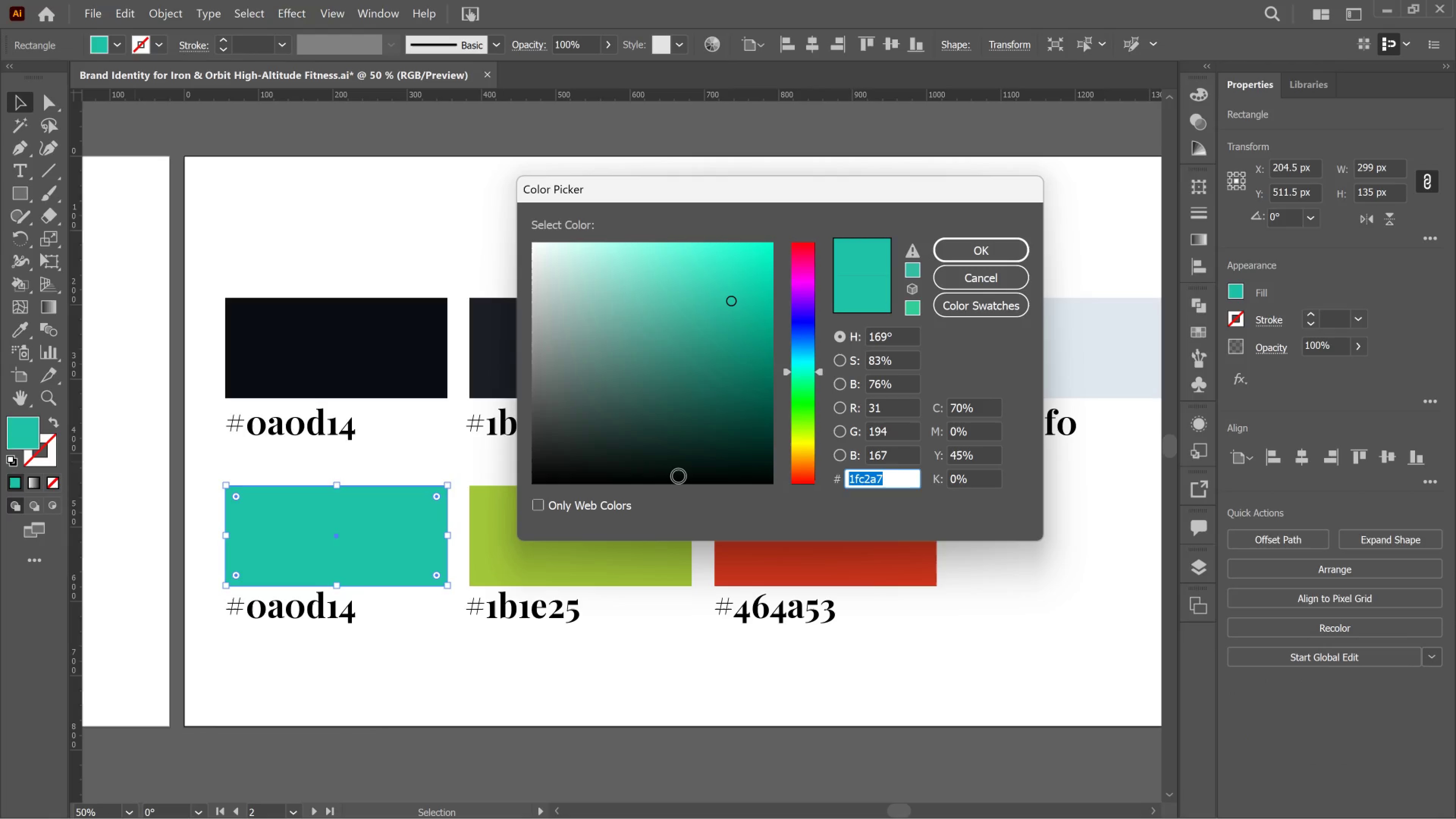 
key(Control+C)
 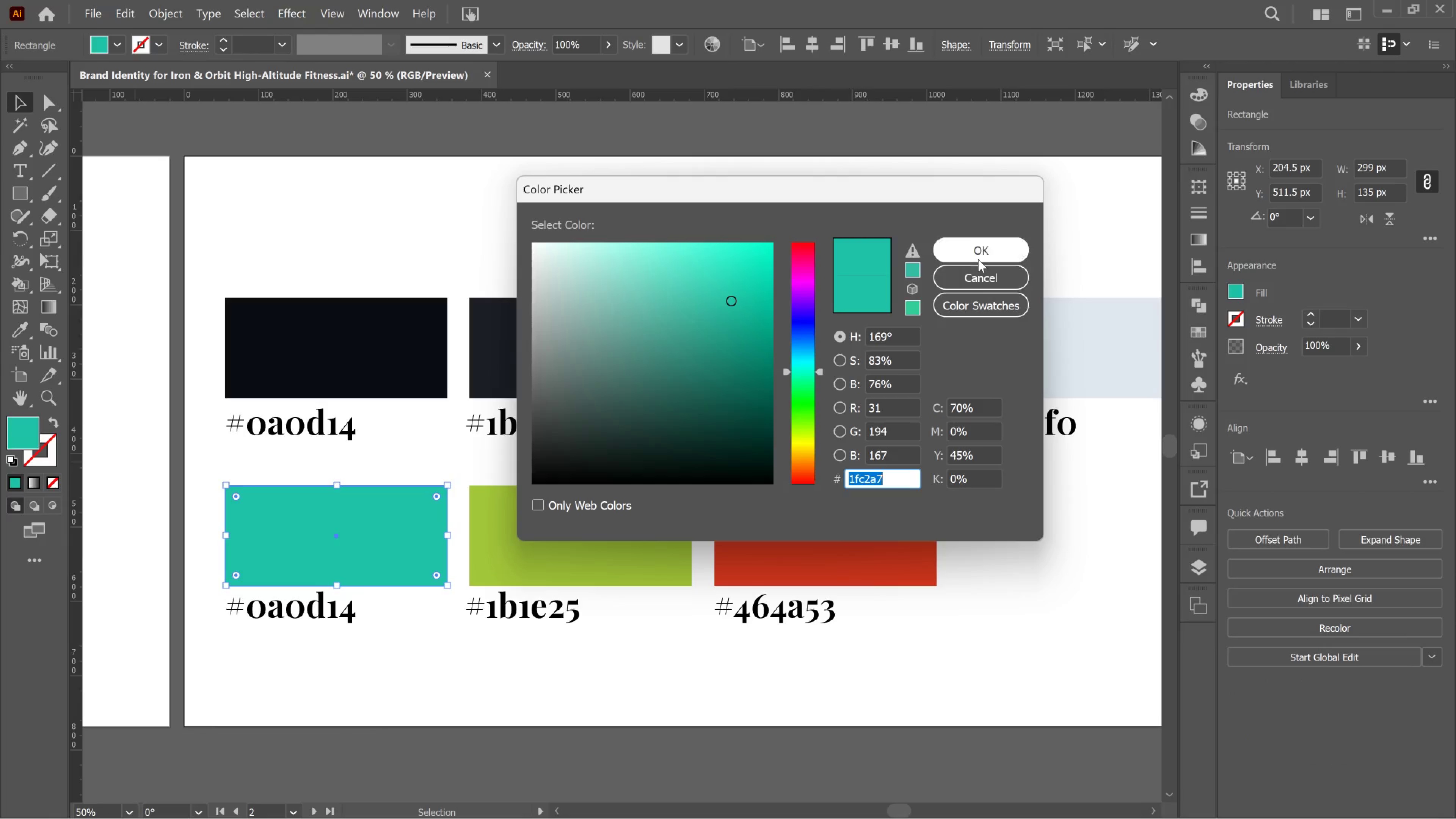 
left_click([978, 257])
 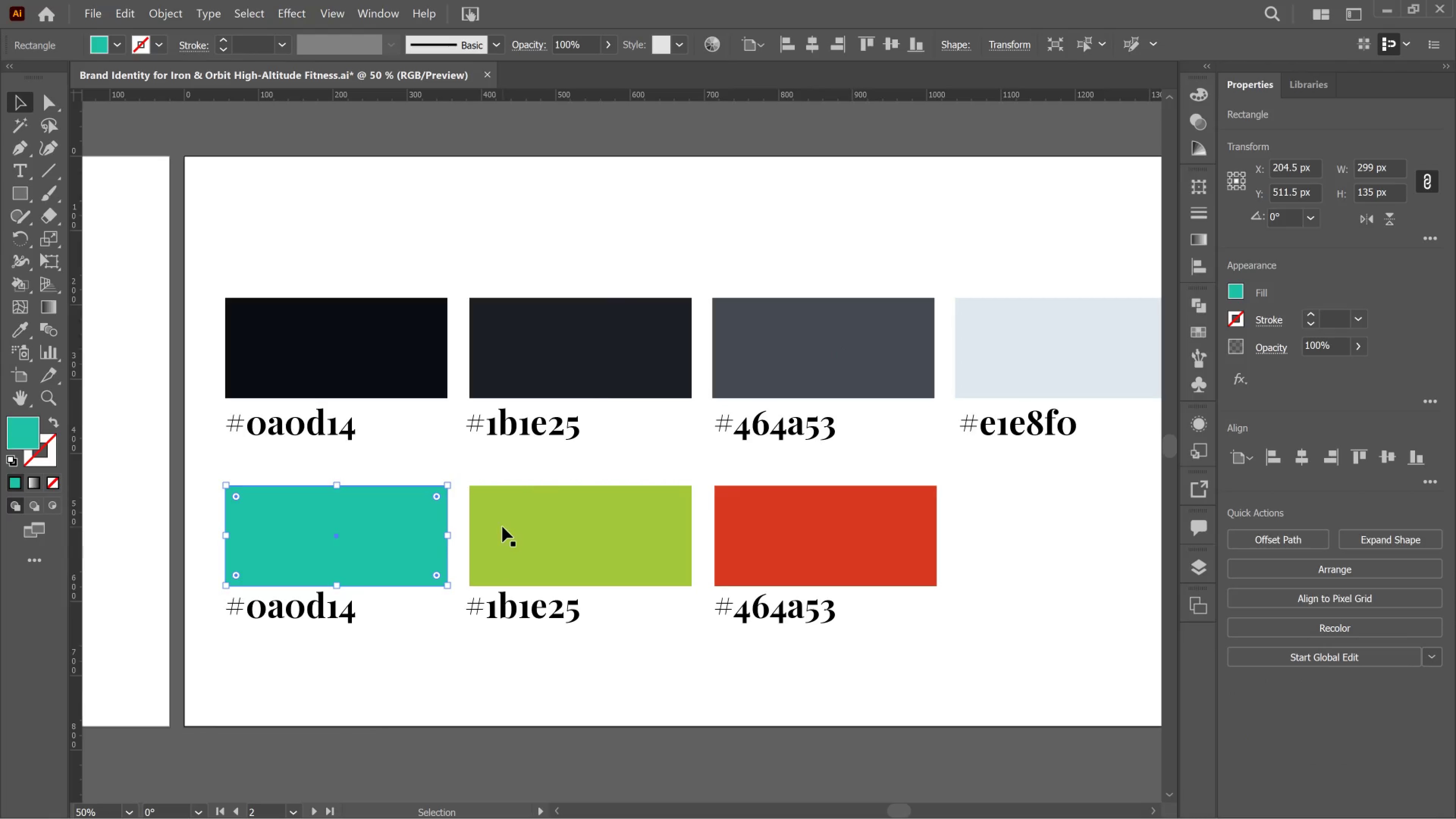 
key(T)
 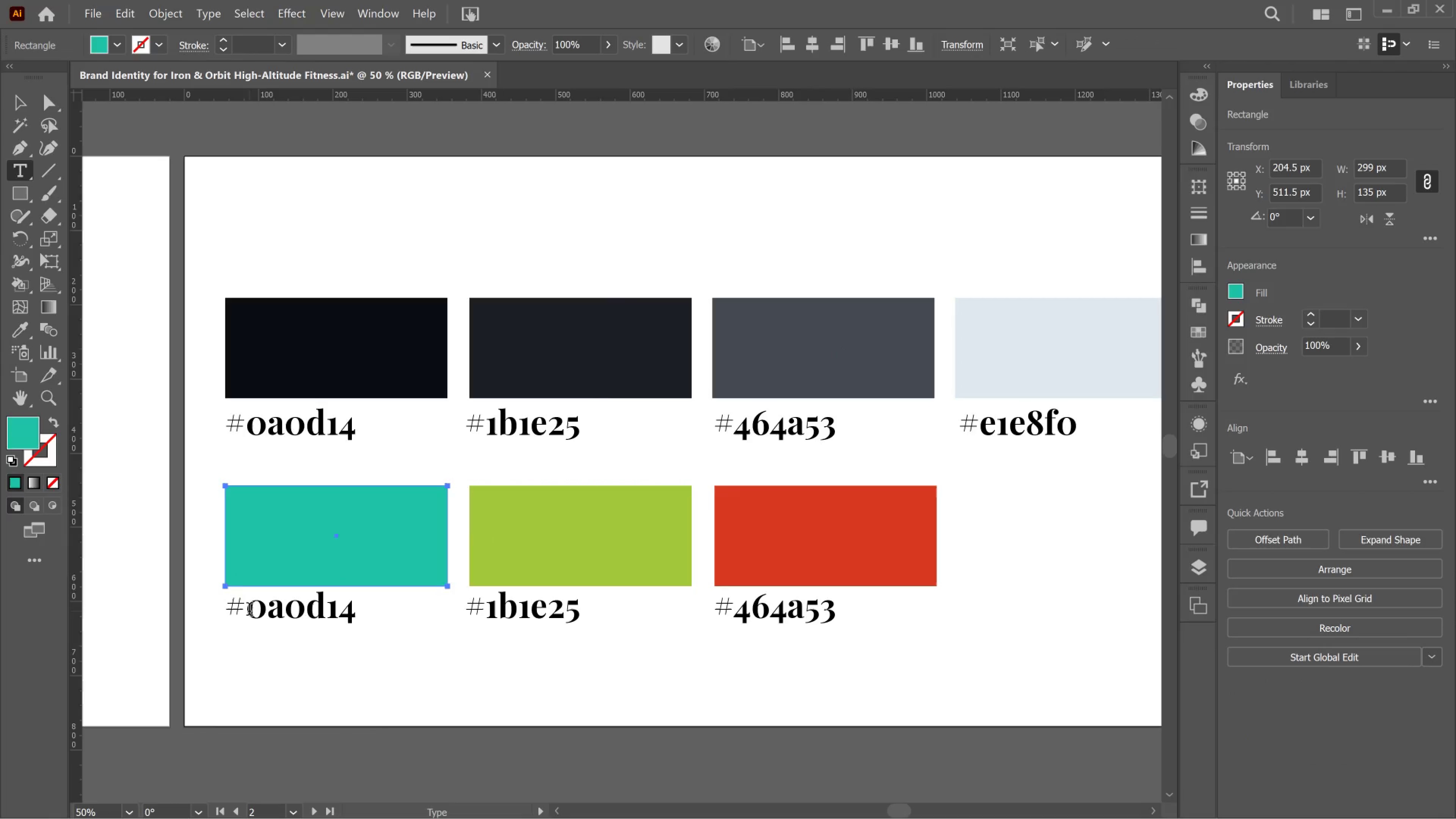 
left_click_drag(start_coordinate=[251, 611], to_coordinate=[532, 617])
 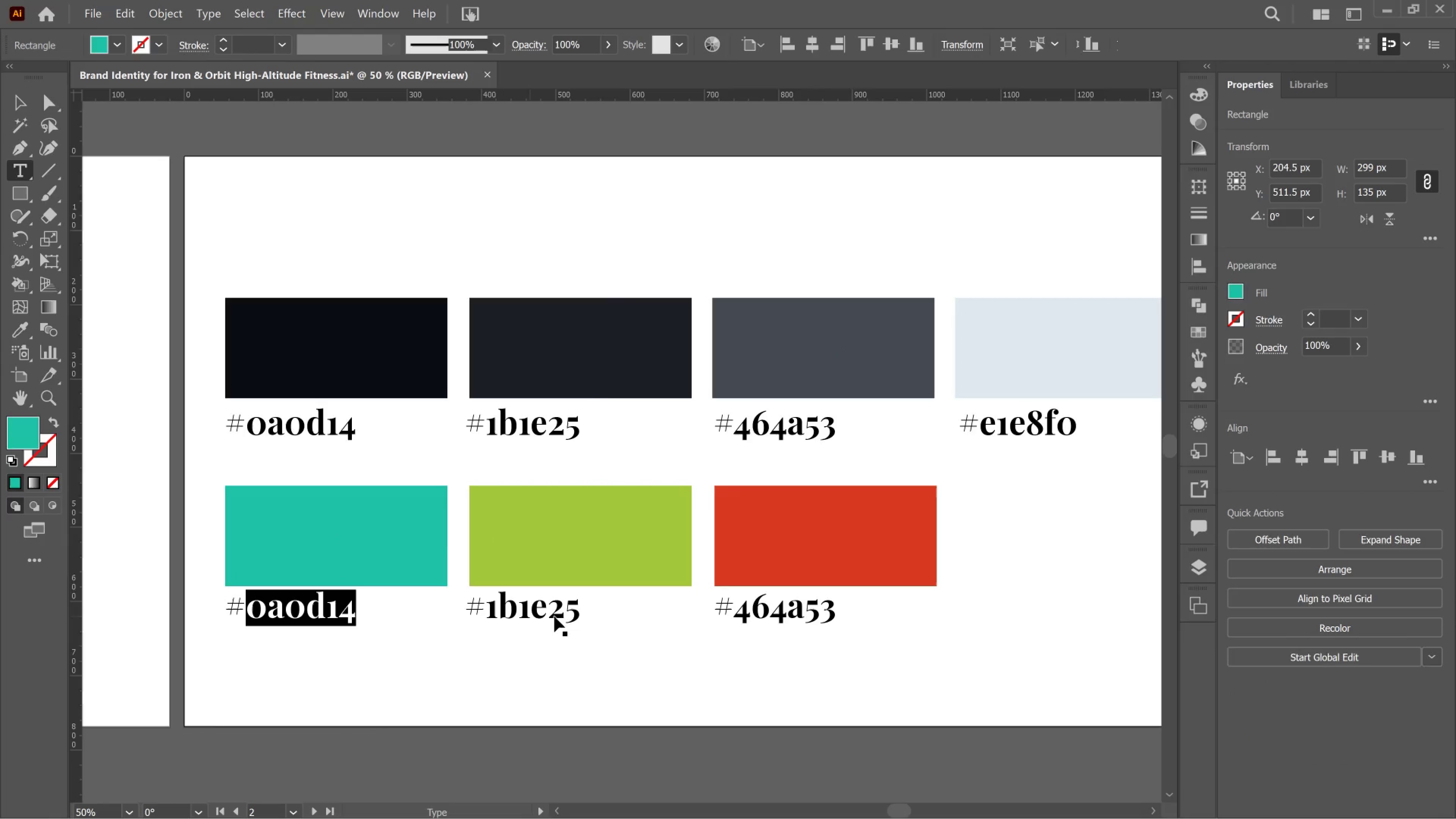 
key(Control+V)
 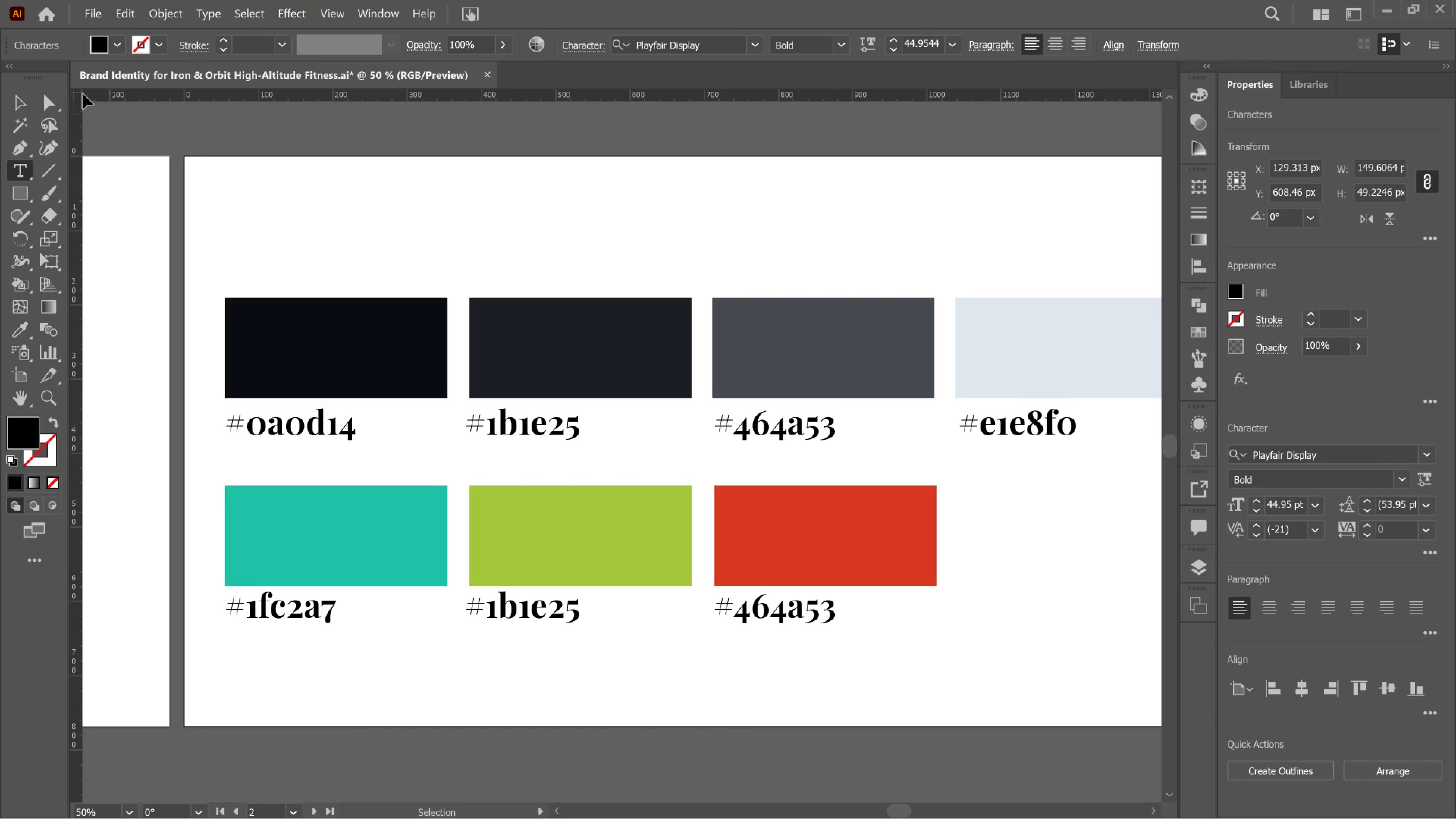 
left_click([25, 99])
 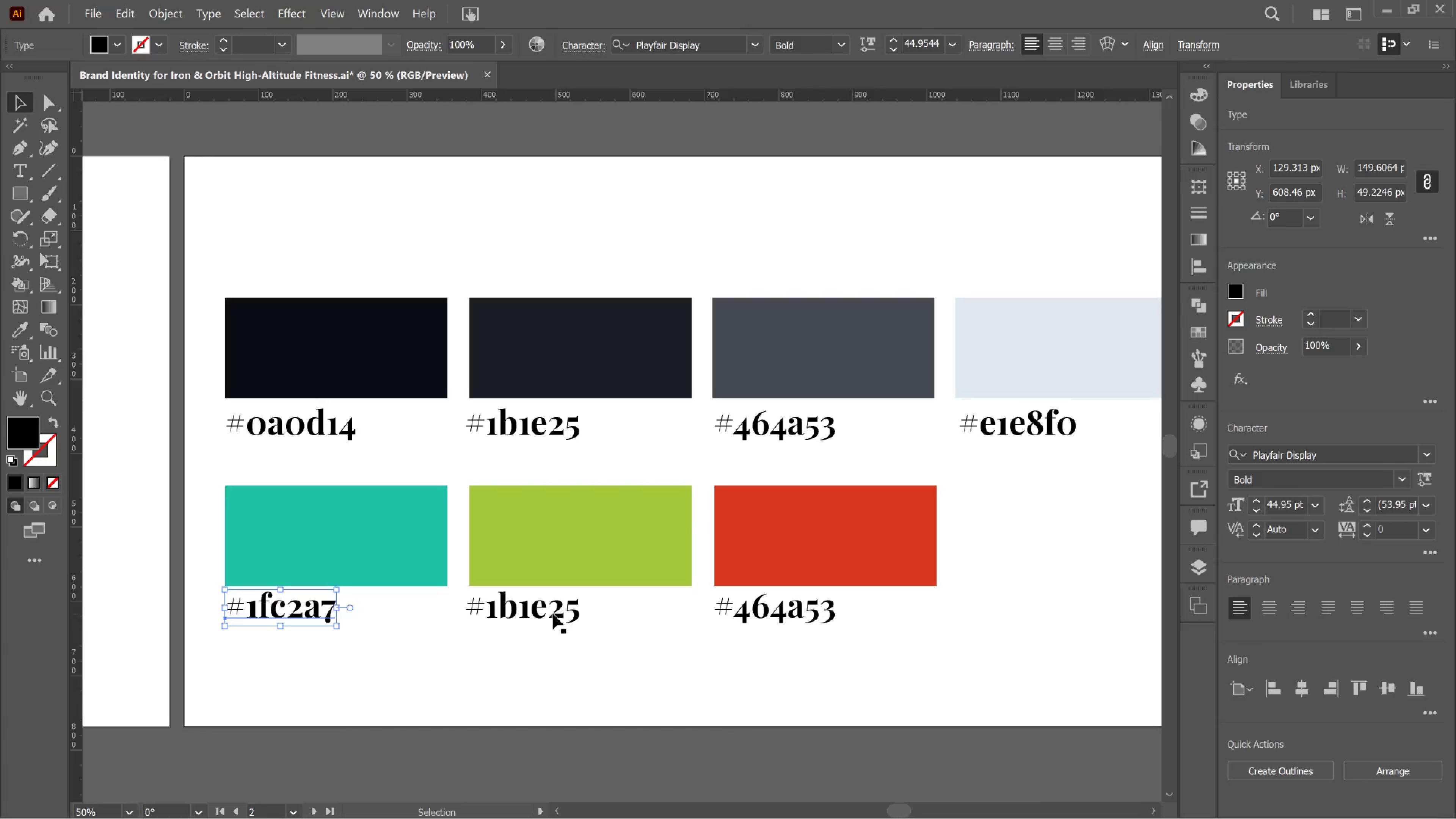 
left_click([553, 614])
 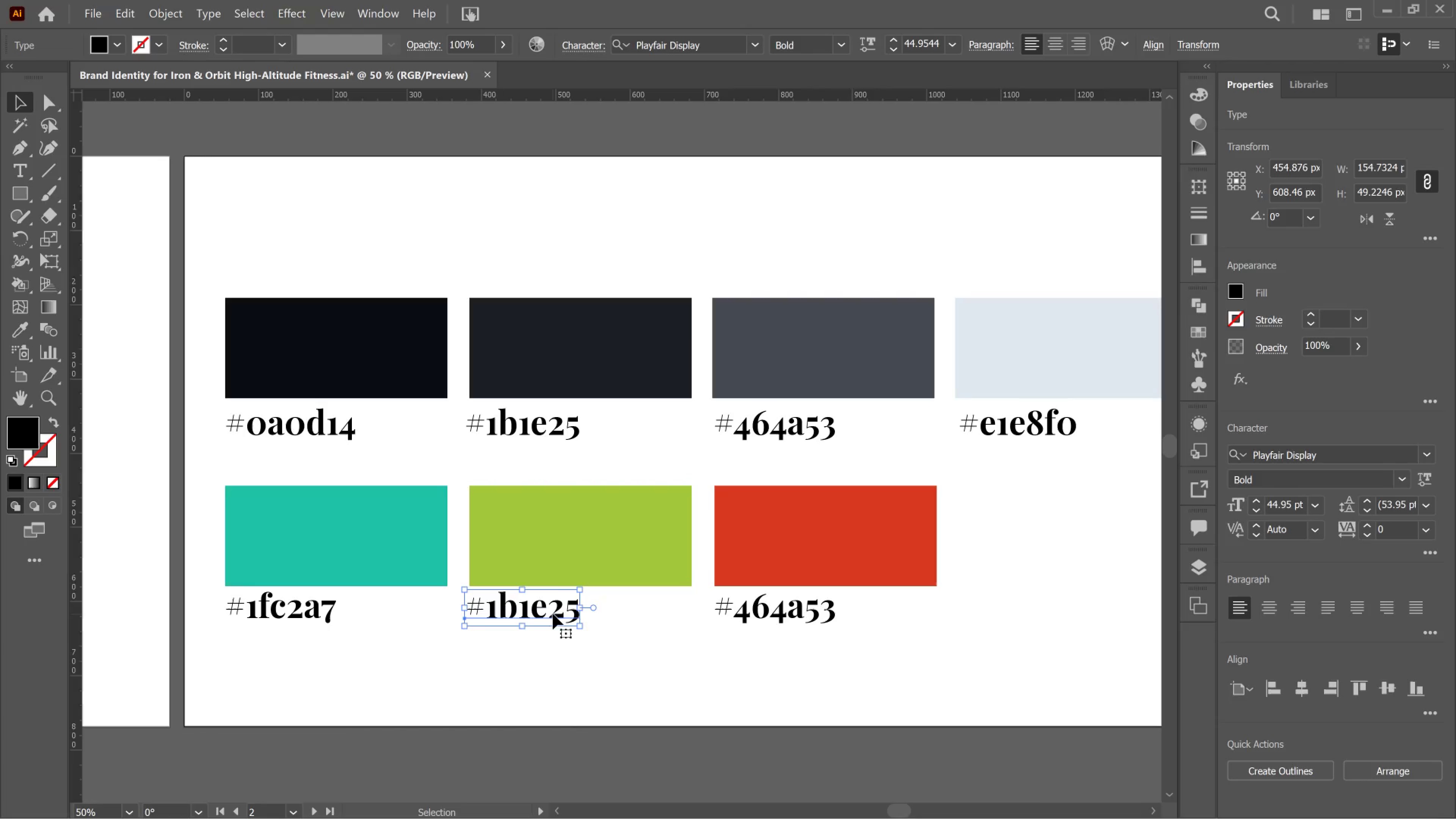 
key(T)
 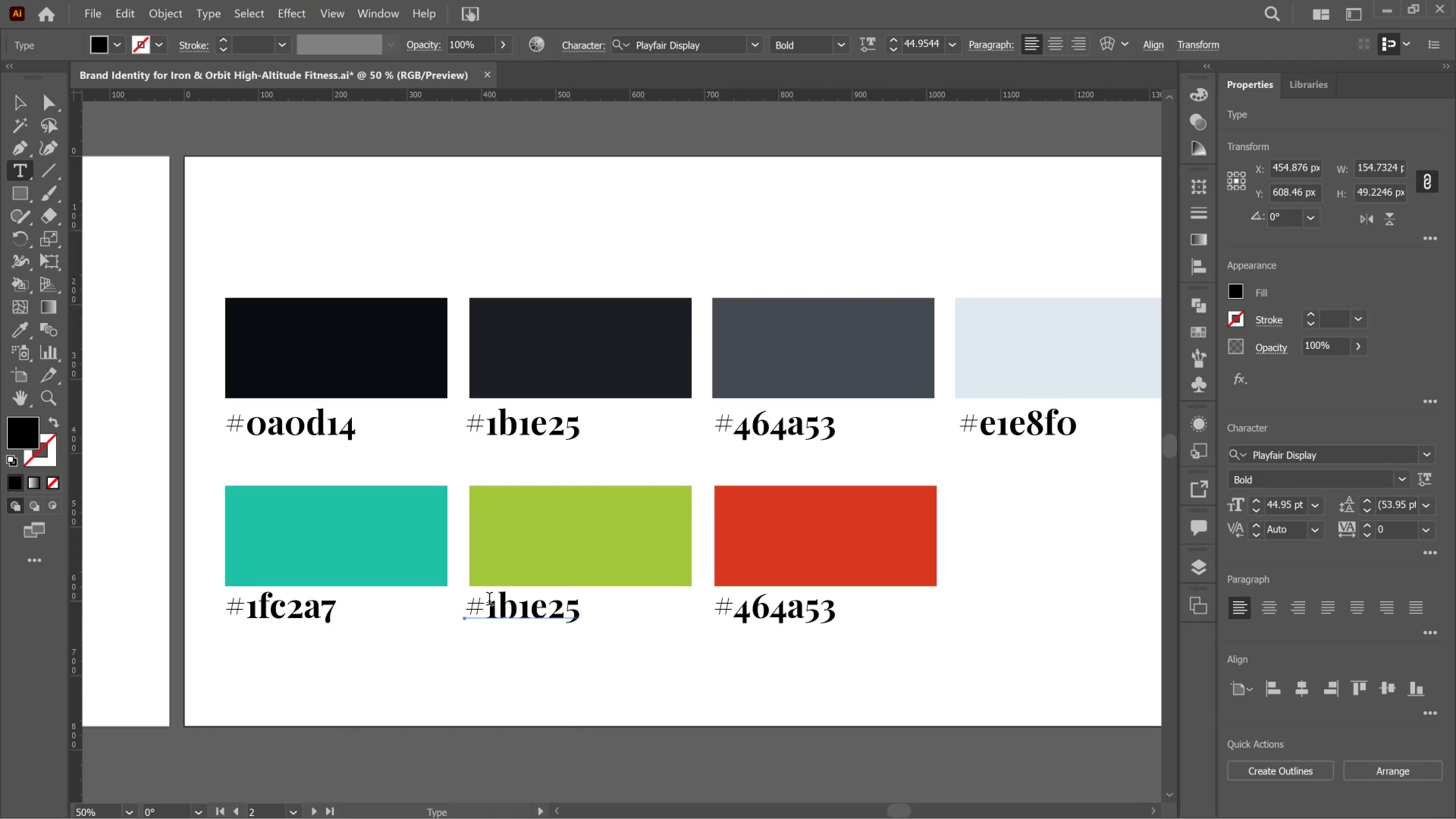 
left_click_drag(start_coordinate=[489, 601], to_coordinate=[704, 623])
 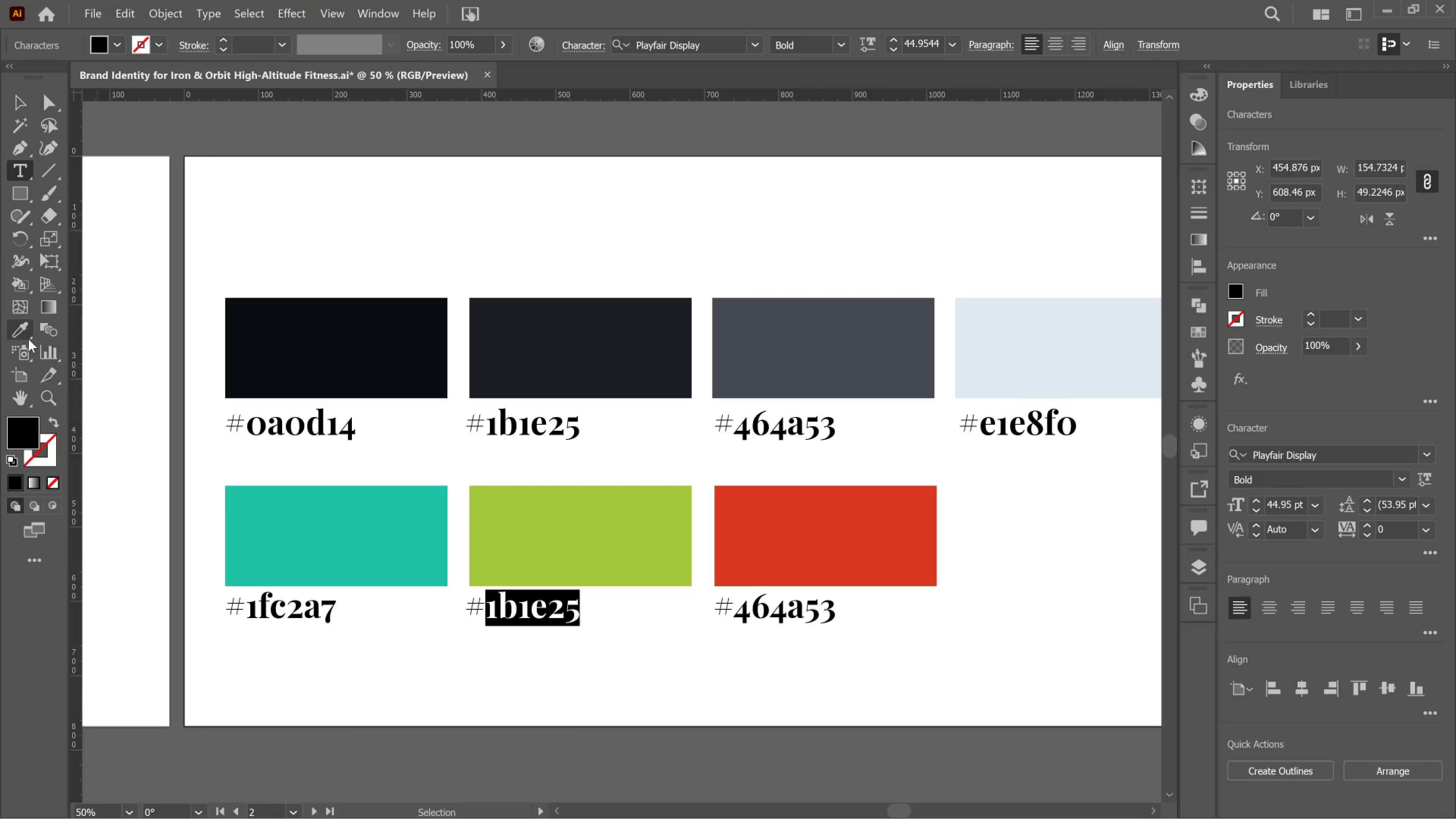 
left_click([22, 333])
 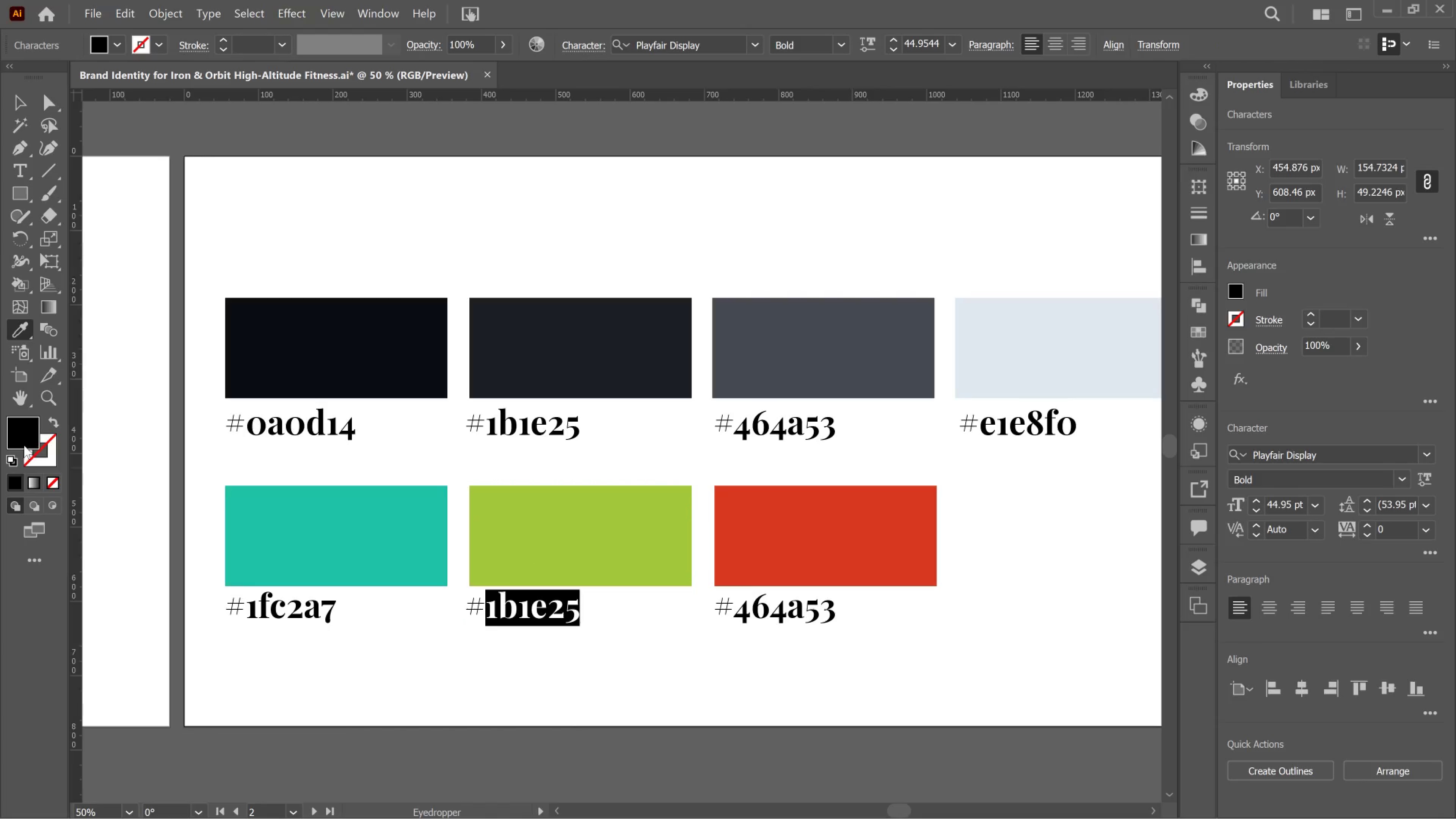 
left_click([34, 426])
 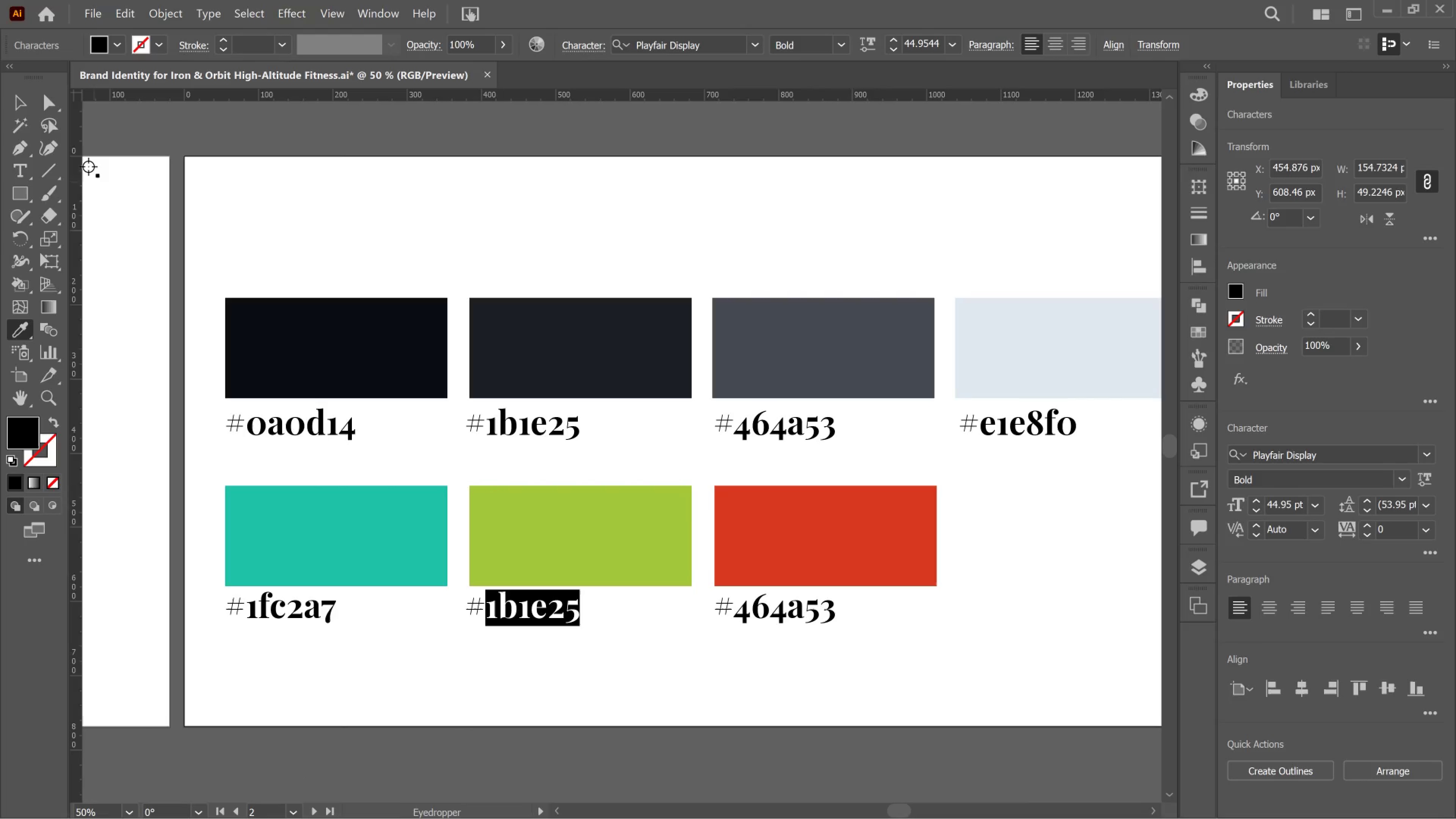 
left_click([16, 88])
 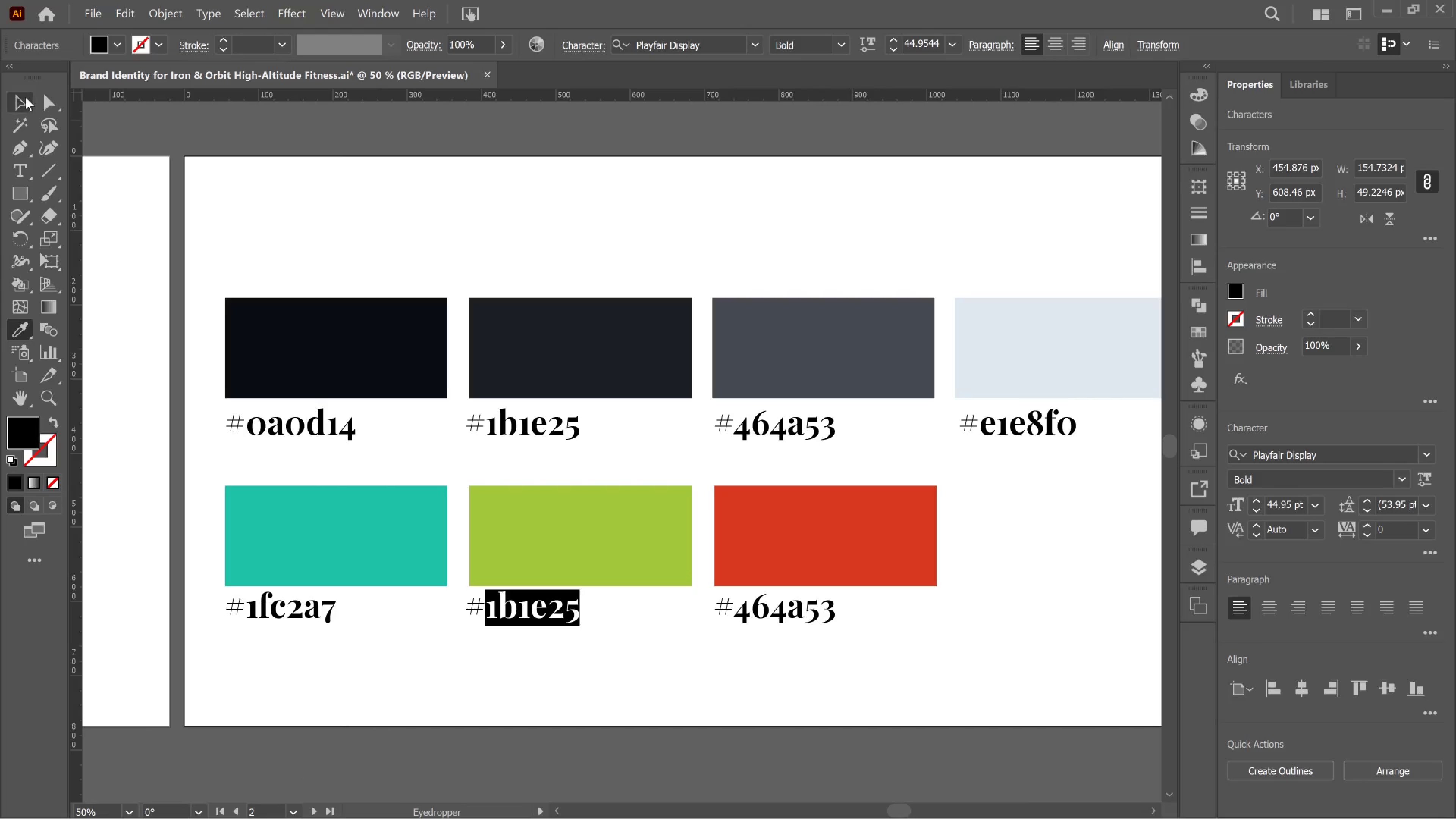 
left_click([25, 97])
 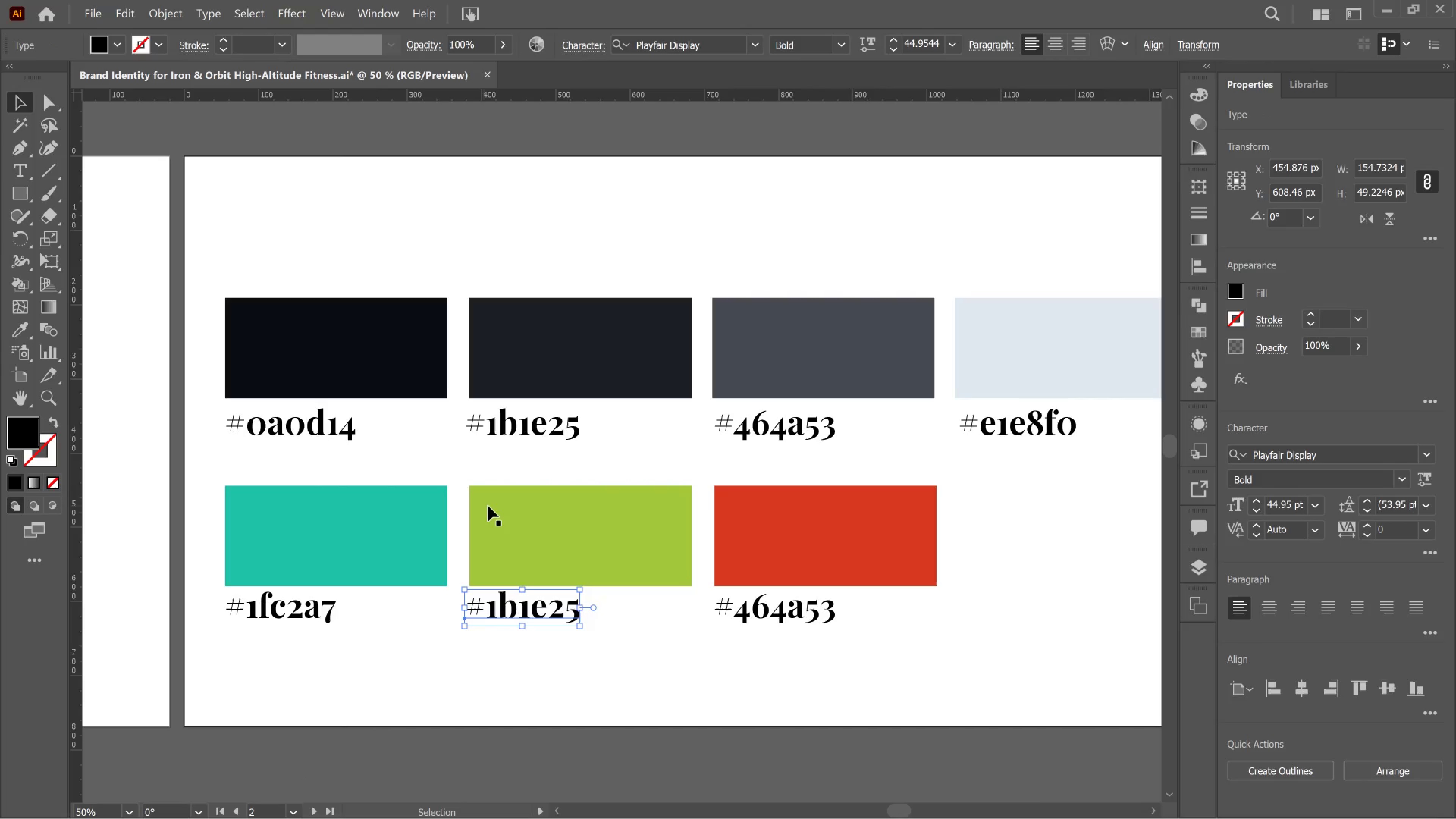 
left_click([489, 506])
 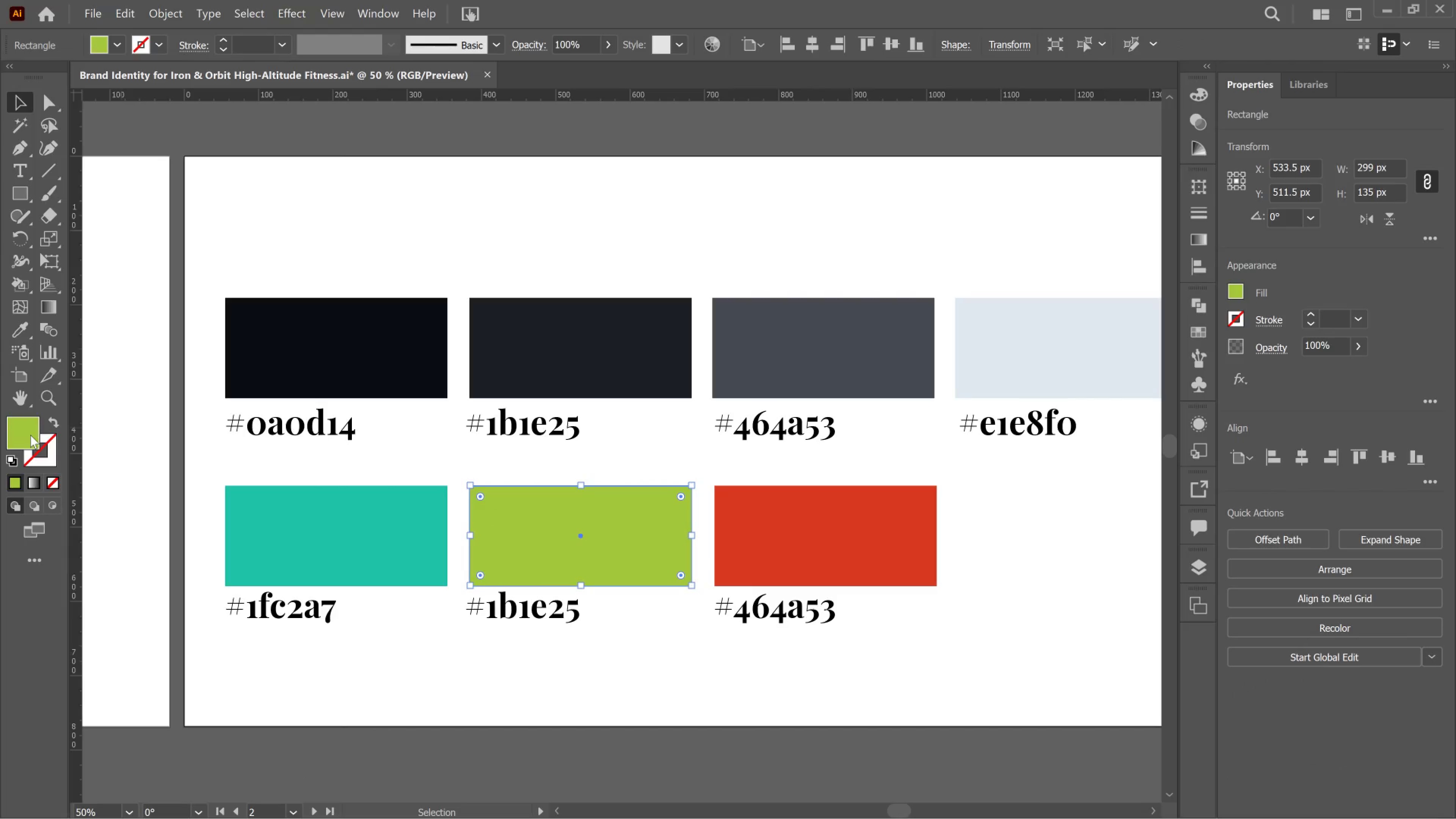 
double_click([30, 435])
 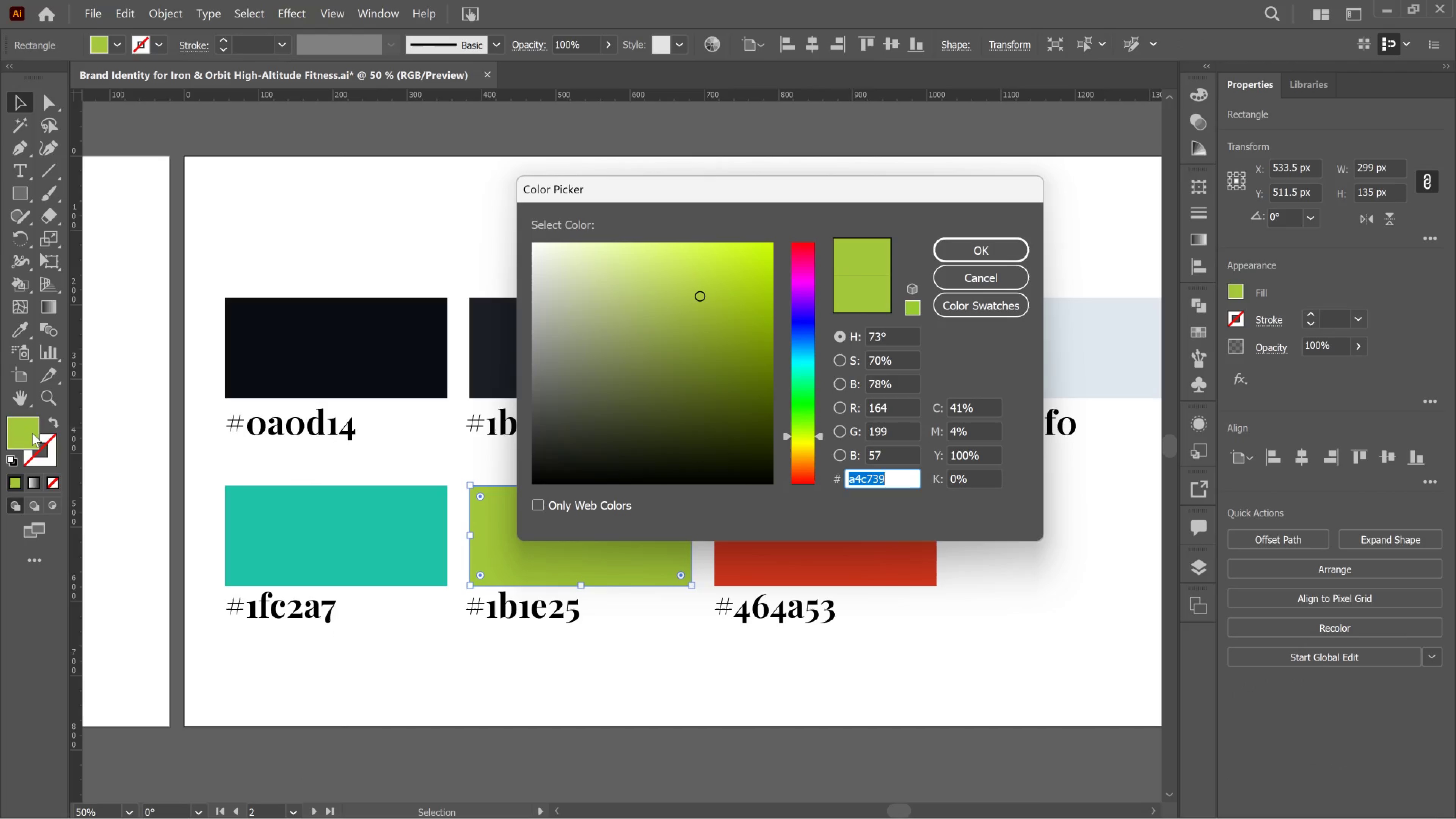 
key(Control+C)
 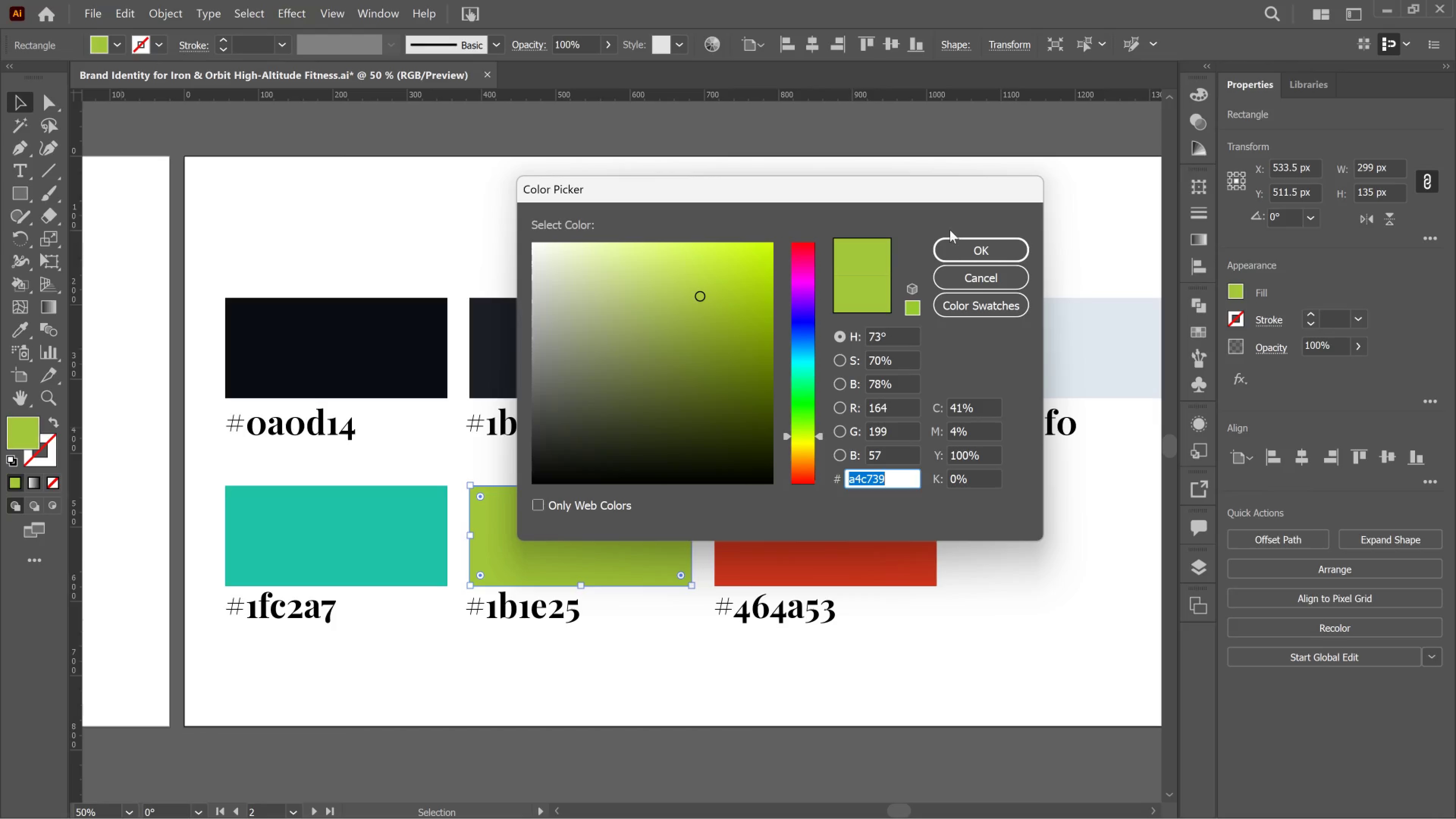 
left_click([963, 240])
 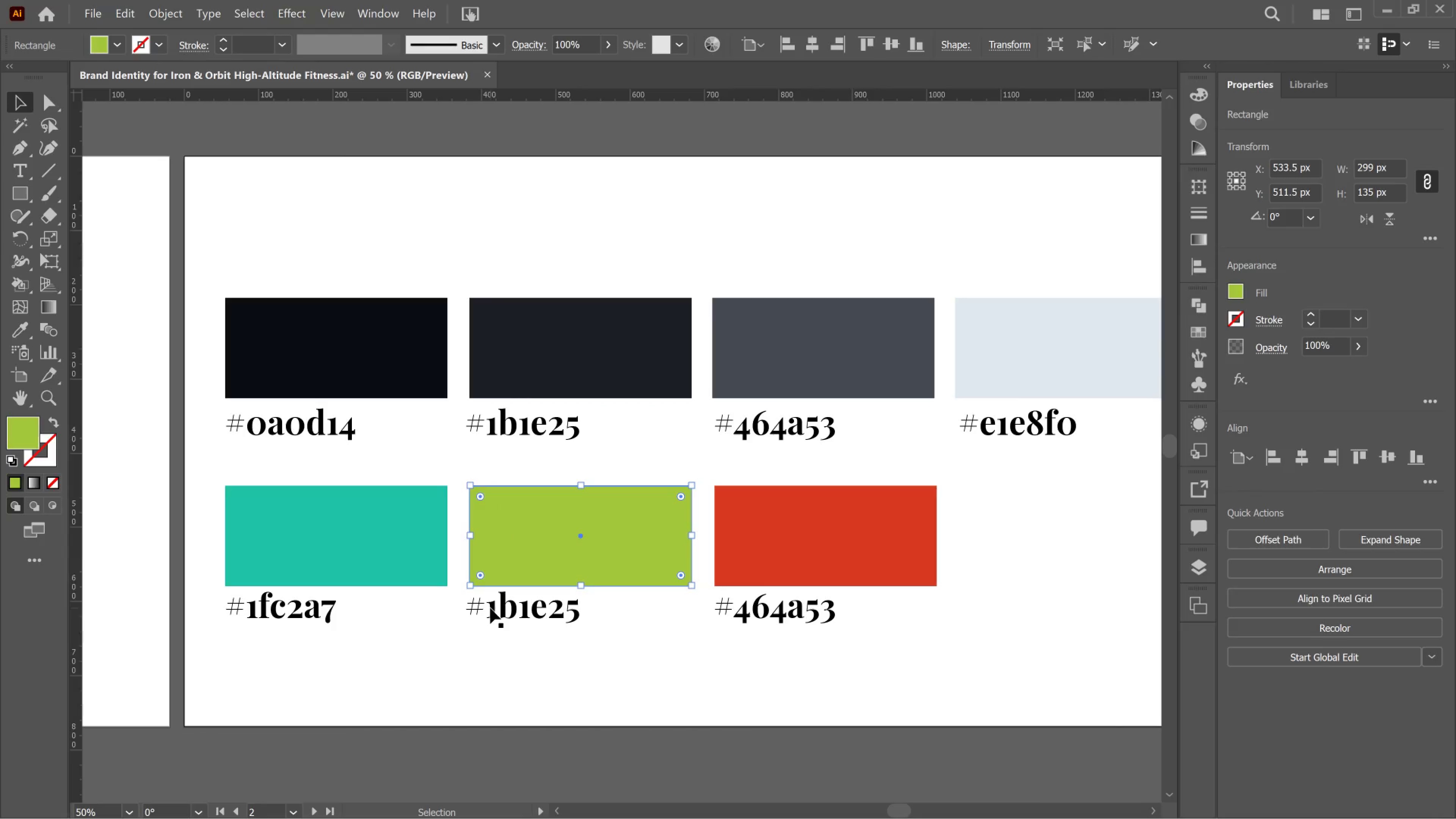 
left_click([490, 608])
 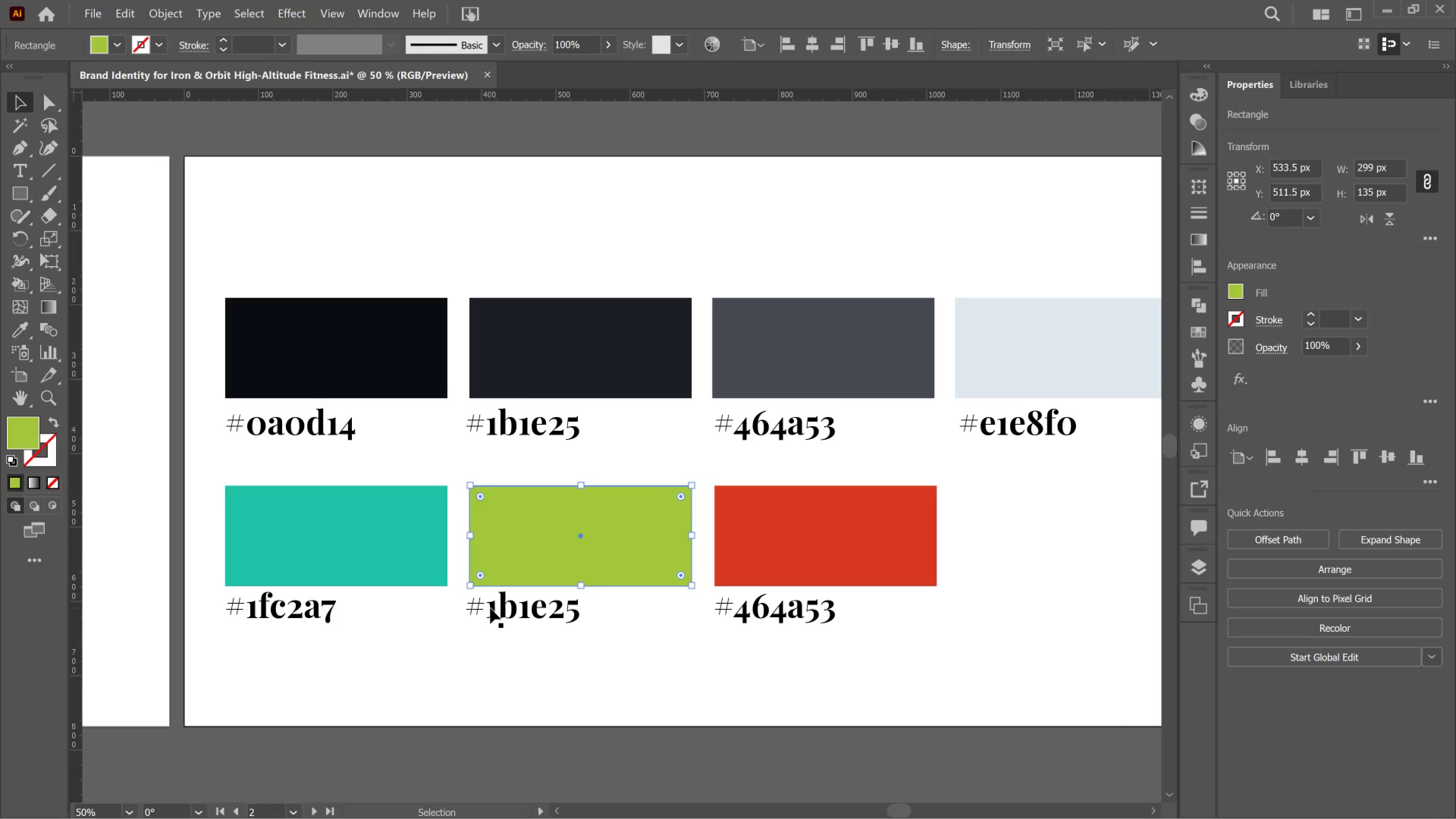 
key(Alt+AltLeft)
 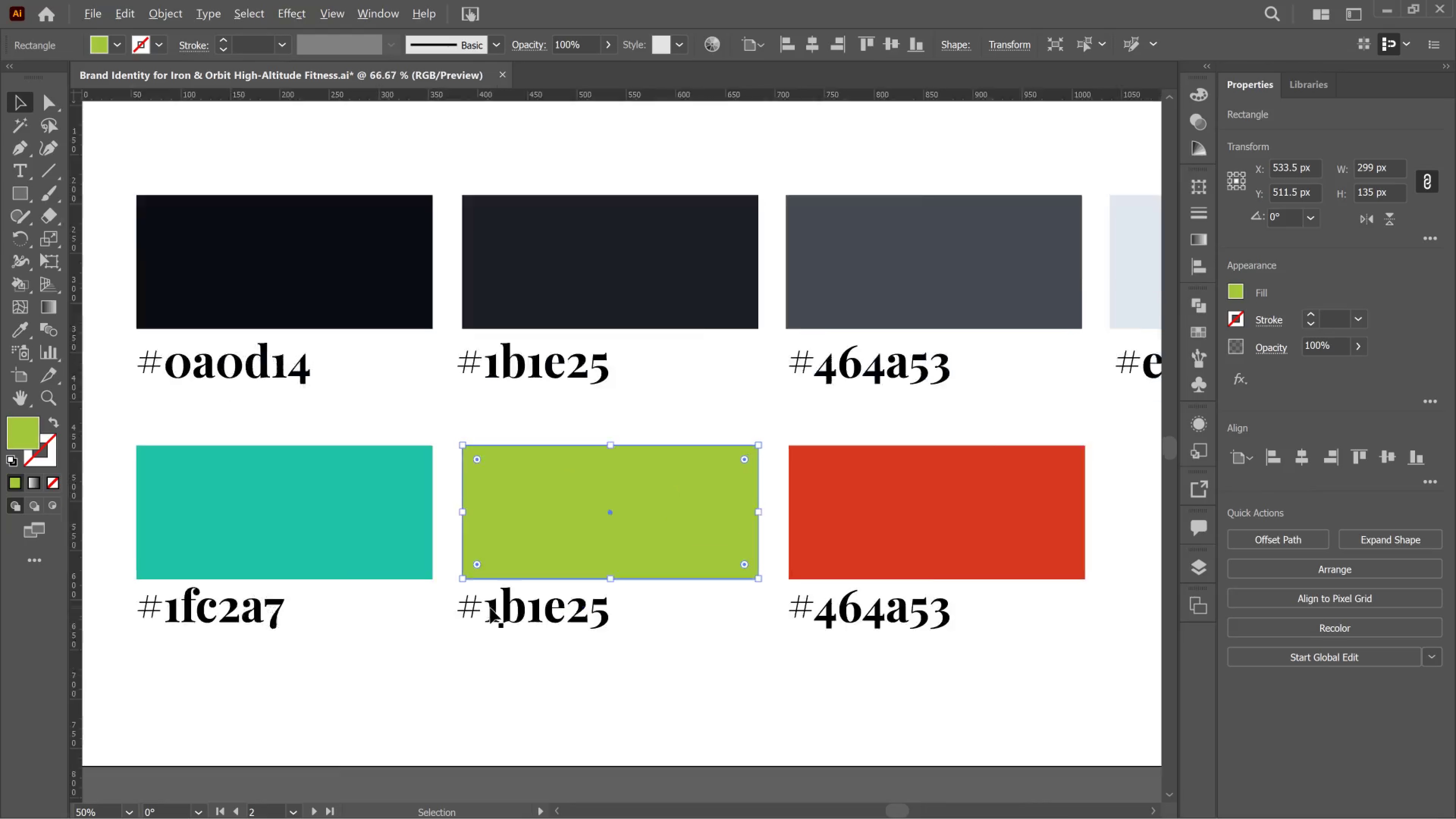 
scroll: coordinate [490, 608], scroll_direction: up, amount: 2.0
 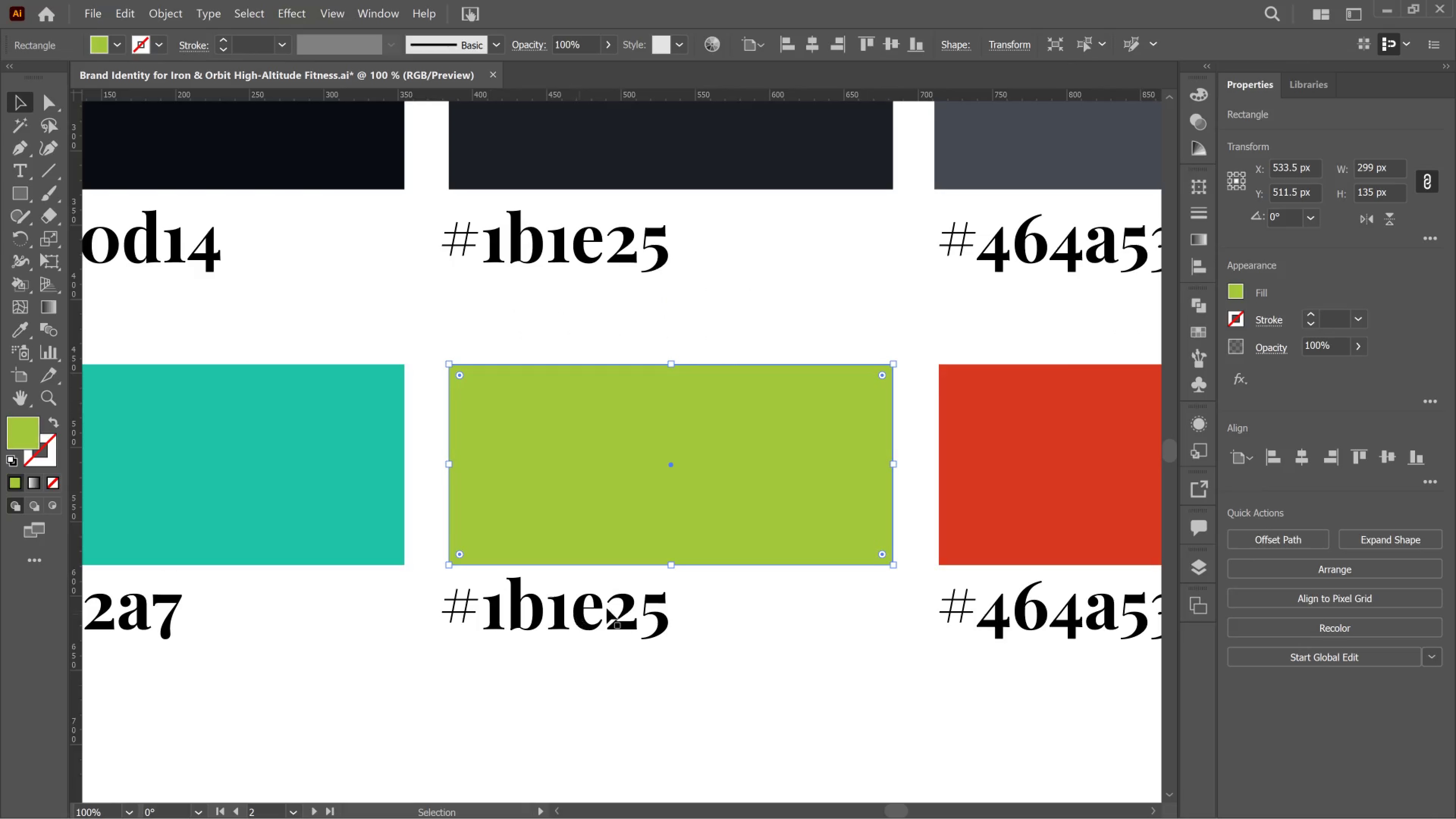 
hold_key(key=Space, duration=0.98)
 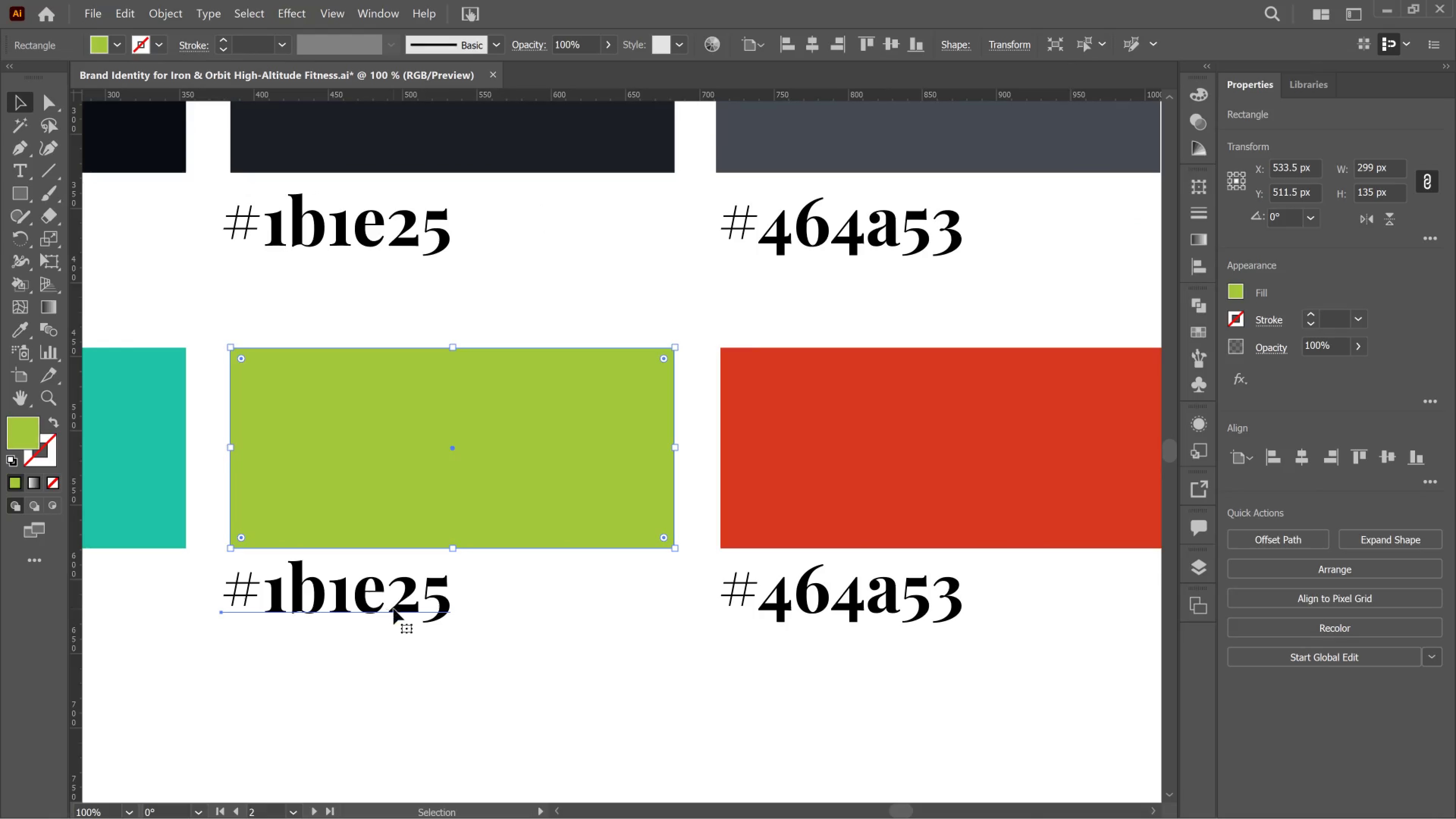 
left_click_drag(start_coordinate=[717, 604], to_coordinate=[498, 587])
 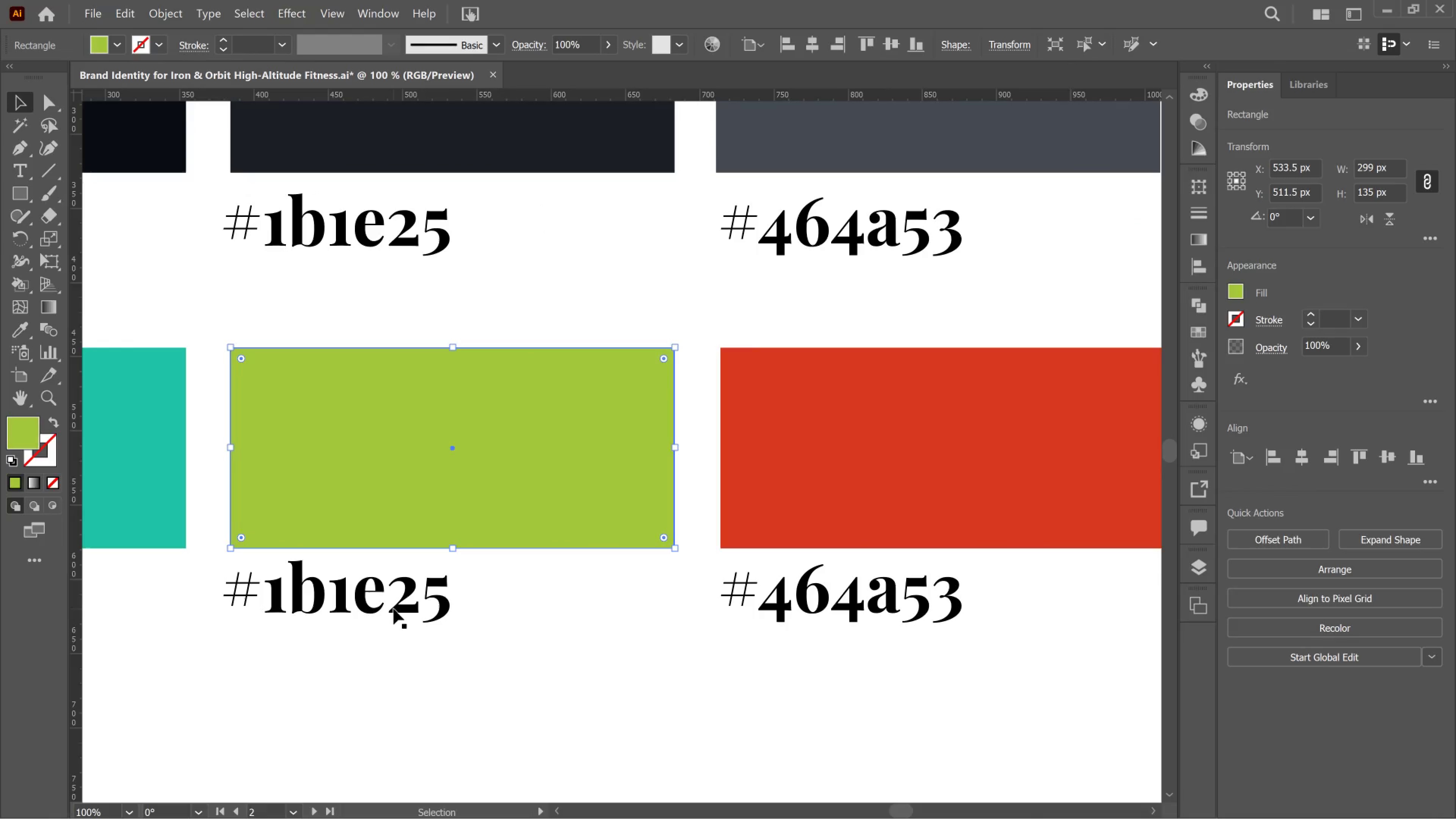 
left_click([394, 609])
 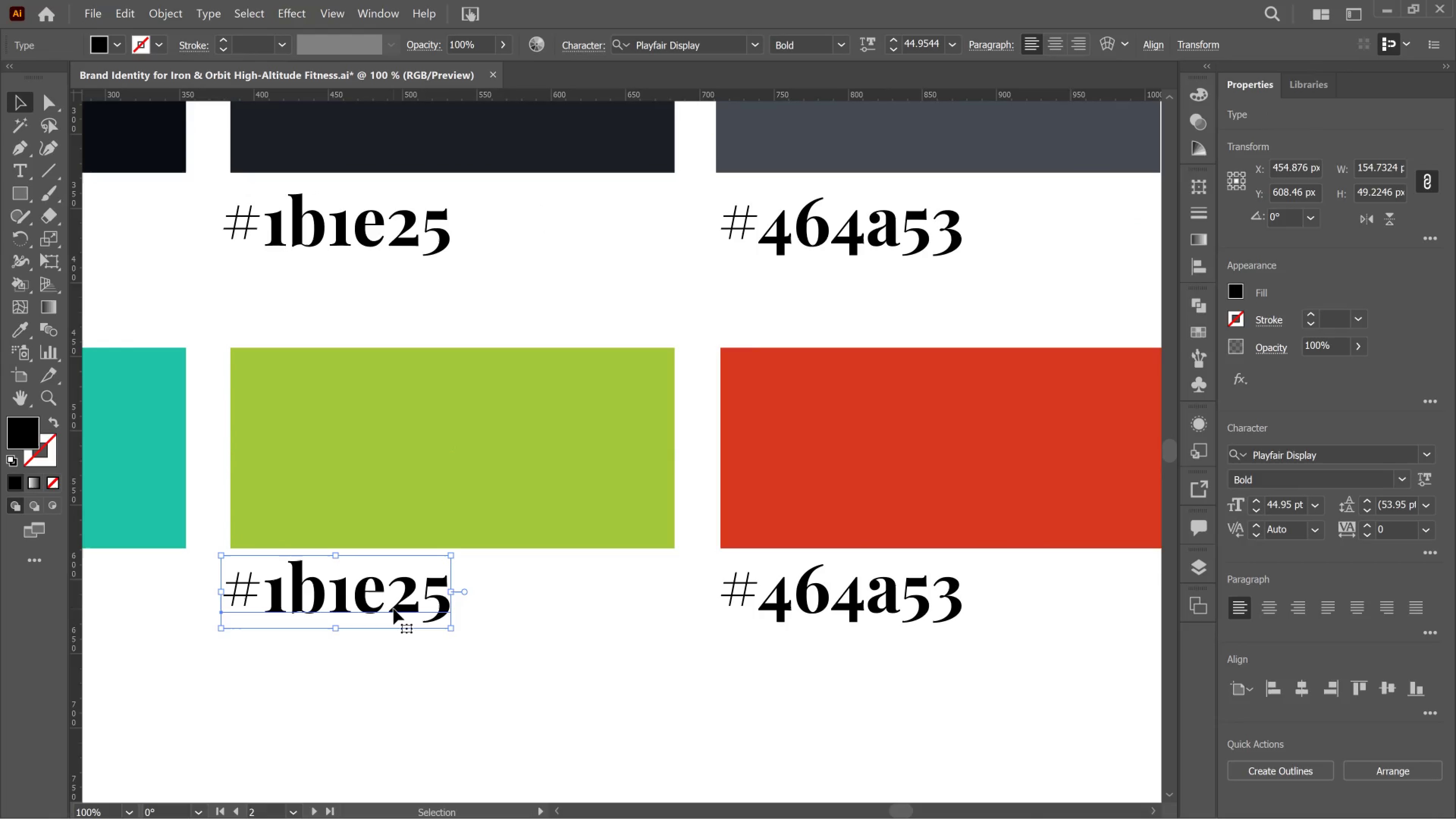 
key(T)
 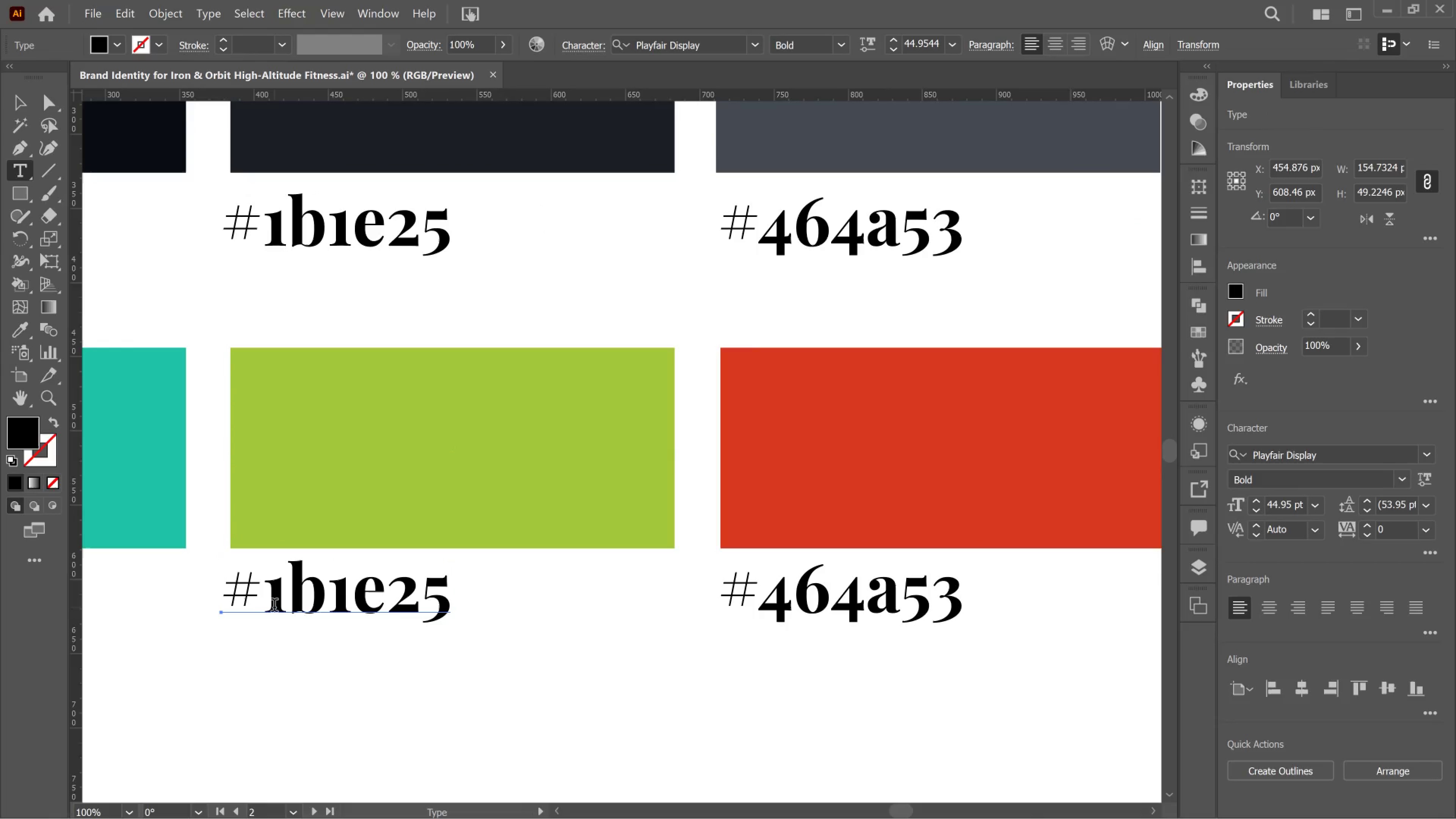 
left_click_drag(start_coordinate=[274, 607], to_coordinate=[551, 604])
 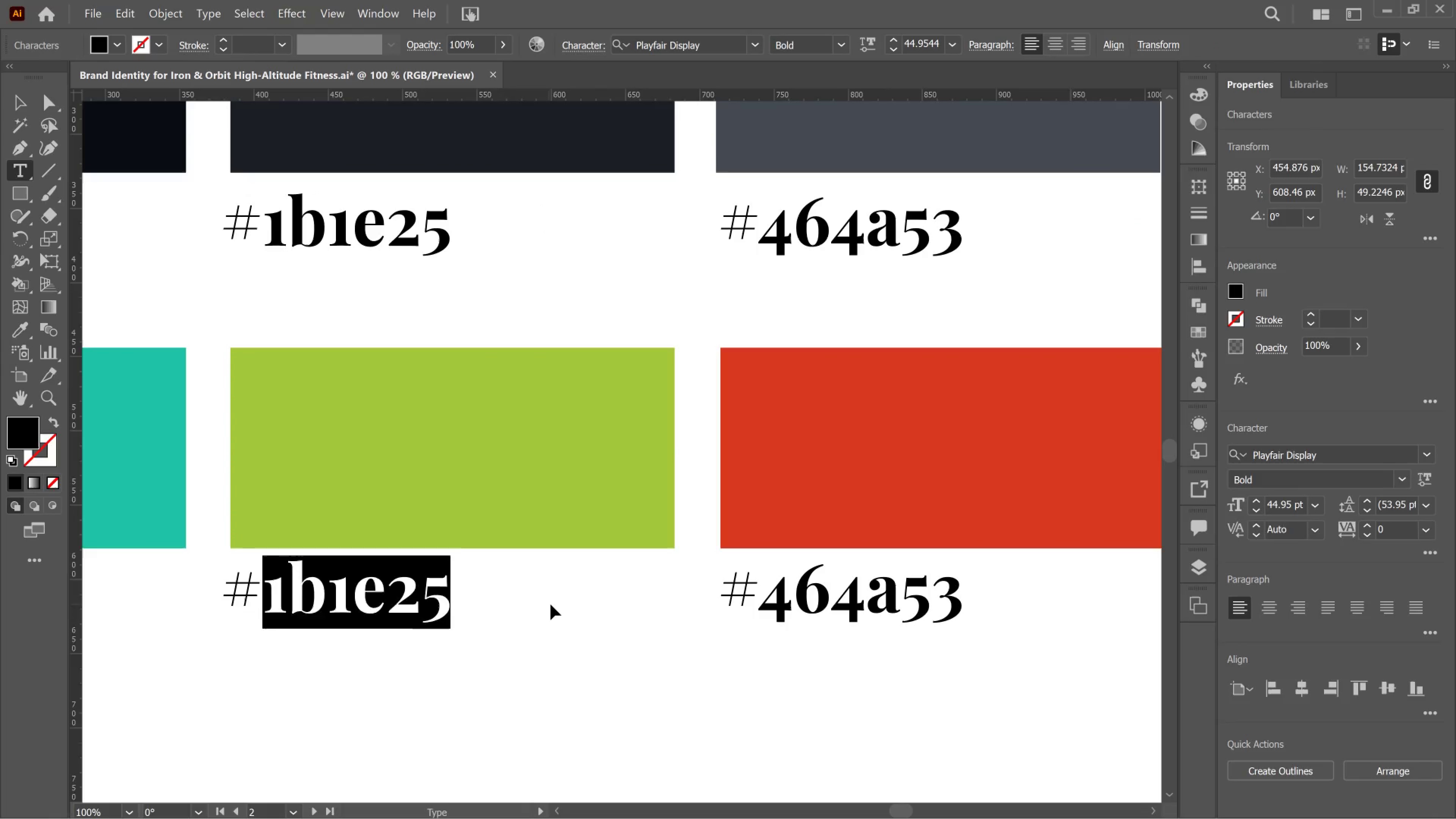 
key(Control+V)
 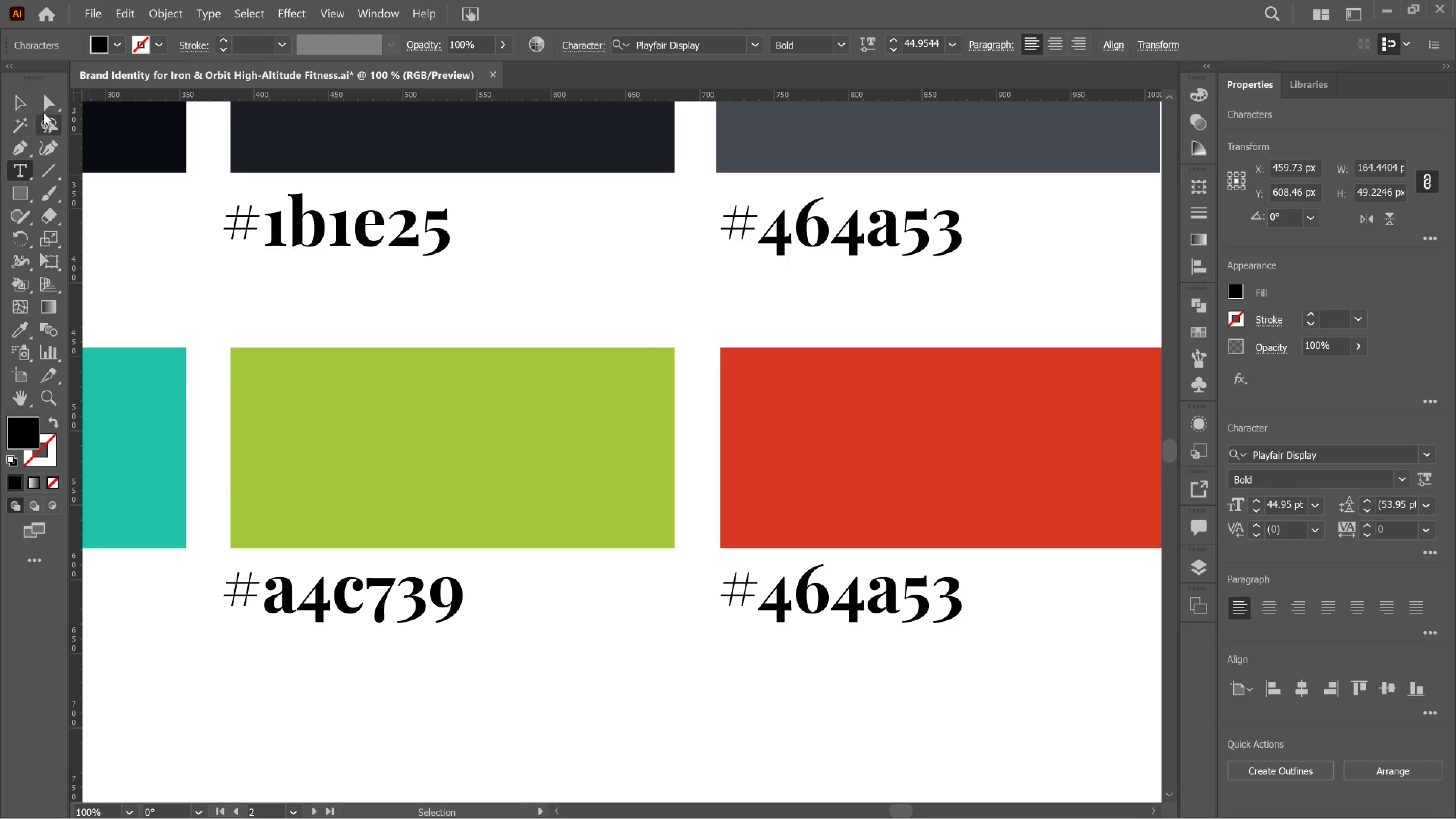 
left_click([27, 108])
 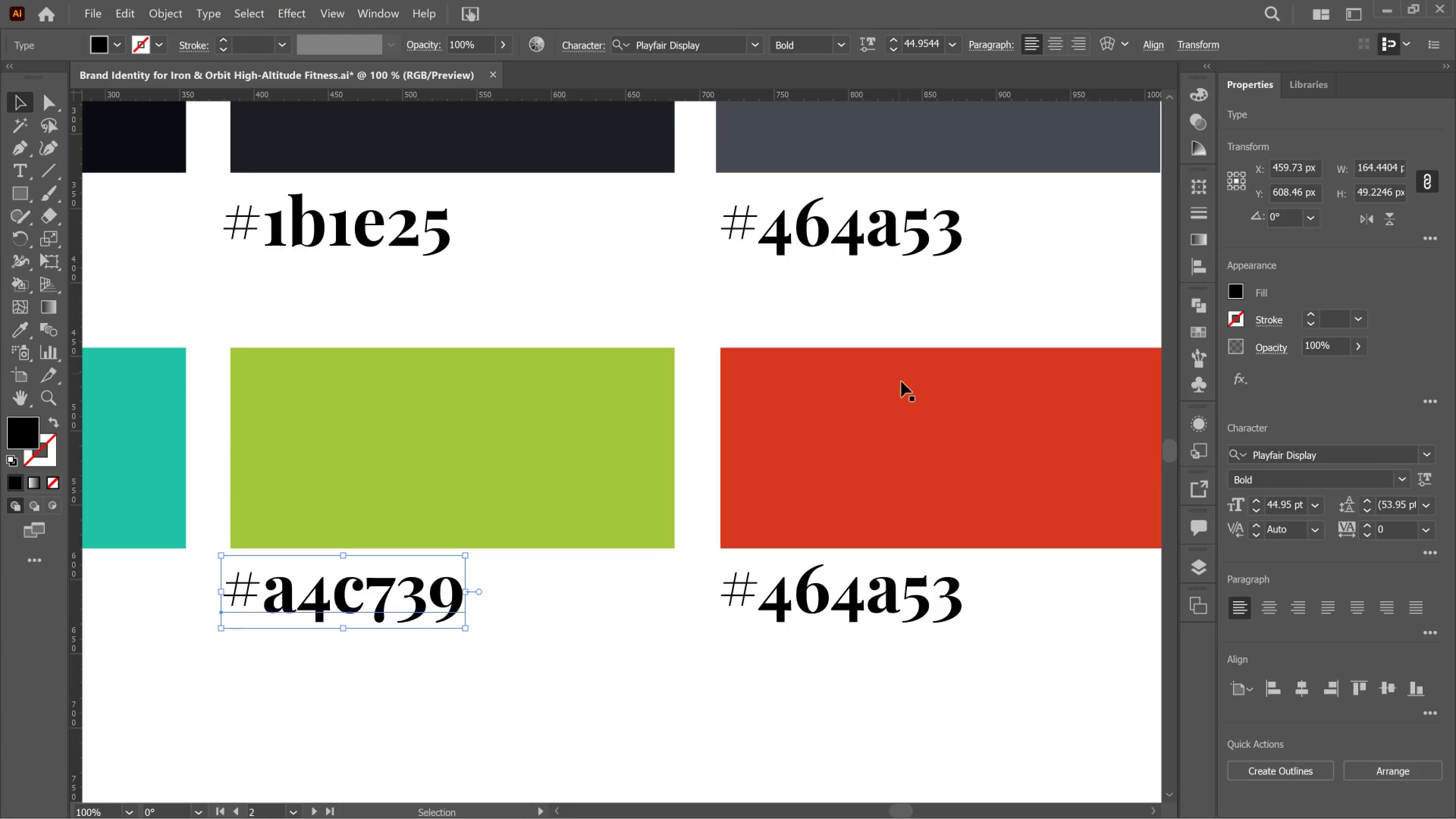 
left_click([903, 385])
 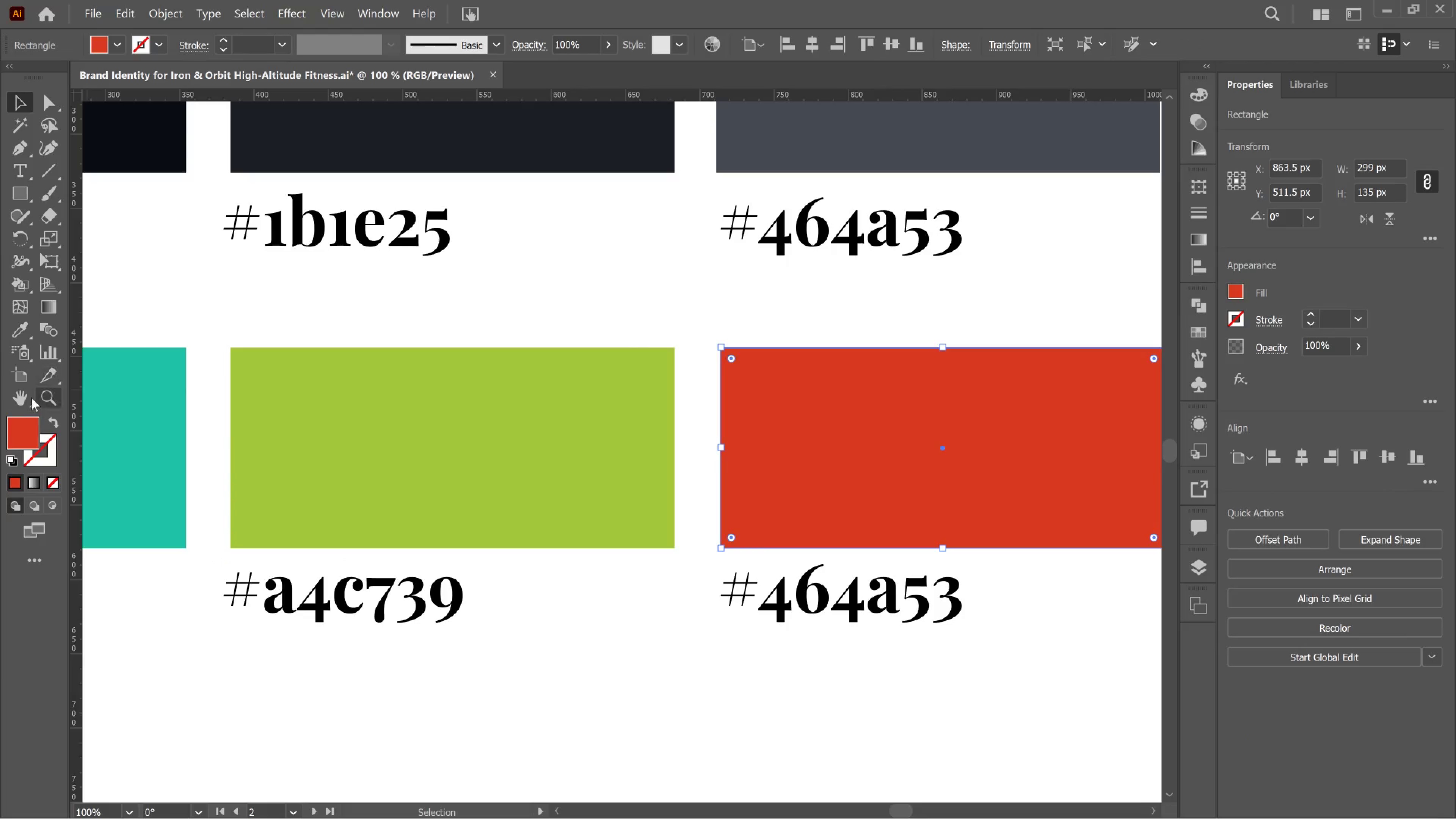 
left_click([21, 433])
 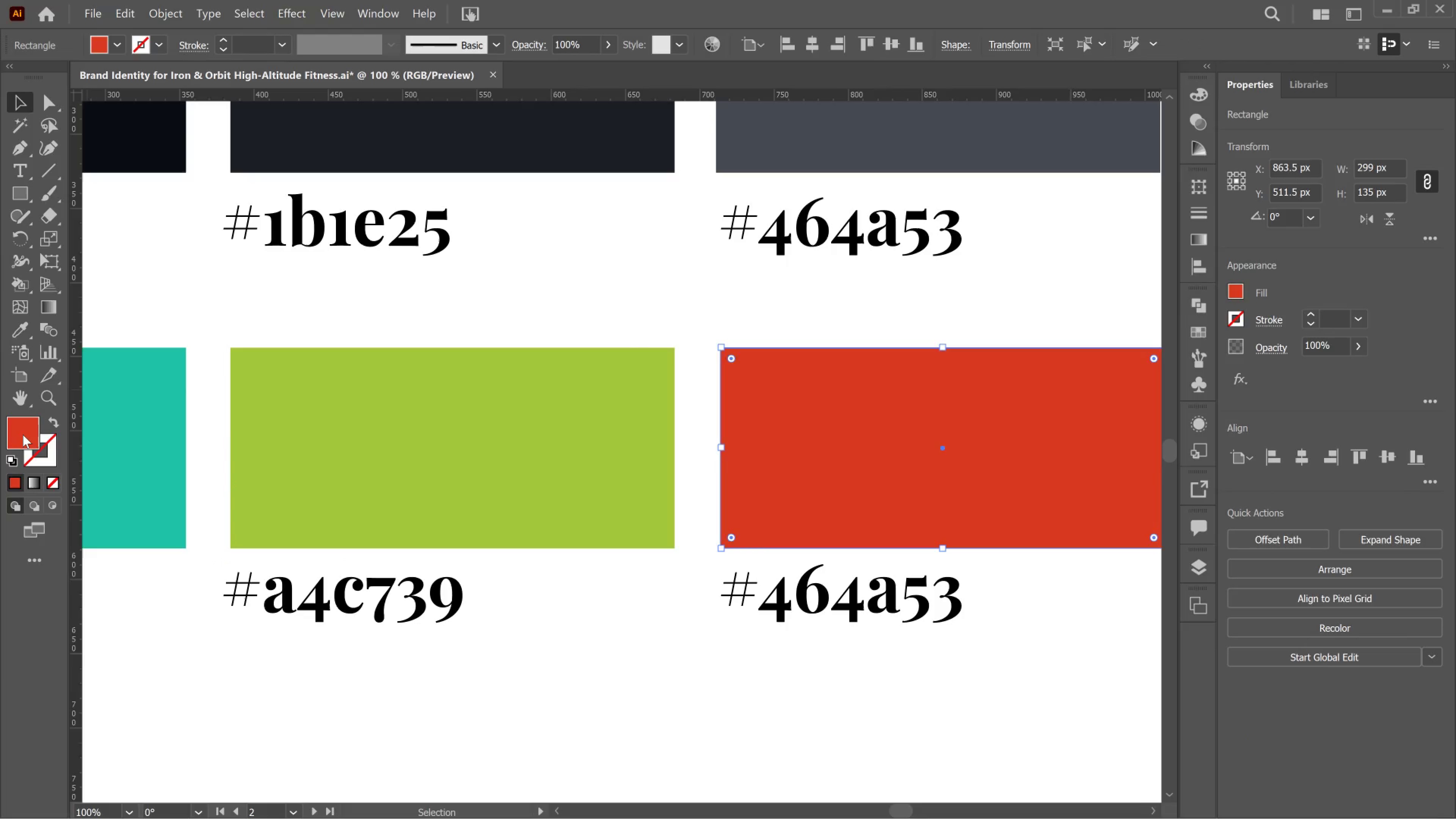 
left_click_drag(start_coordinate=[21, 433], to_coordinate=[23, 435])
 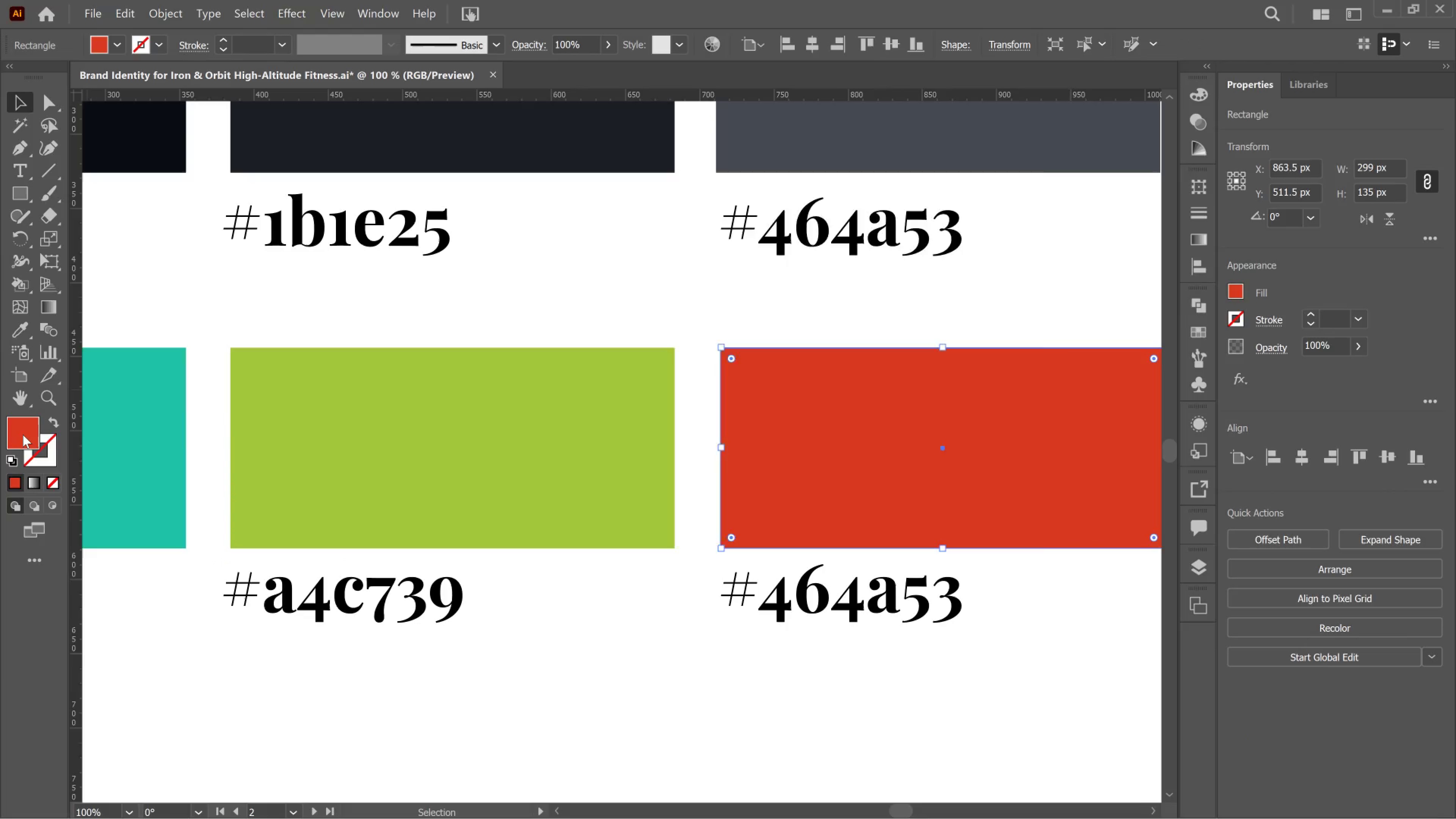 
left_click([23, 435])
 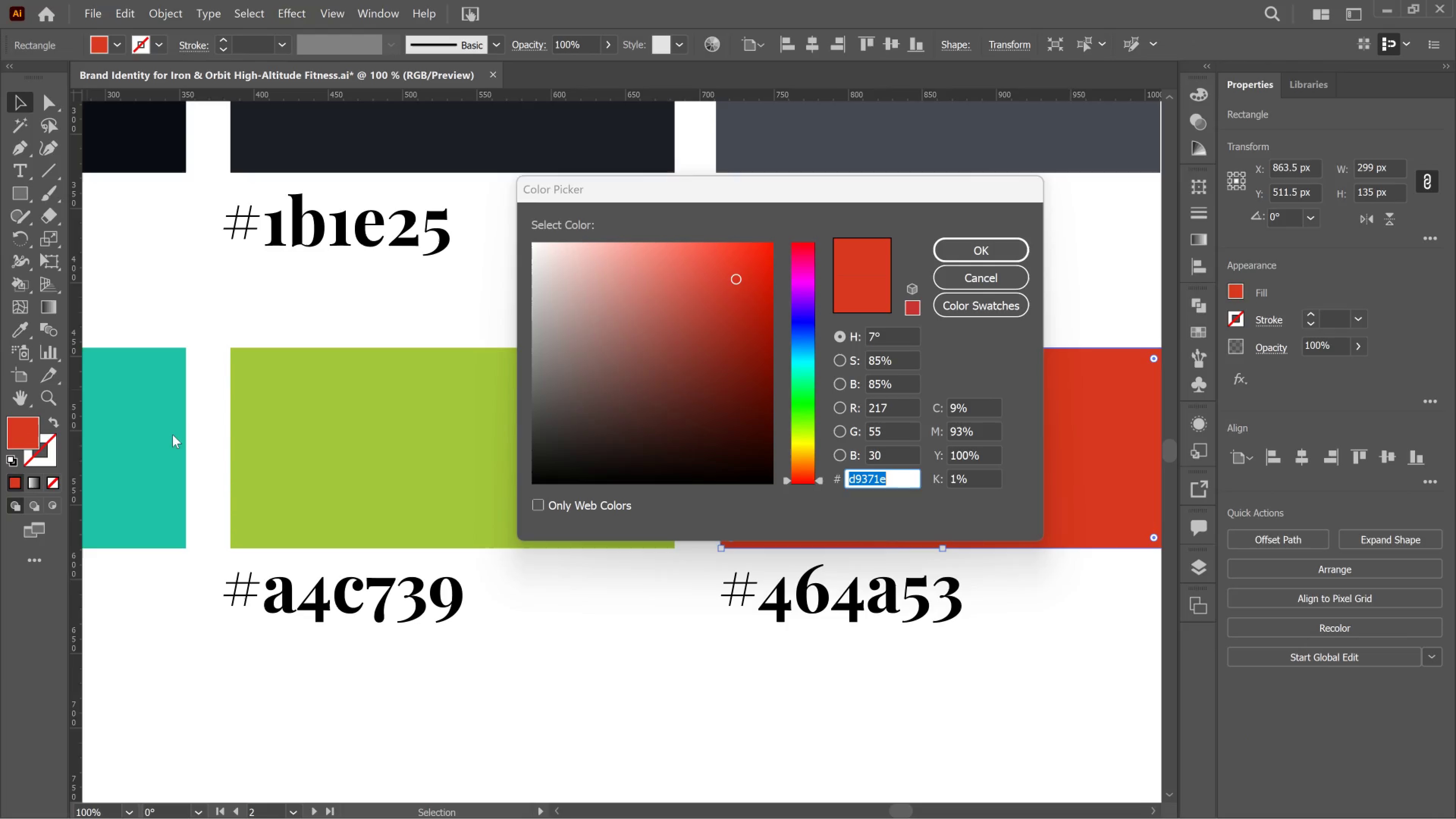 
key(Control+C)
 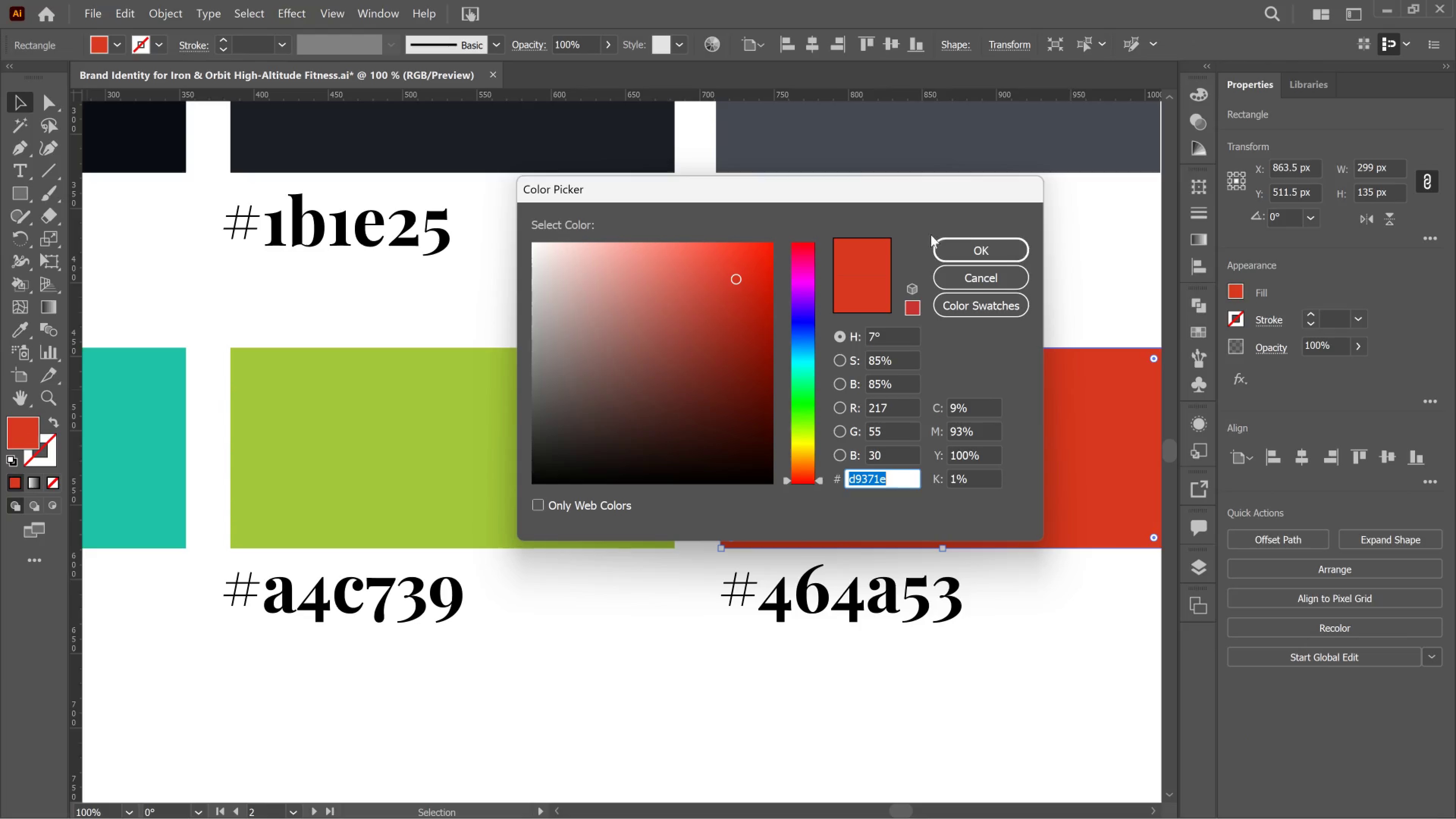 
left_click([945, 246])
 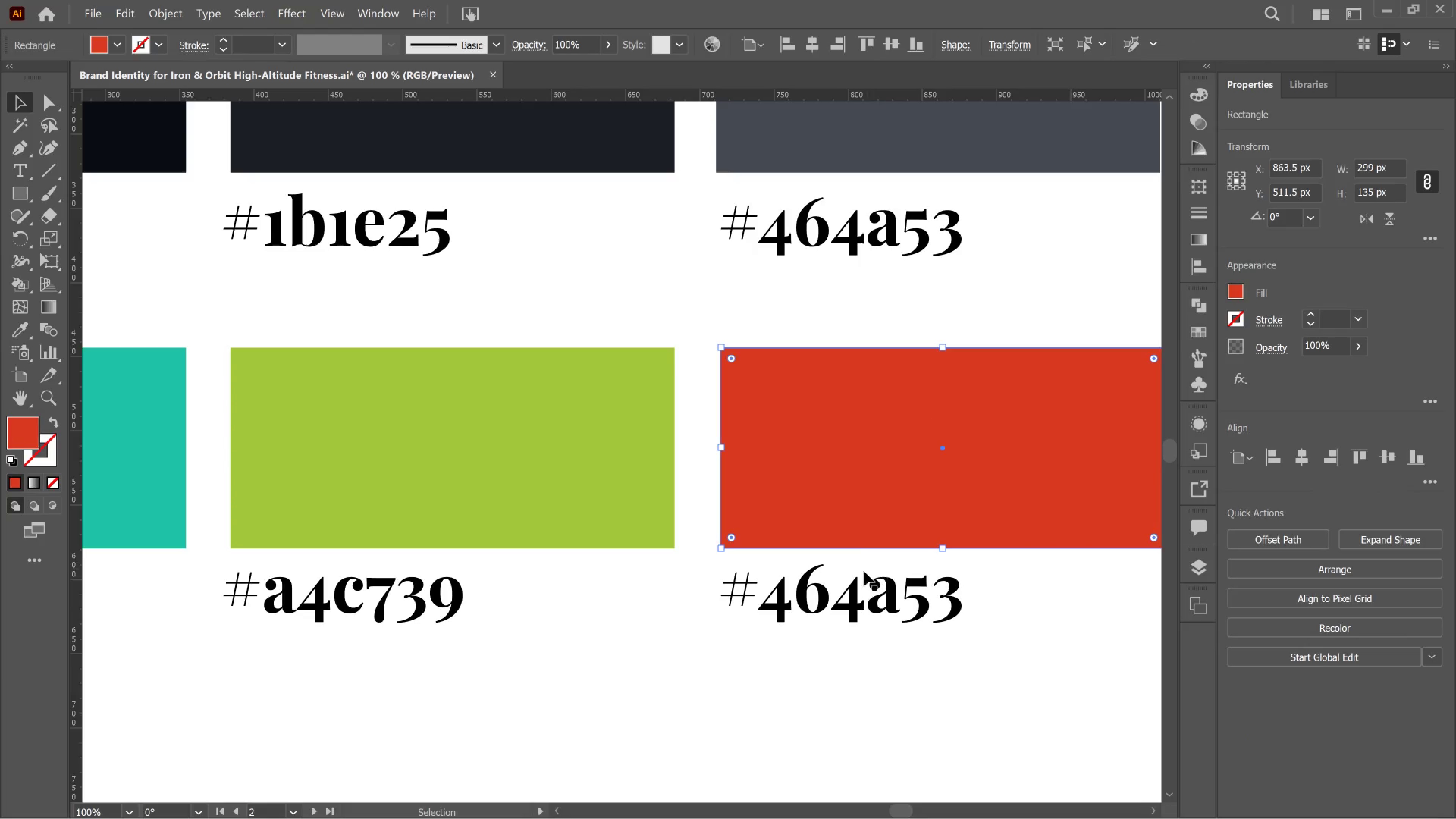 
key(T)
 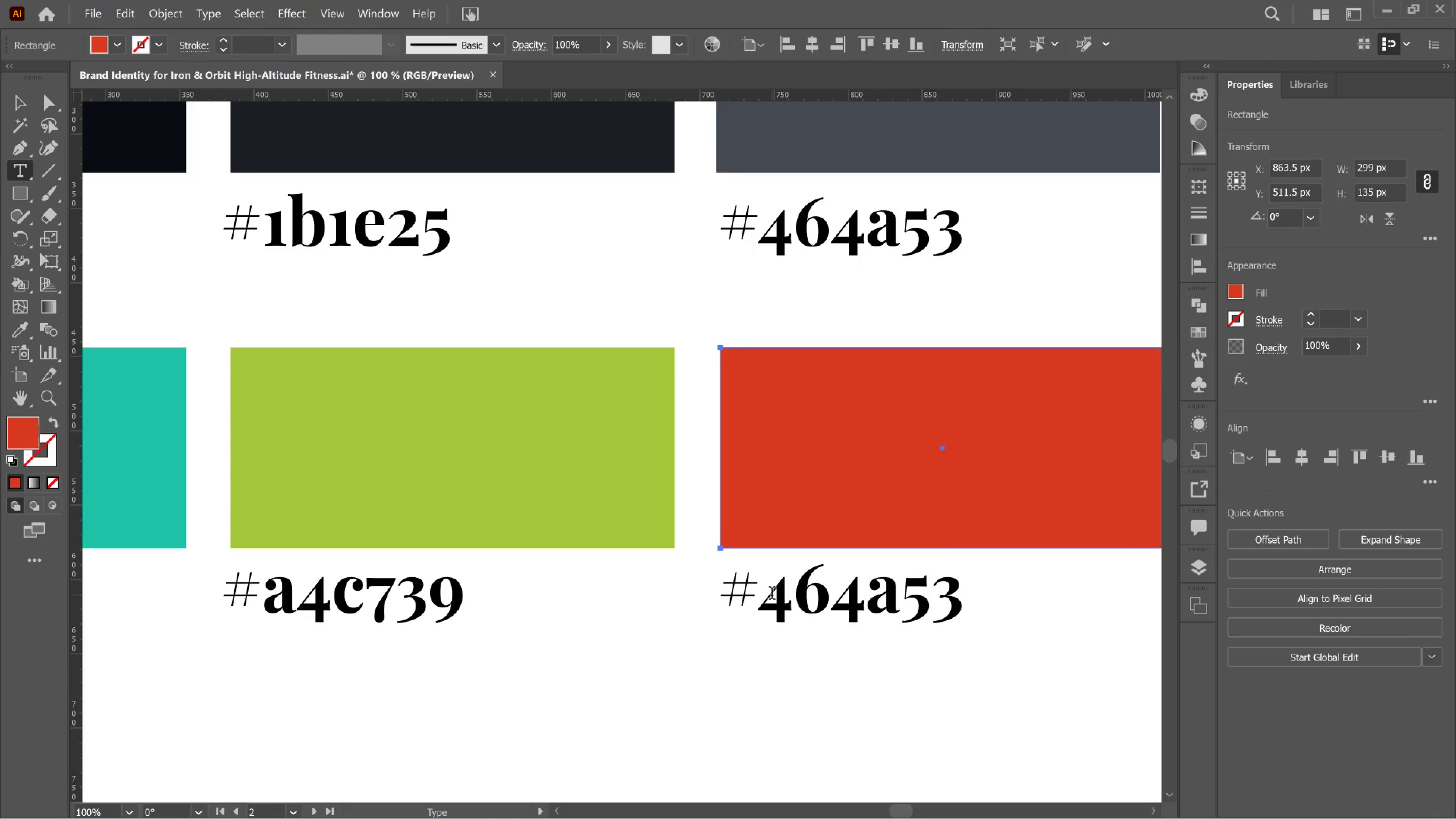 
left_click_drag(start_coordinate=[772, 595], to_coordinate=[1011, 597])
 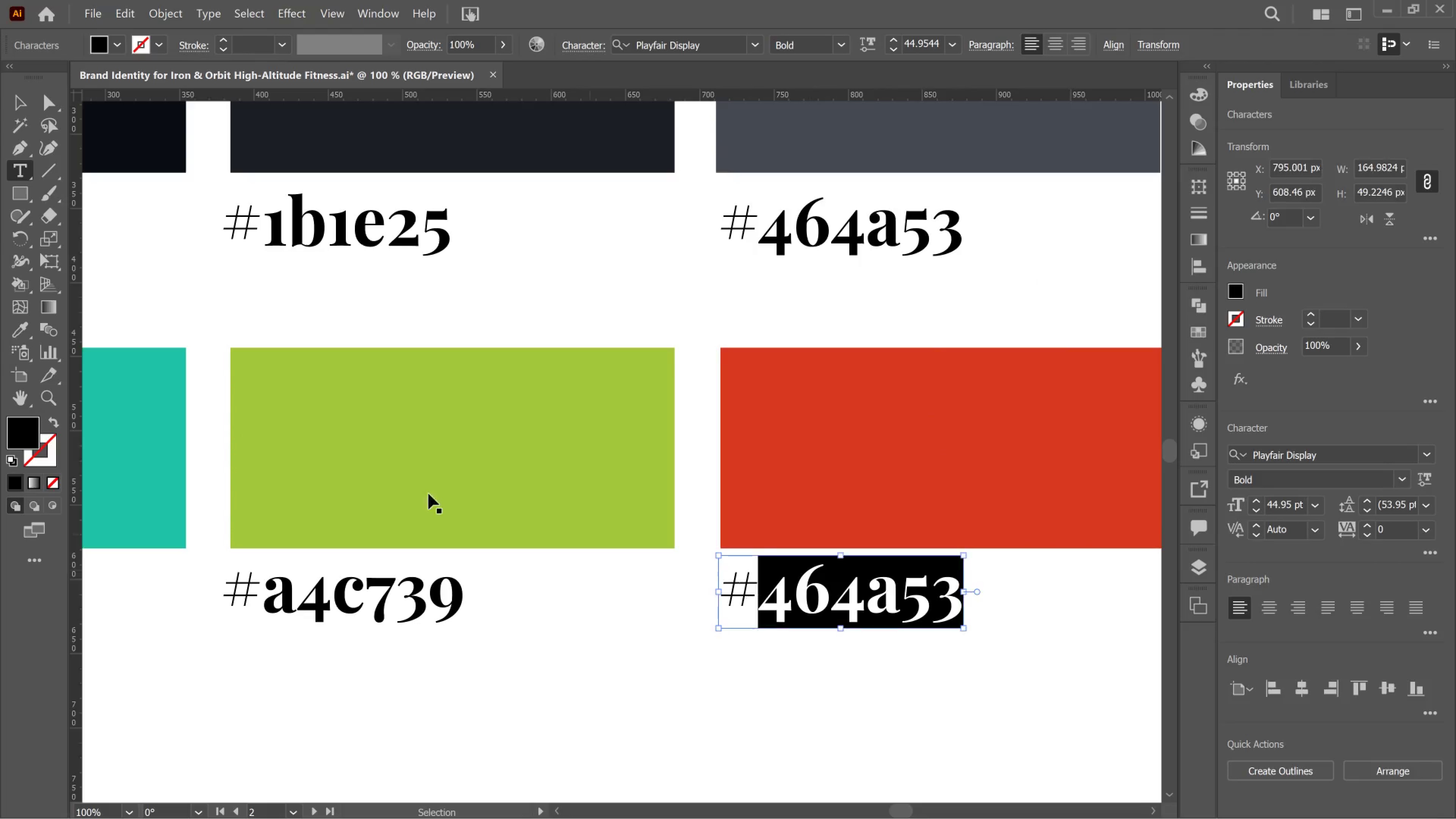 
key(Control+V)
 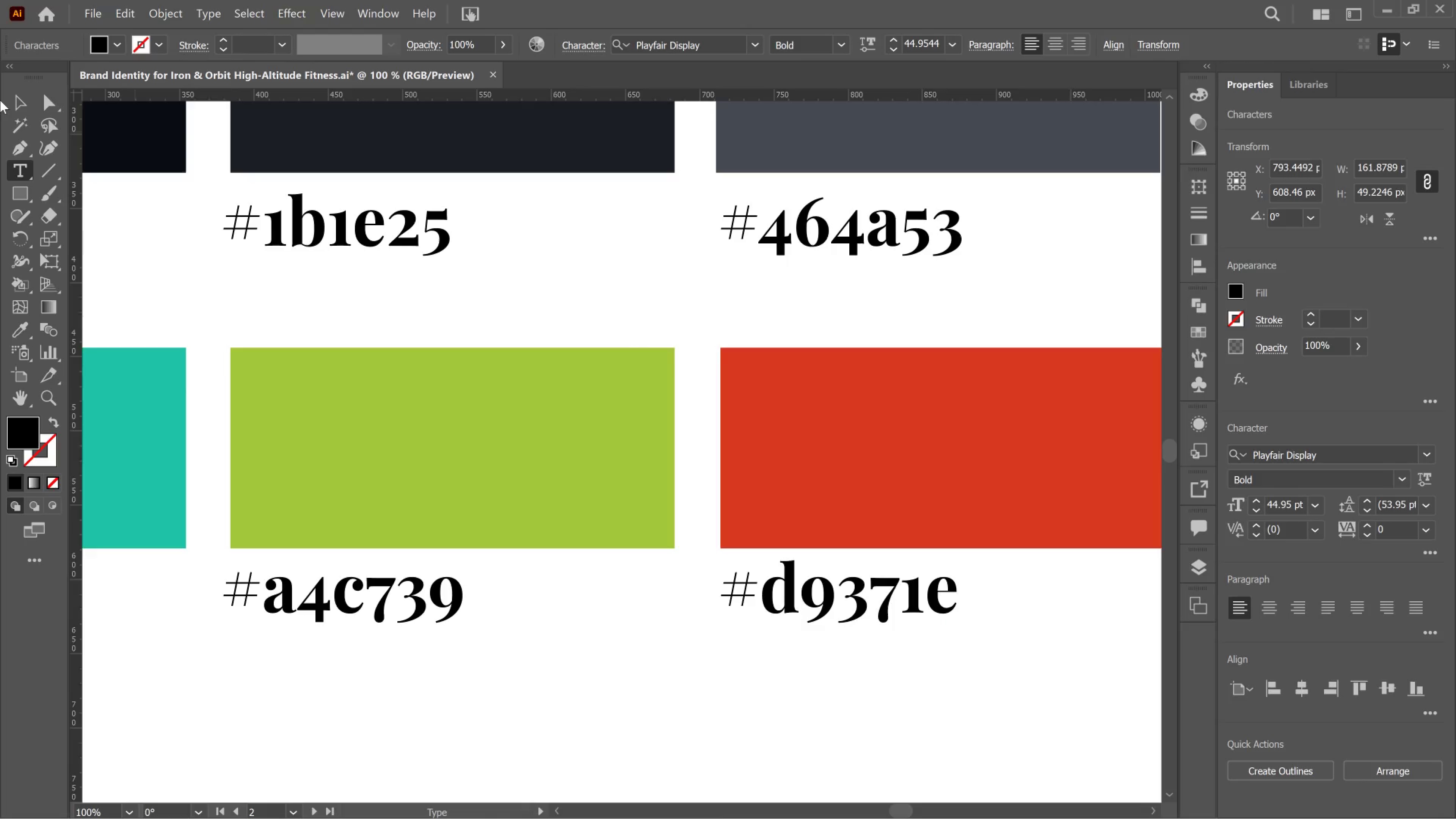 
left_click([17, 102])
 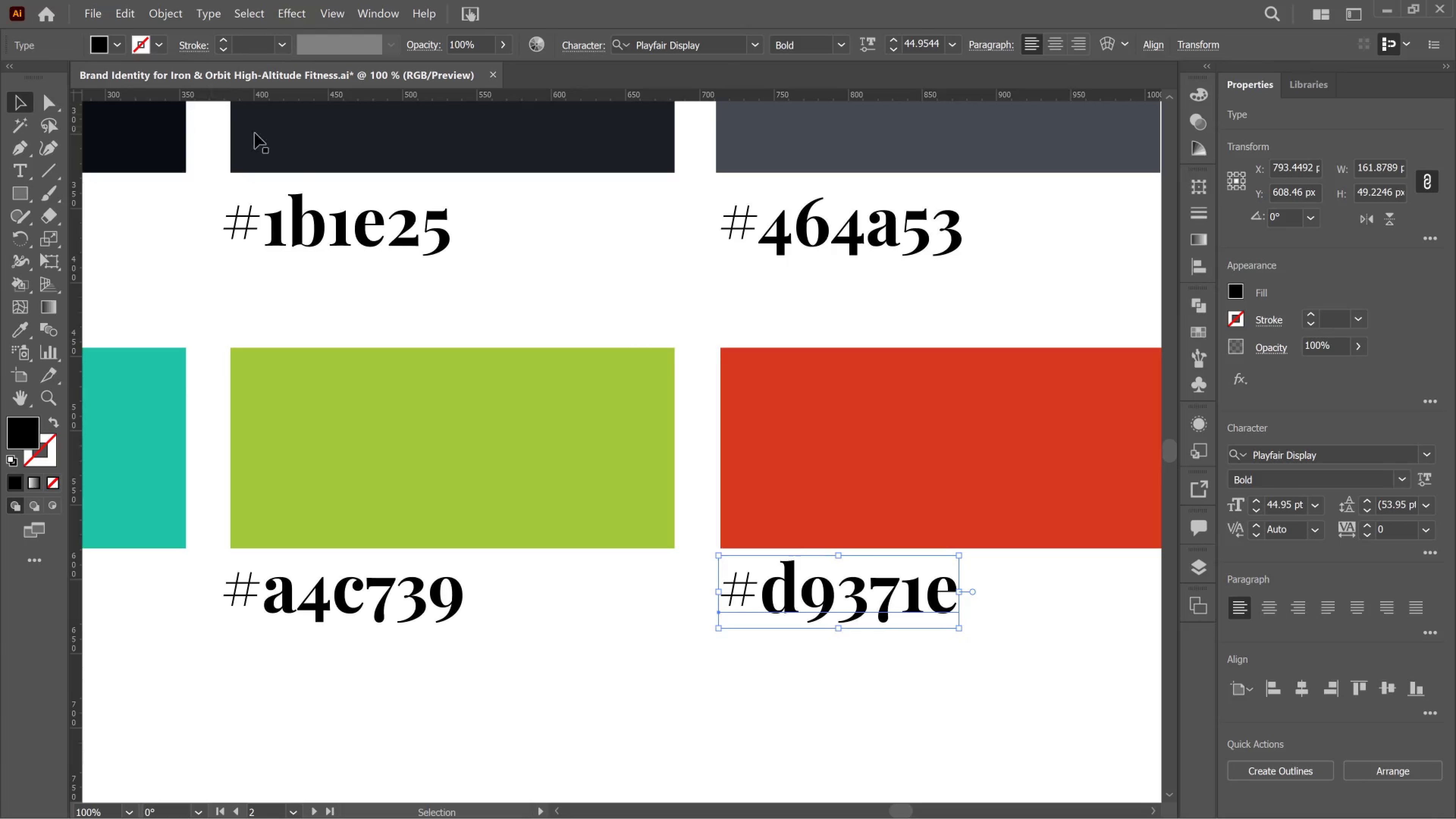 
hold_key(key=AltLeft, duration=1.39)
scroll: coordinate [328, 174], scroll_direction: up, amount: 1.0
 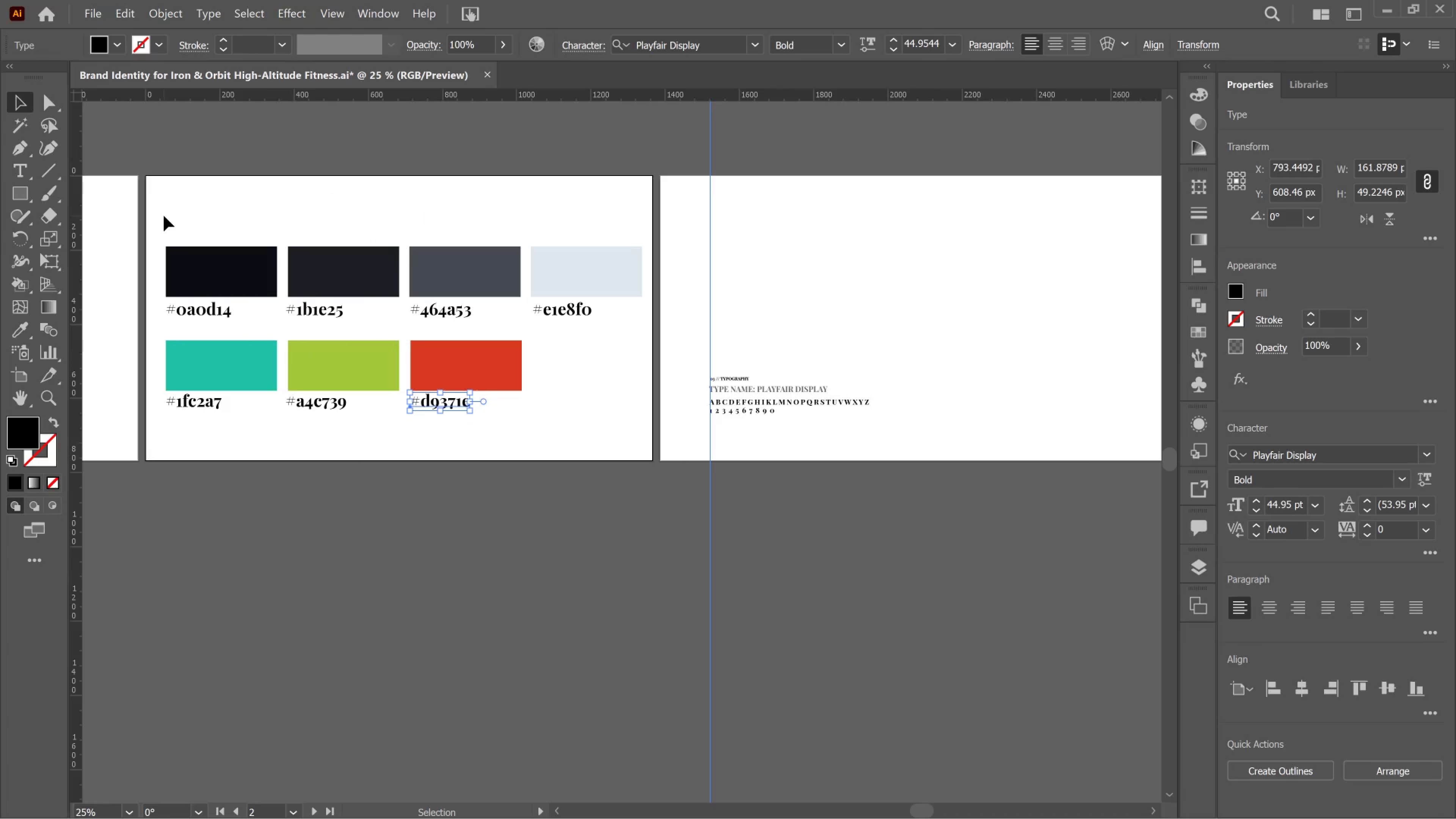 
left_click_drag(start_coordinate=[164, 216], to_coordinate=[628, 422])
 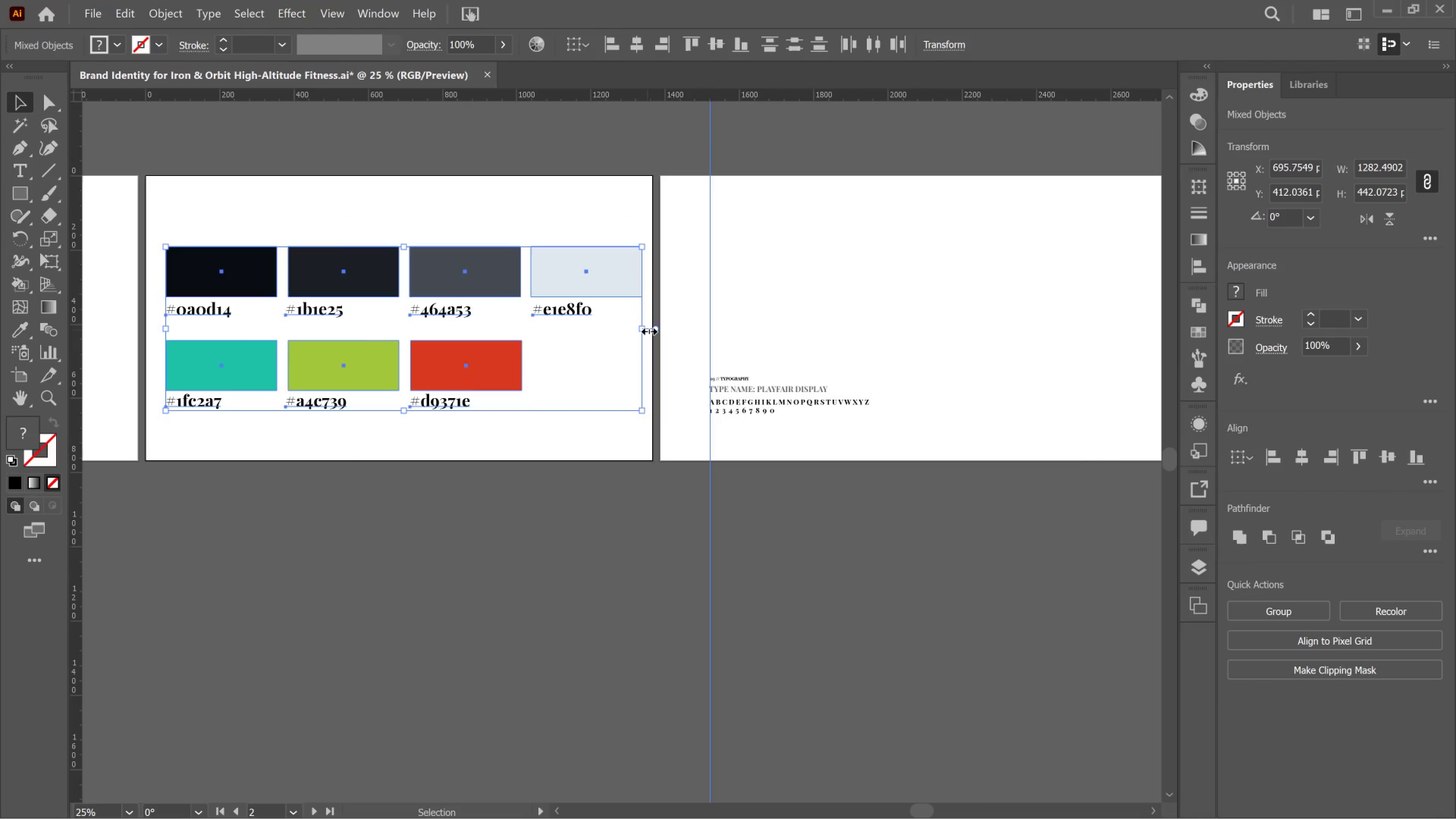 
left_click_drag(start_coordinate=[647, 329], to_coordinate=[366, 334])
 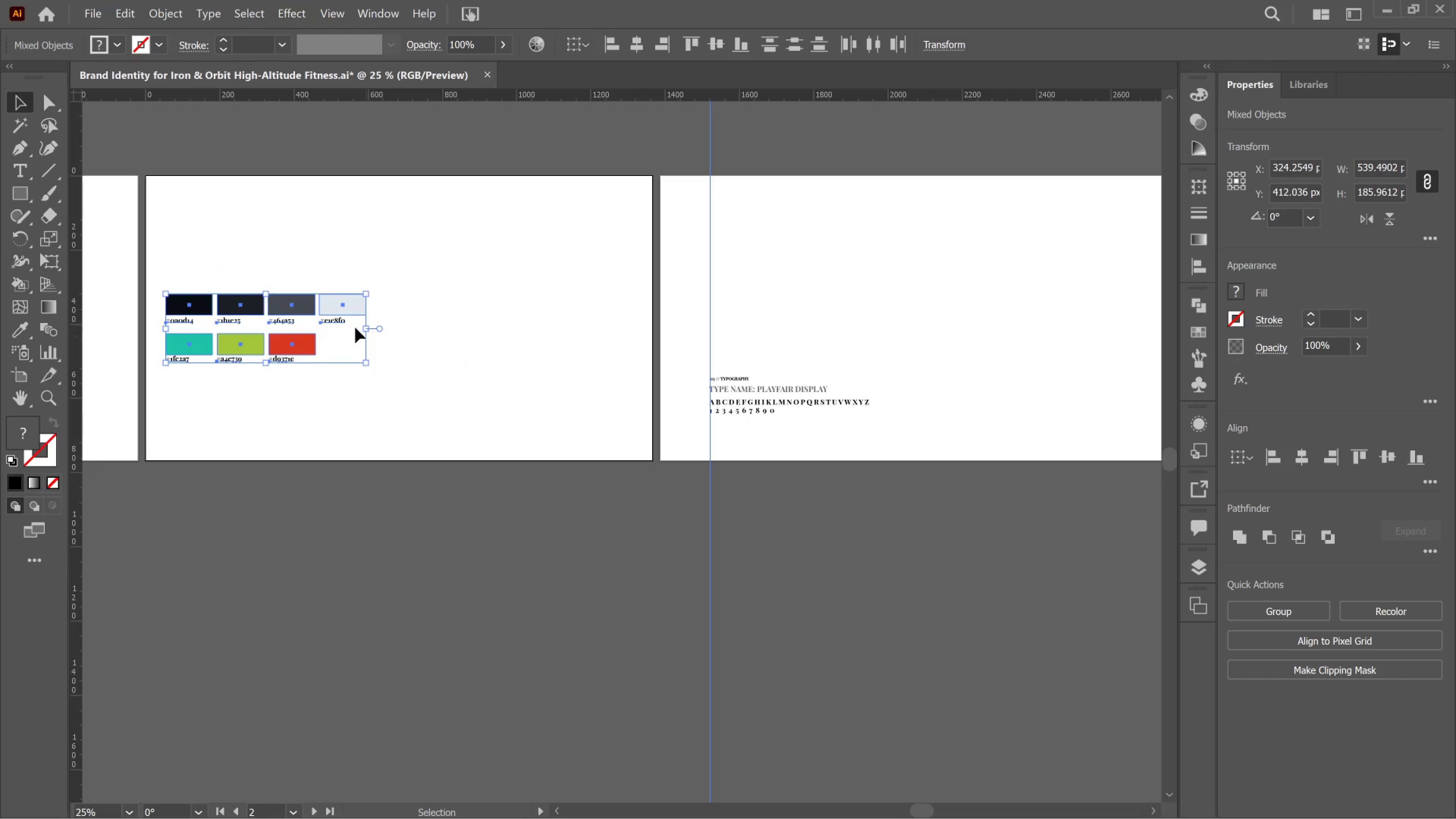 
hold_key(key=ShiftLeft, duration=2.45)
 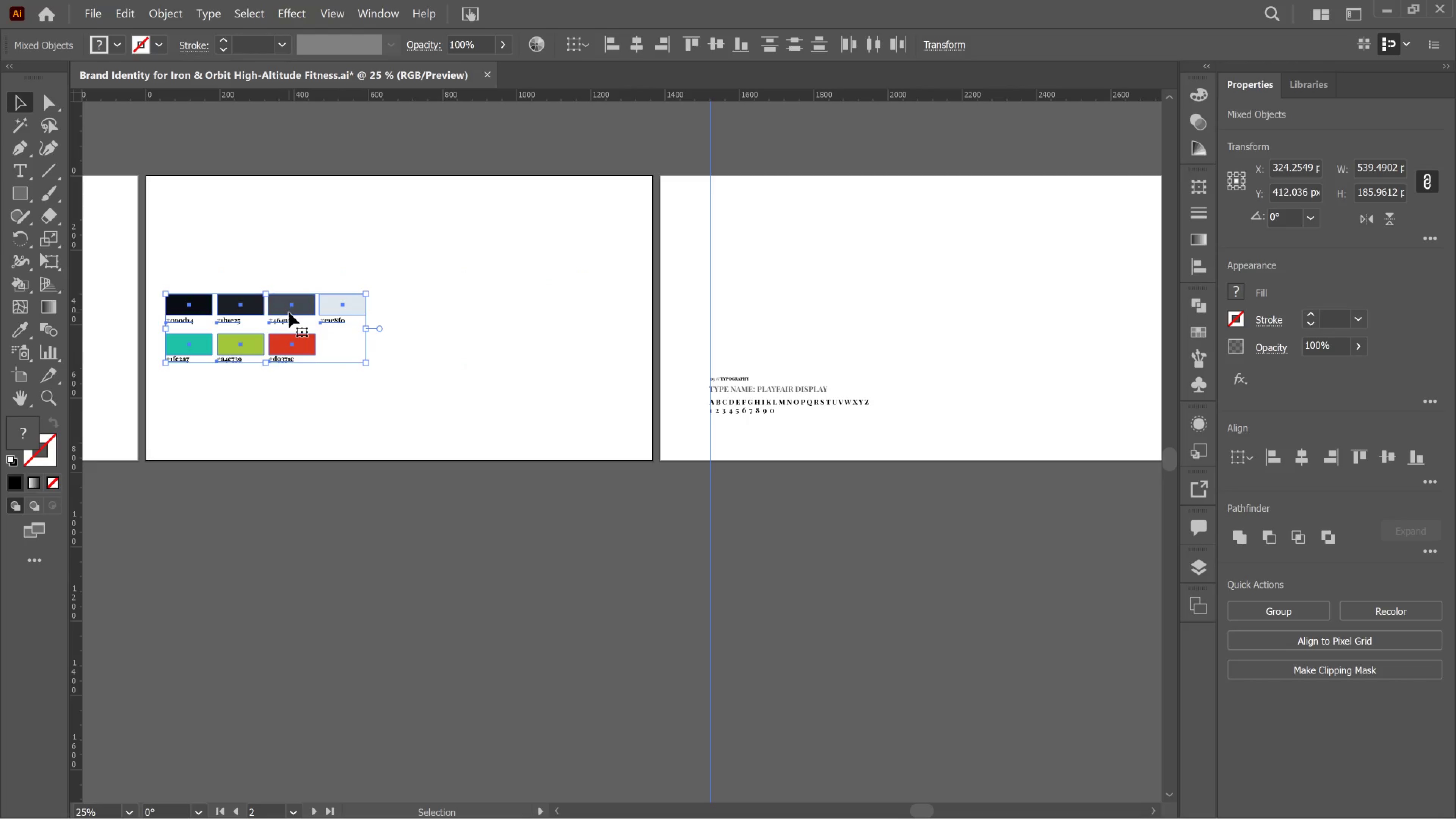 
left_click_drag(start_coordinate=[289, 312], to_coordinate=[835, 252])
 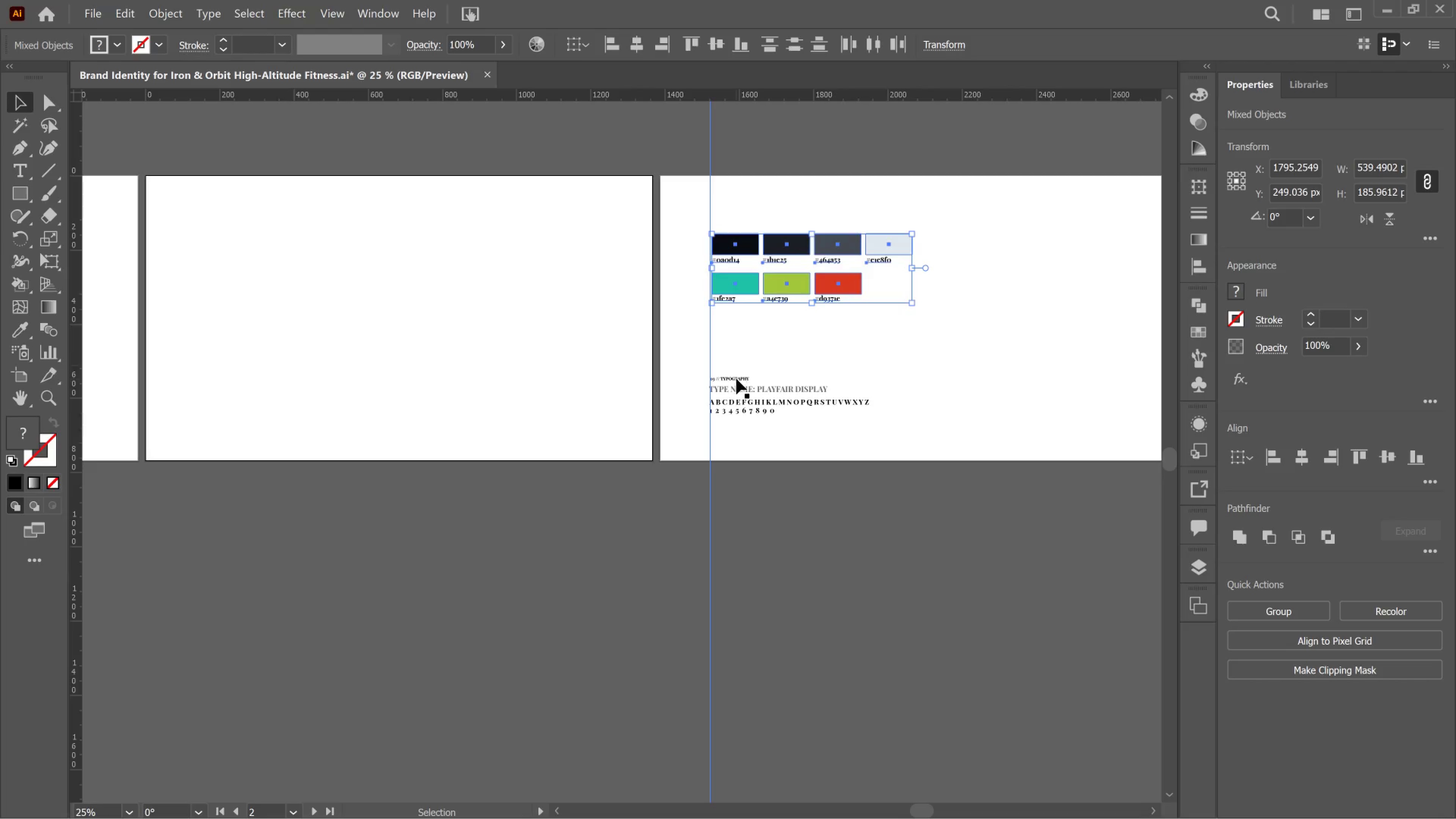 
left_click([734, 377])
 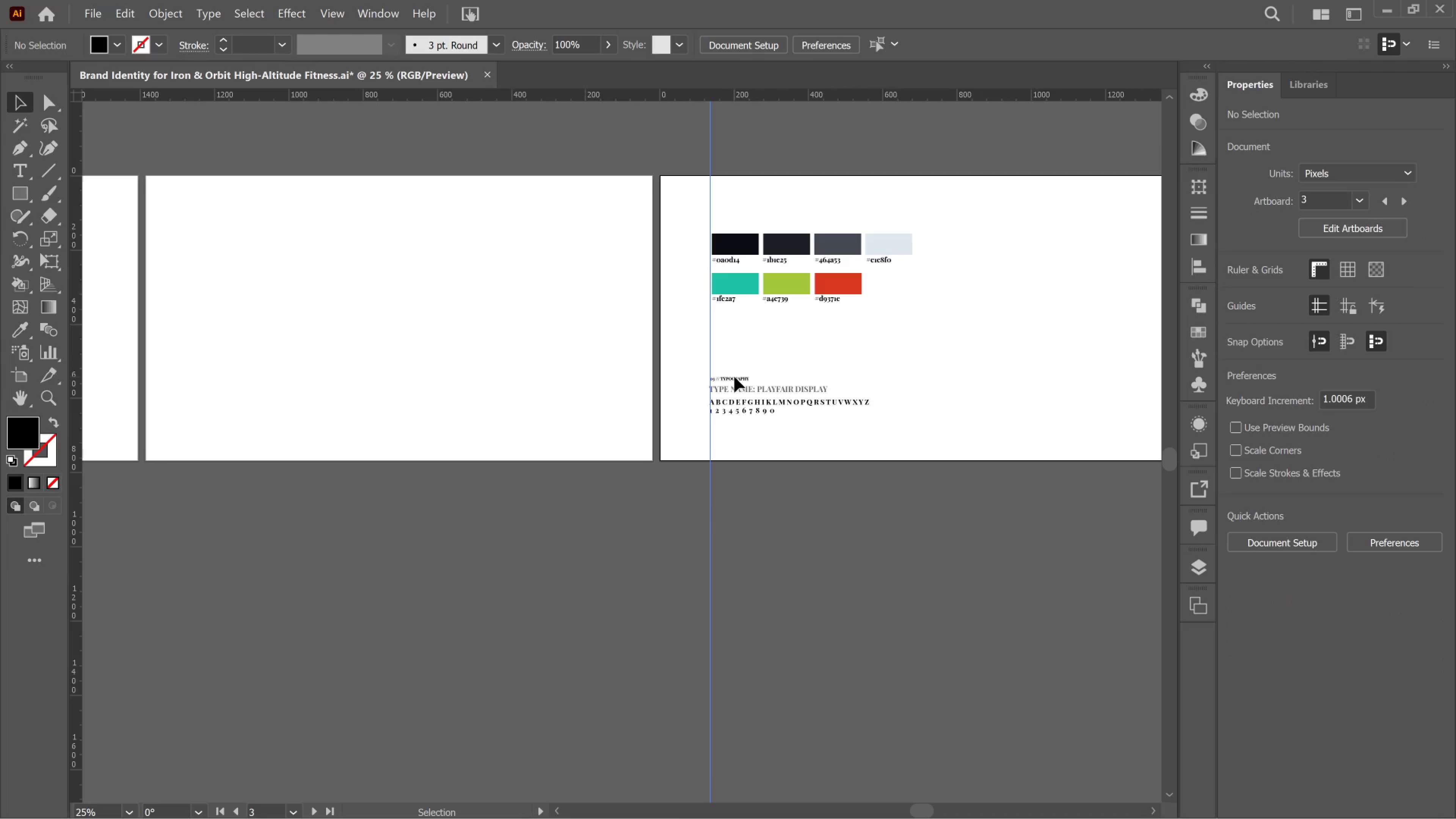 
left_click([734, 377])
 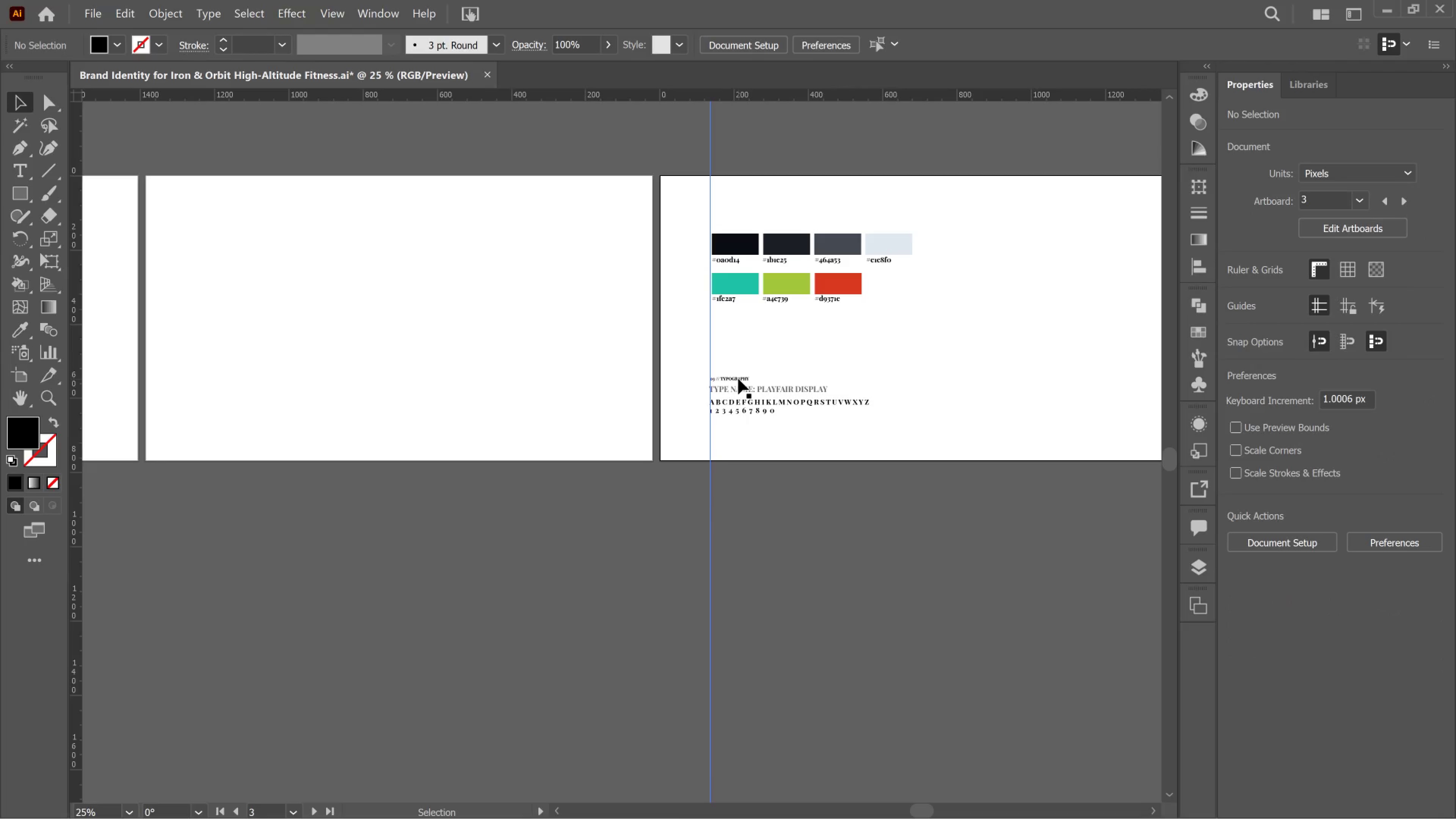 
left_click_drag(start_coordinate=[738, 379], to_coordinate=[742, 379])
 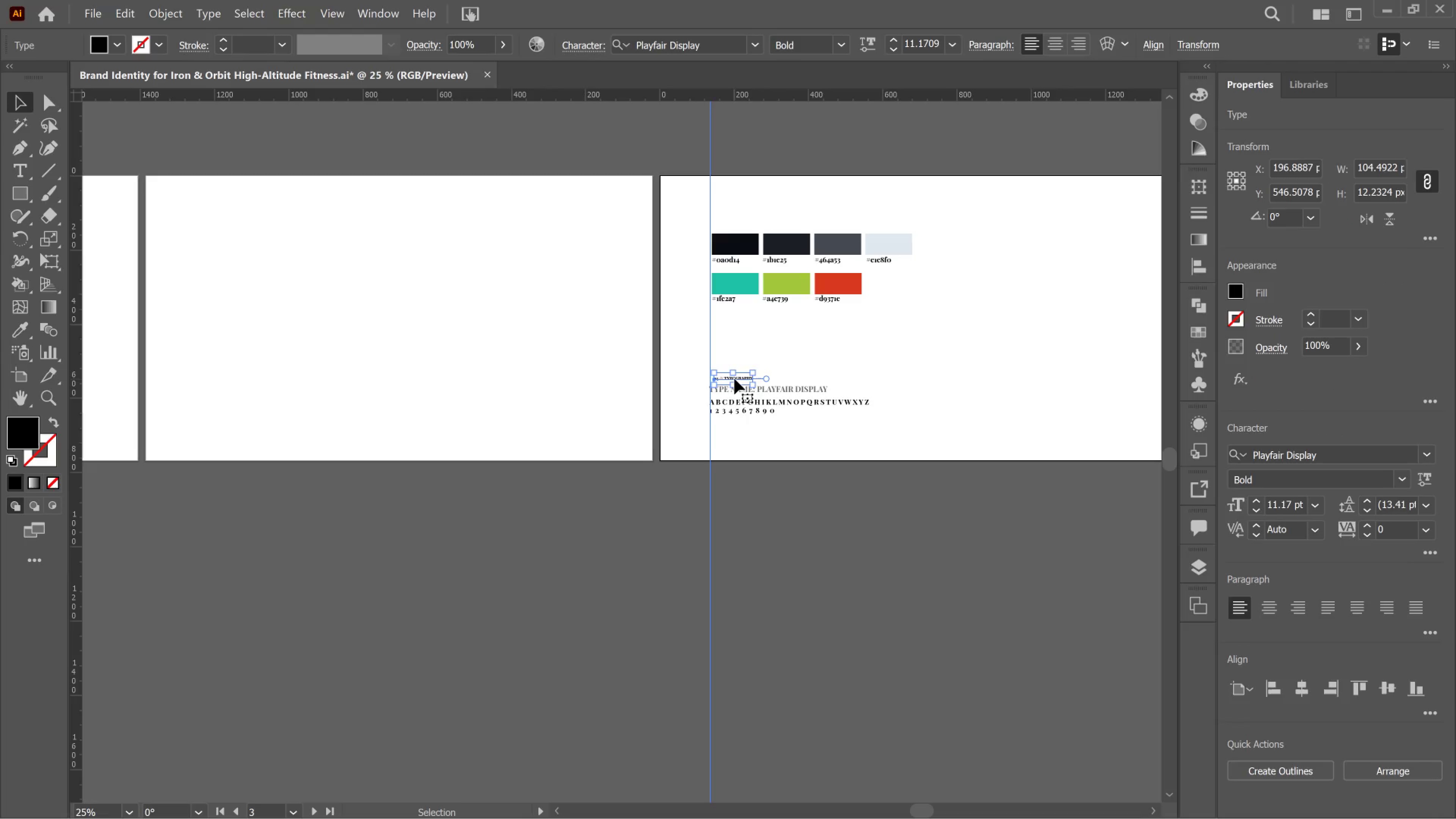 
key(Control+Z)
 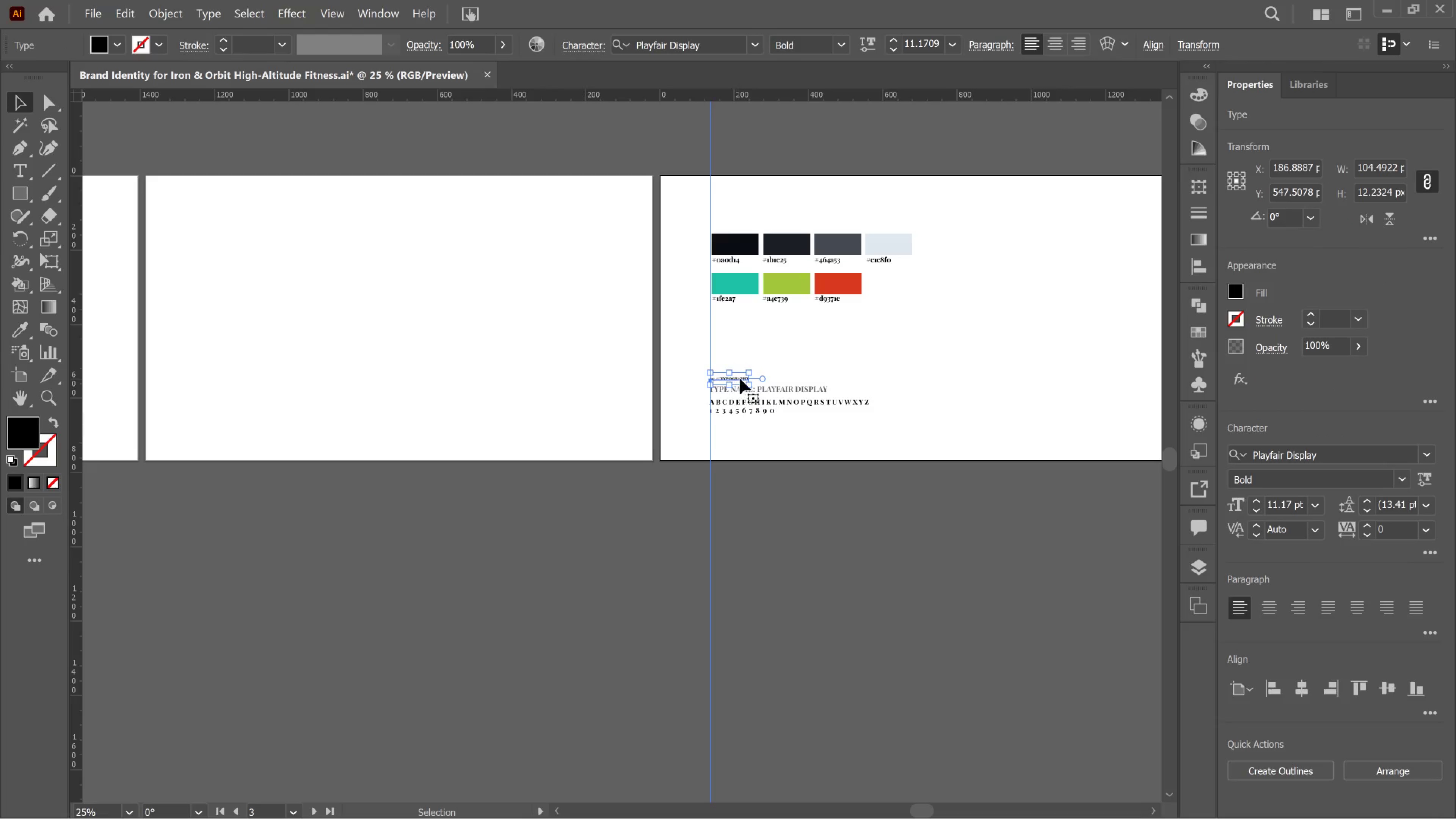 
hold_key(key=AltLeft, duration=0.43)
scroll: coordinate [880, 369], scroll_direction: up, amount: 12.0
 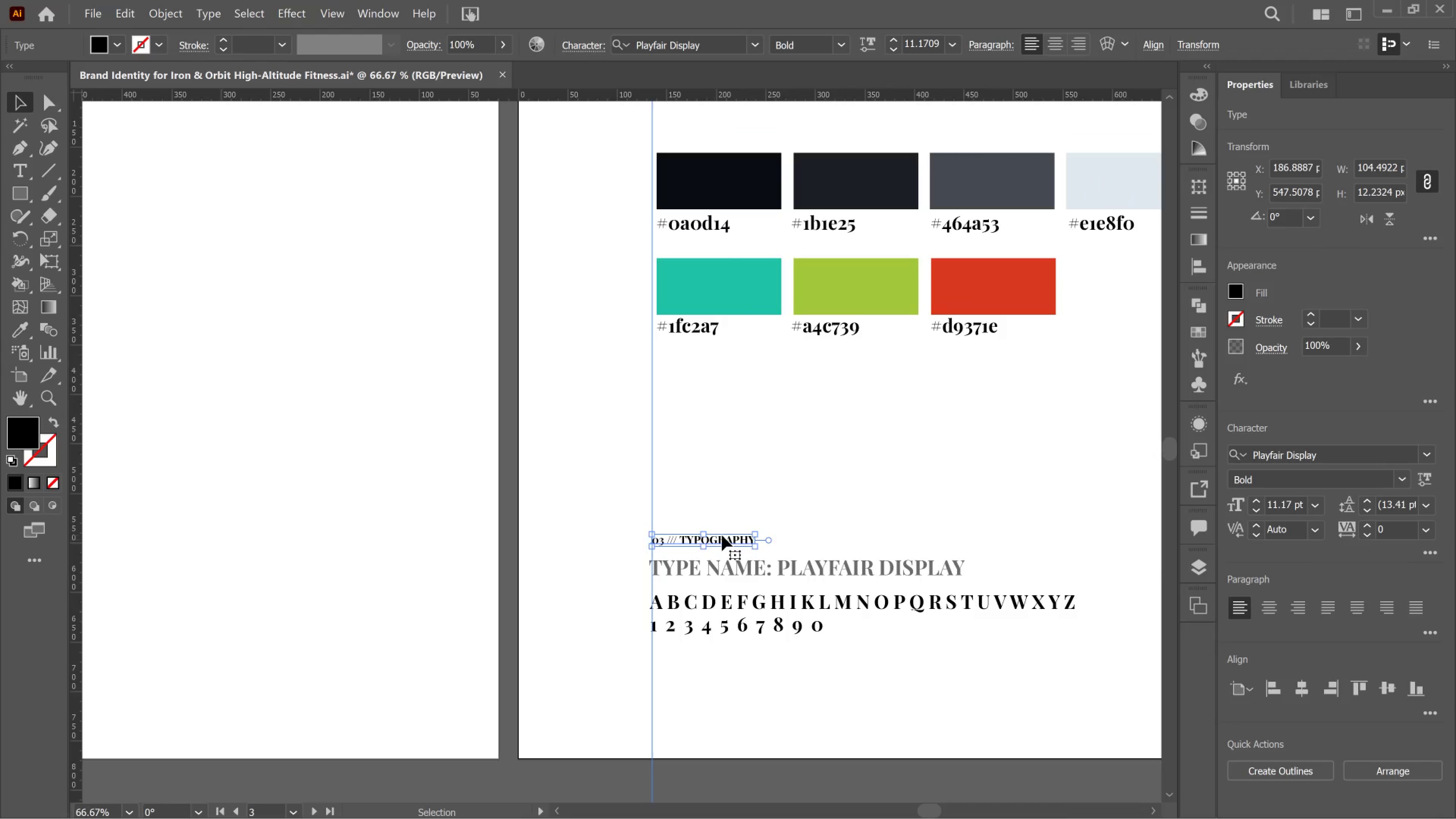 
left_click([722, 535])
 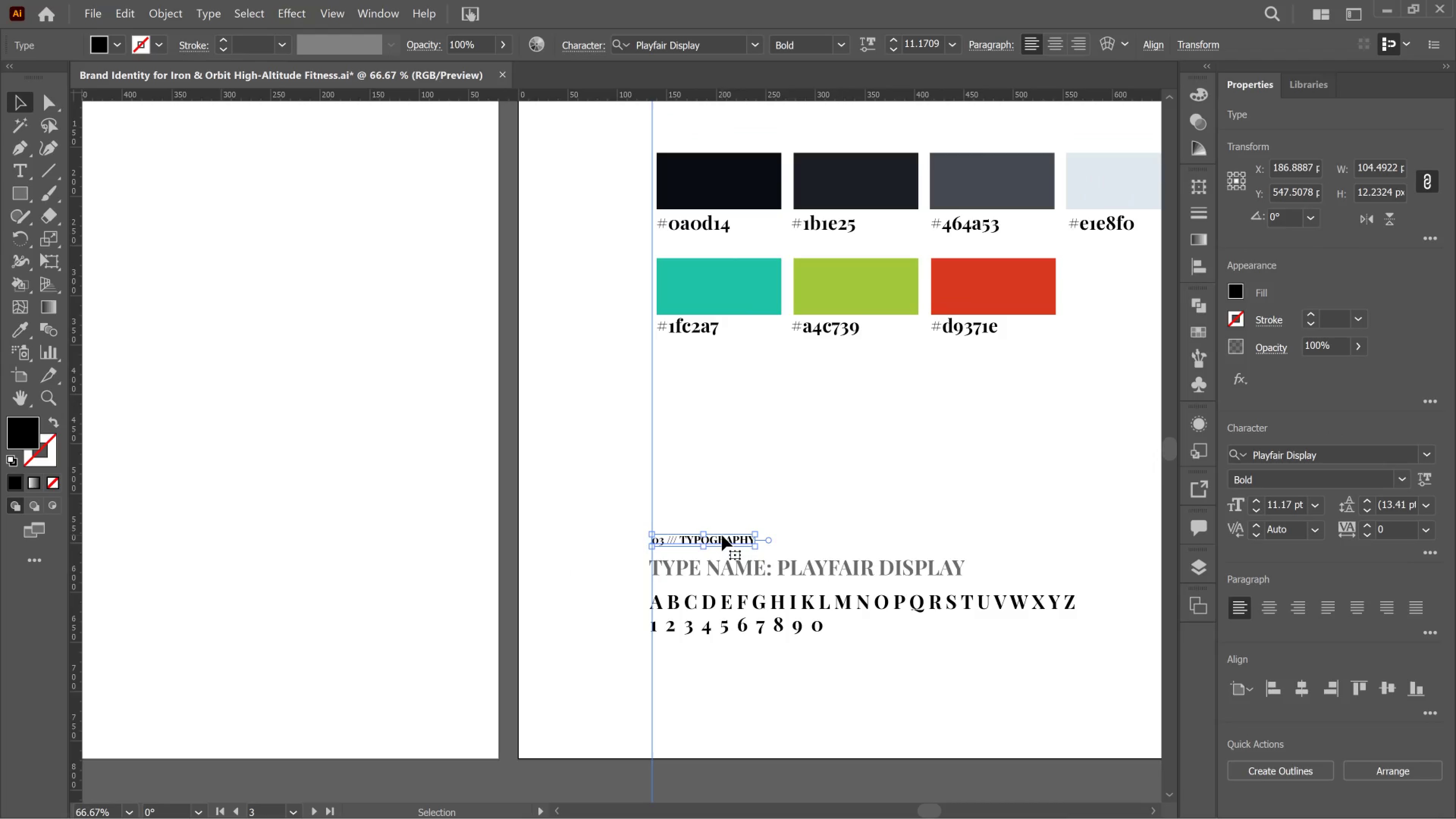 
hold_key(key=AltLeft, duration=4.17)
left_click_drag(start_coordinate=[722, 535], to_coordinate=[717, 118])
 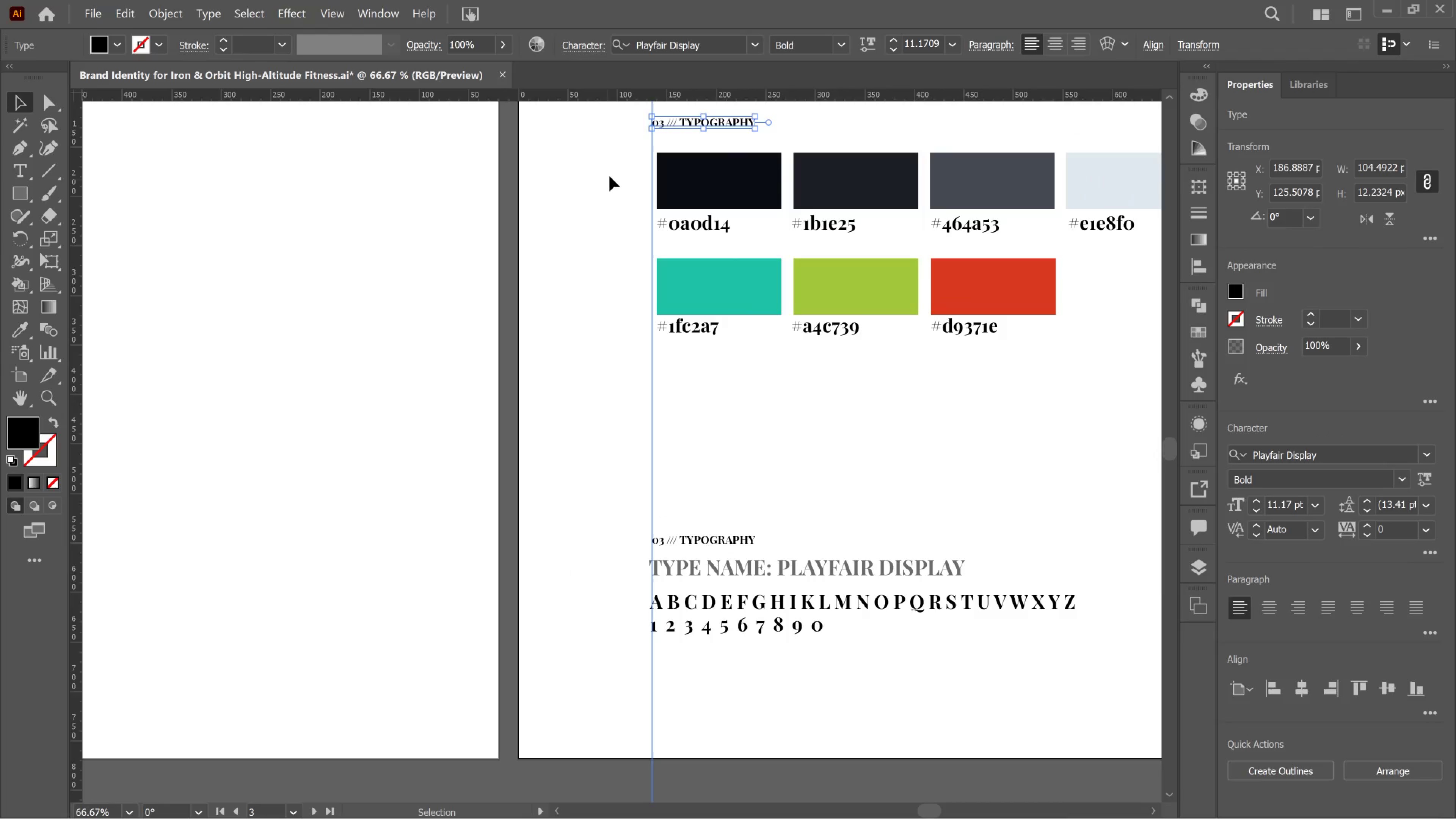 
hold_key(key=ShiftLeft, duration=2.83)
 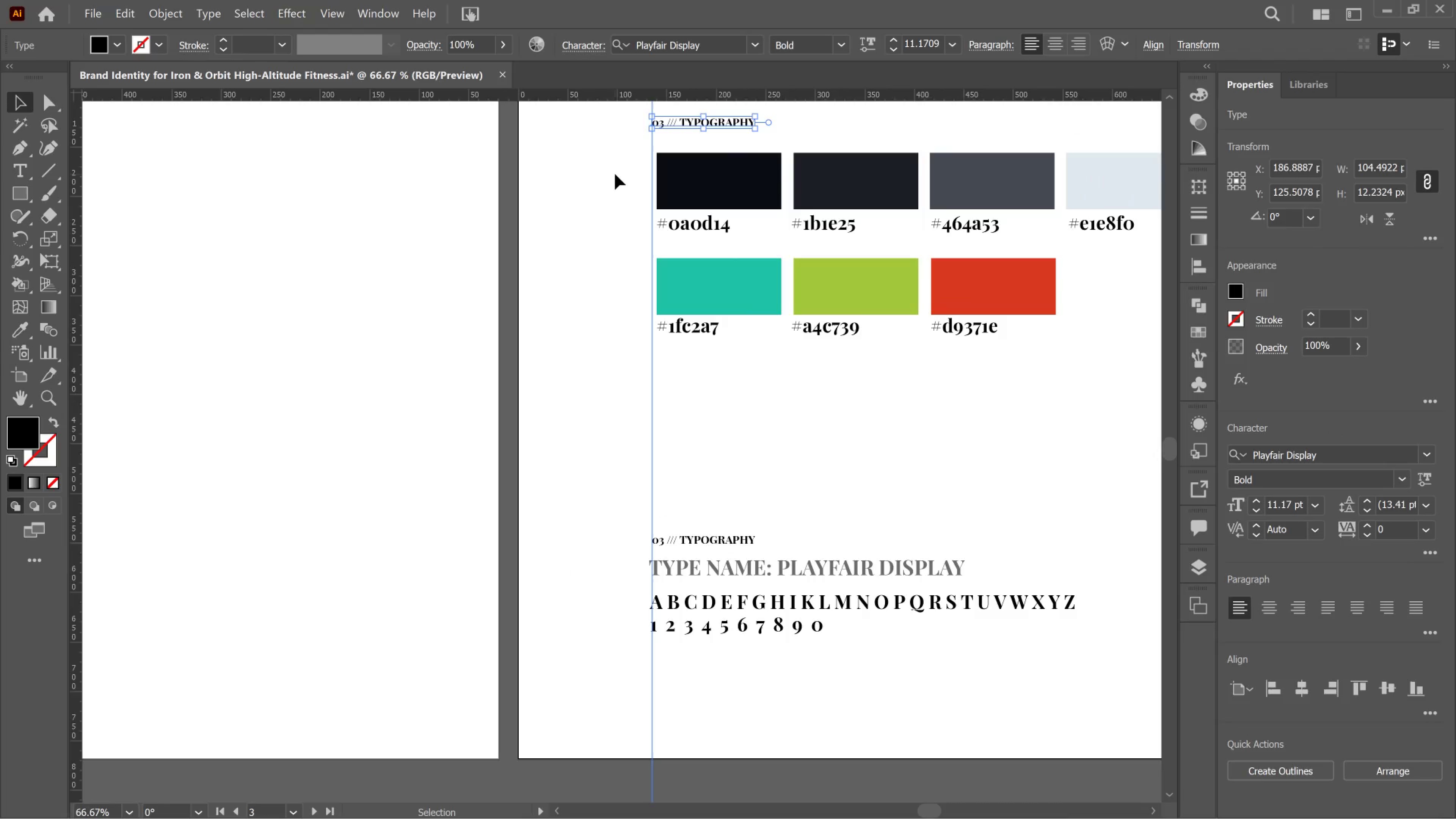 
left_click_drag(start_coordinate=[615, 174], to_coordinate=[1111, 325])
 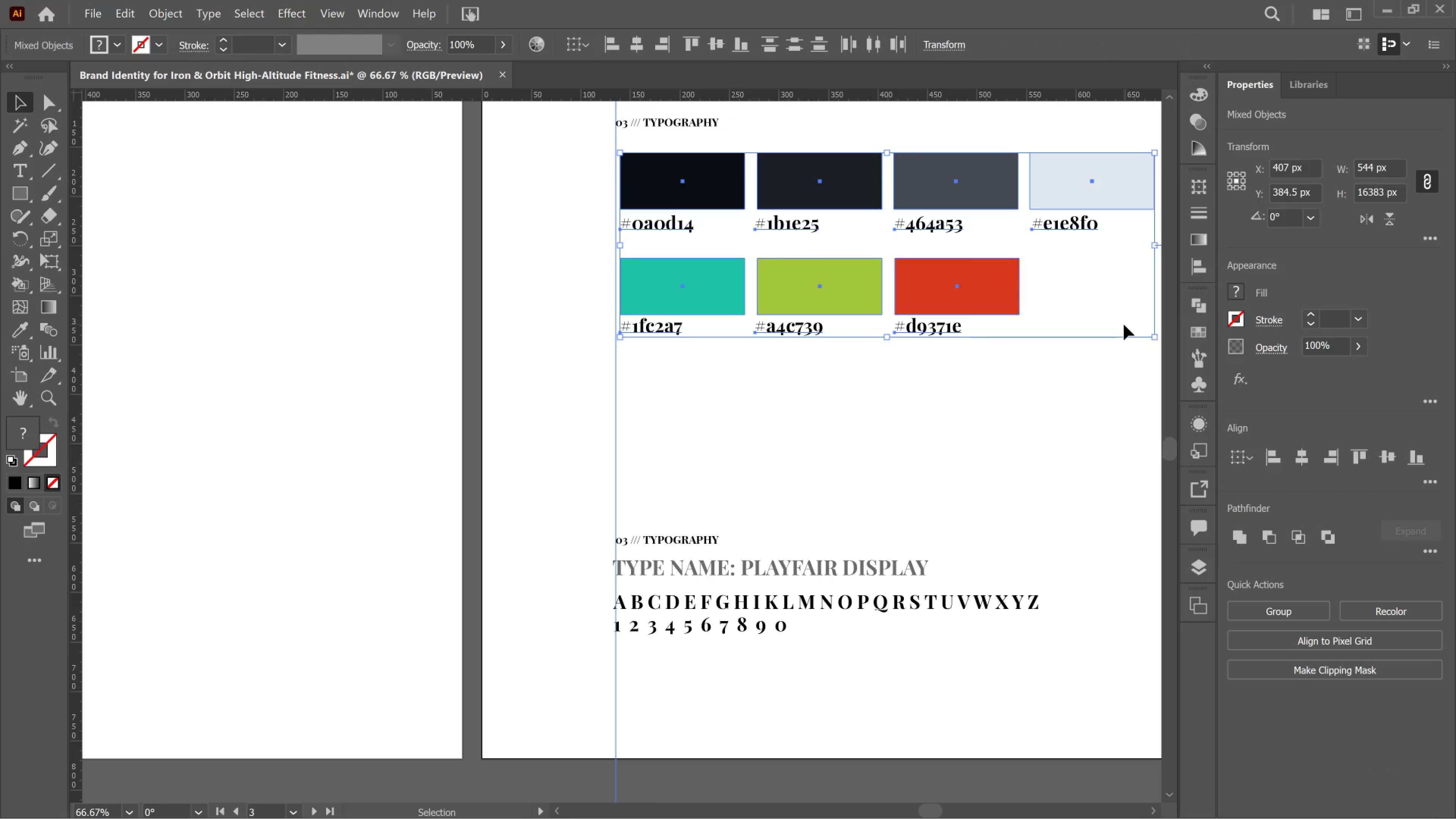 
key(ArrowLeft)
 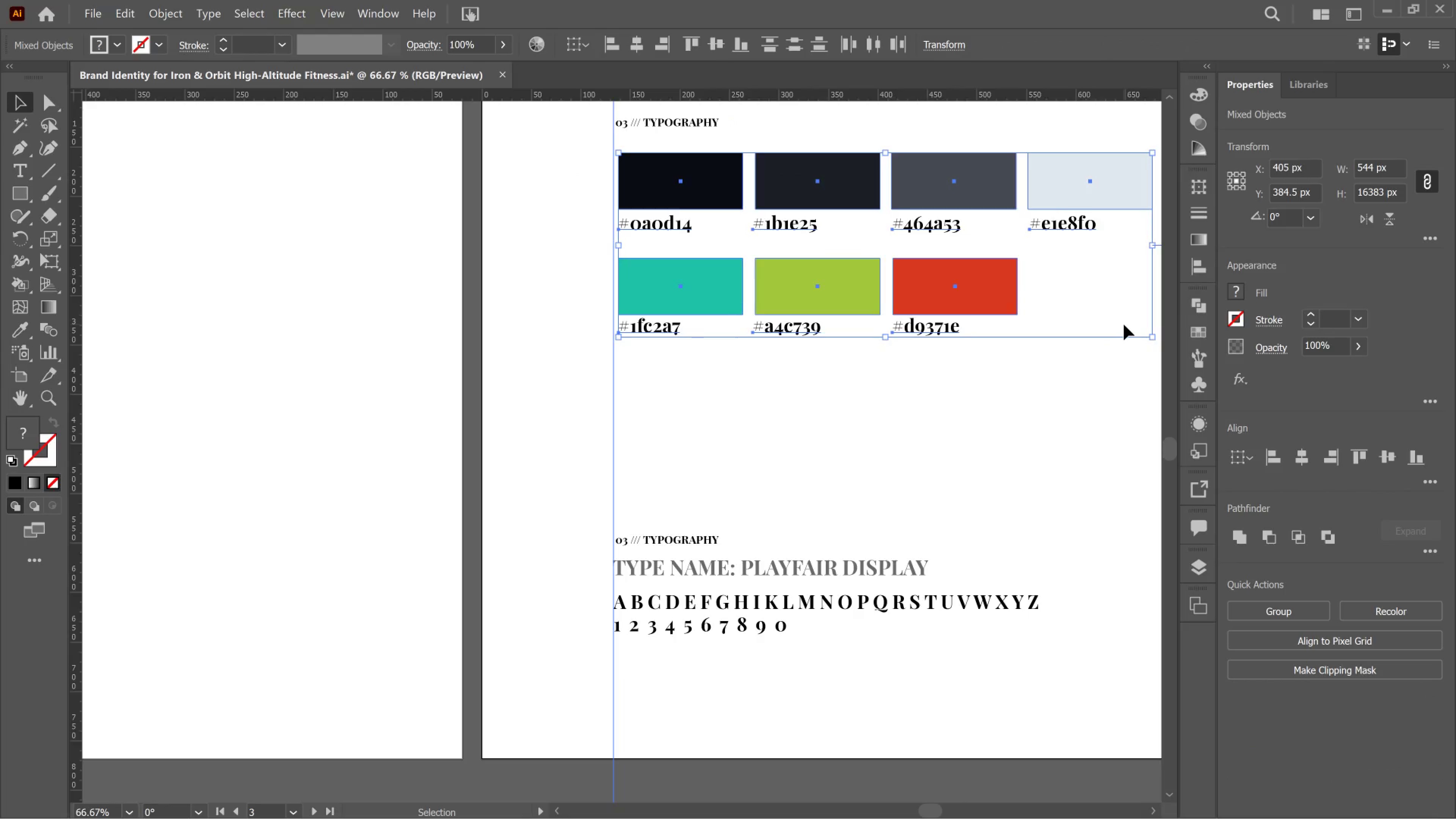 
key(ArrowLeft)
 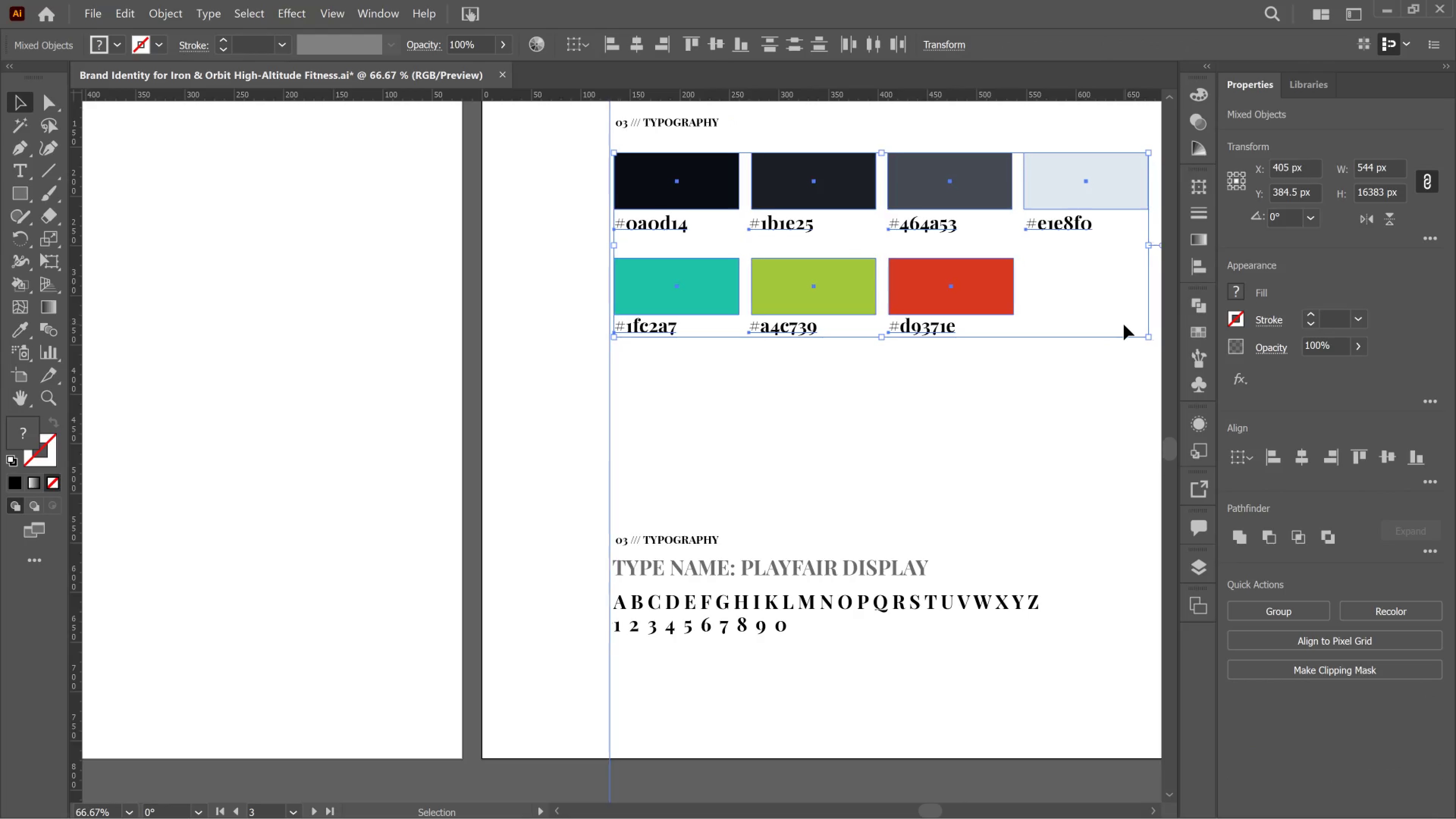 
key(ArrowLeft)
 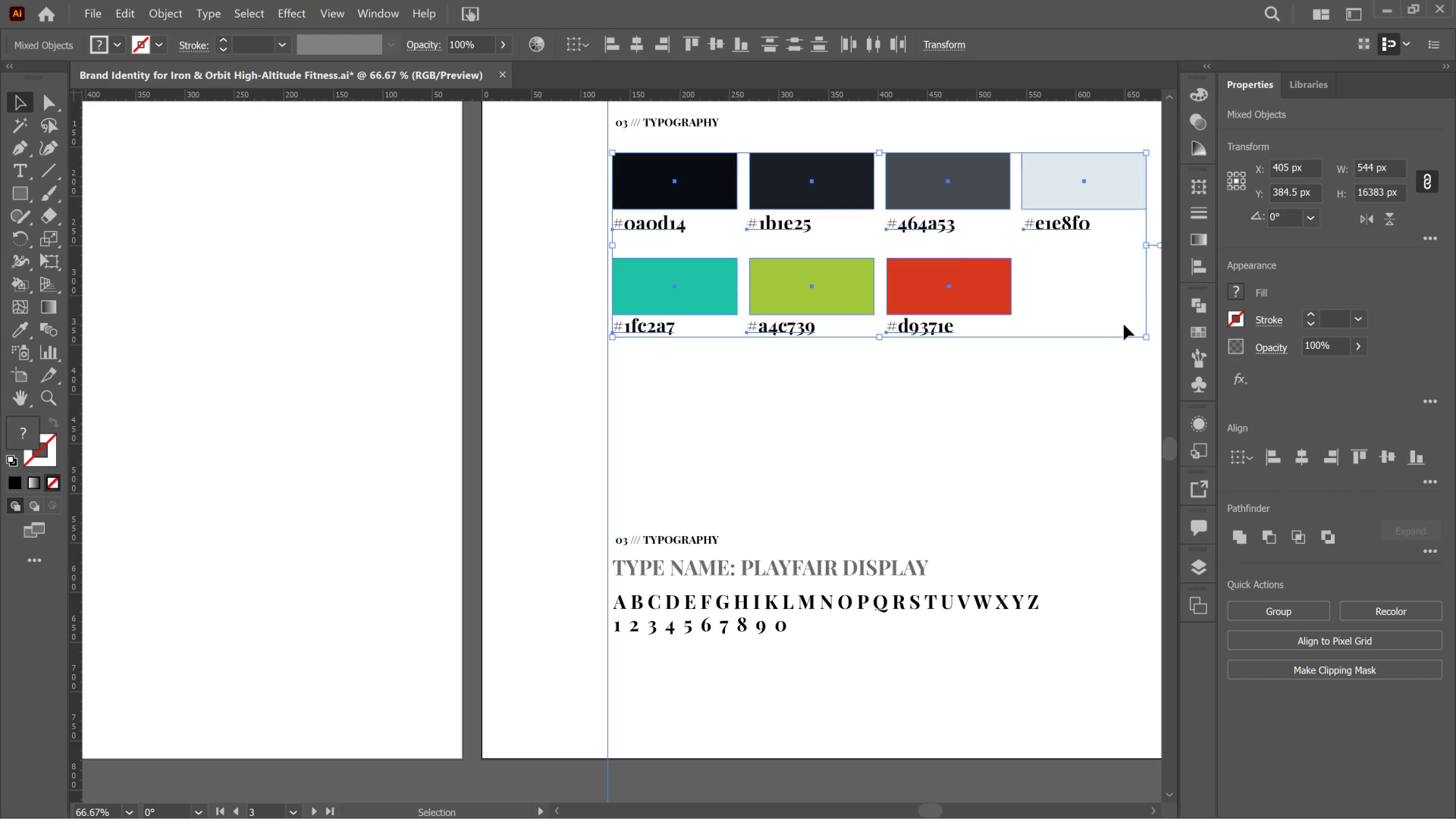 
key(ArrowLeft)
 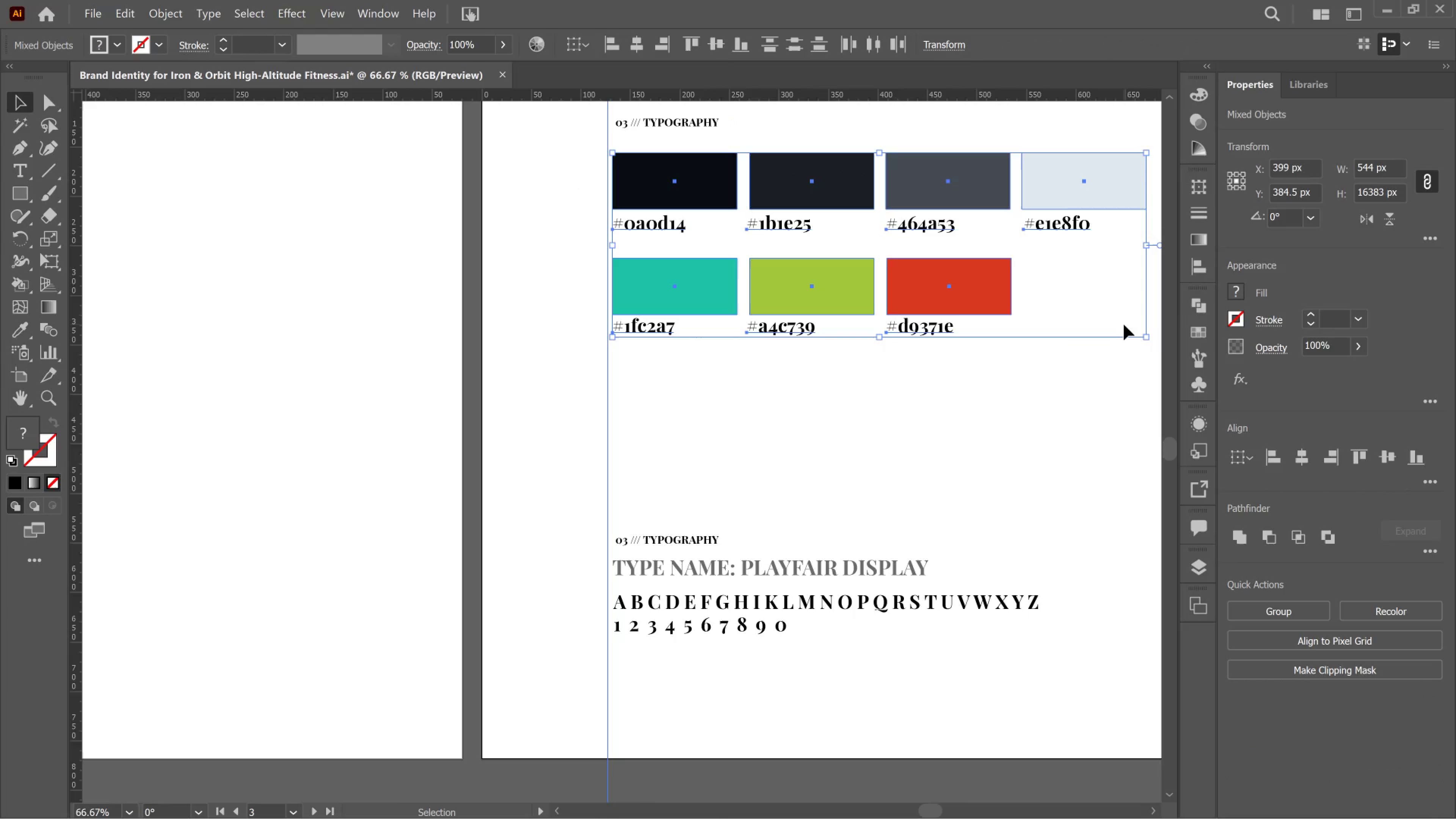 
key(Control+Z)
 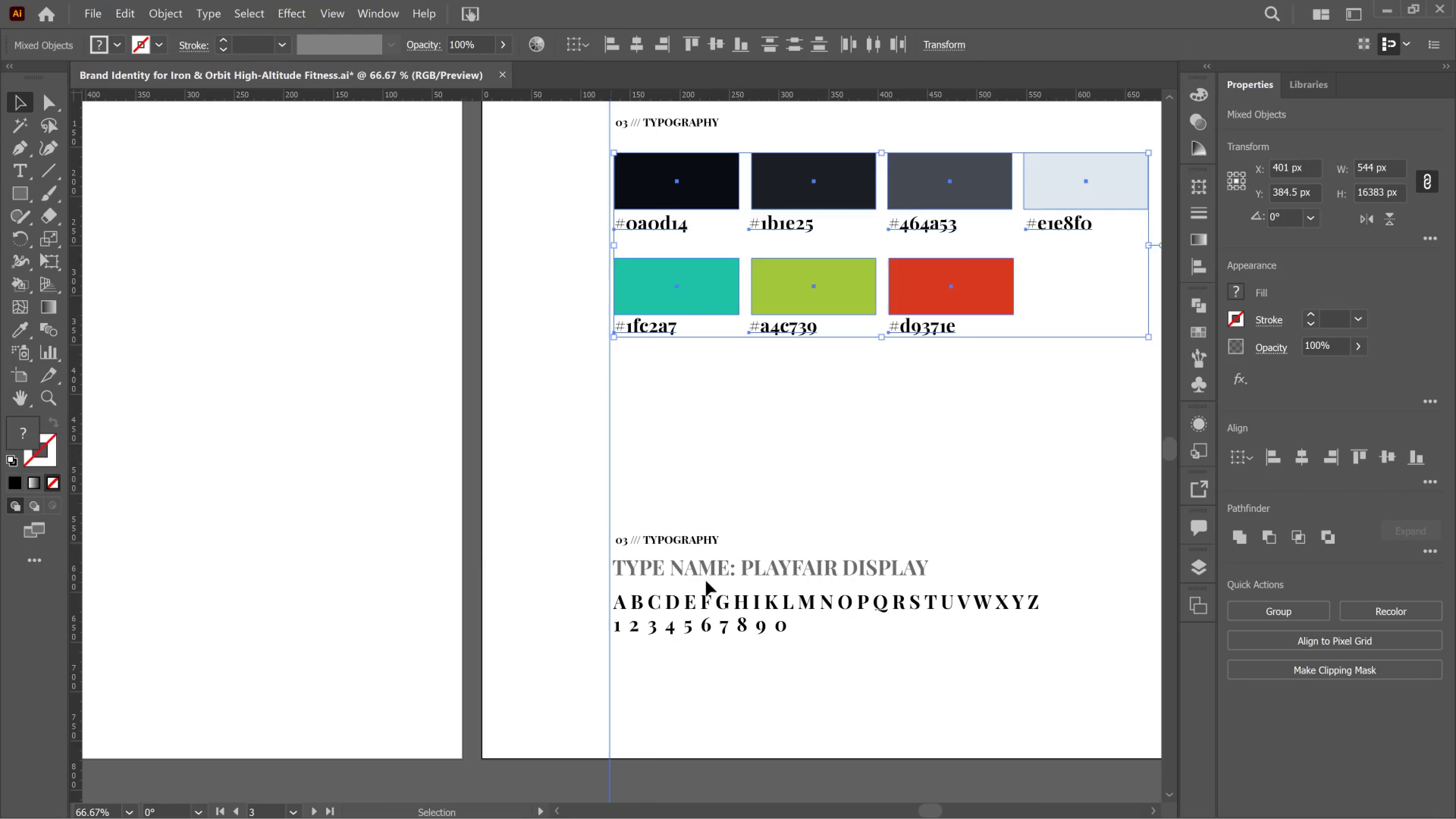 
left_click([828, 509])
 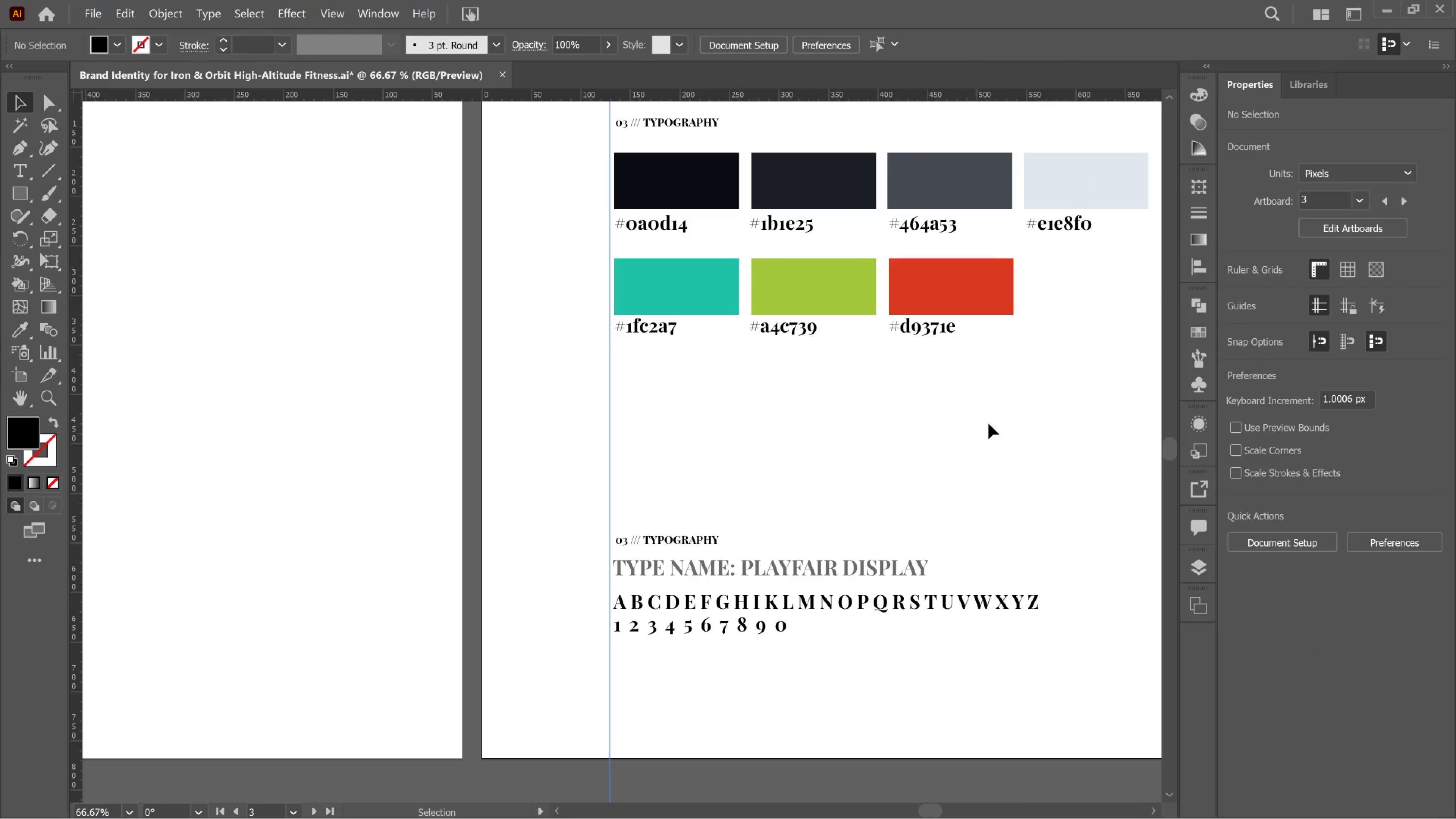 
left_click_drag(start_coordinate=[1092, 406], to_coordinate=[637, 169])
 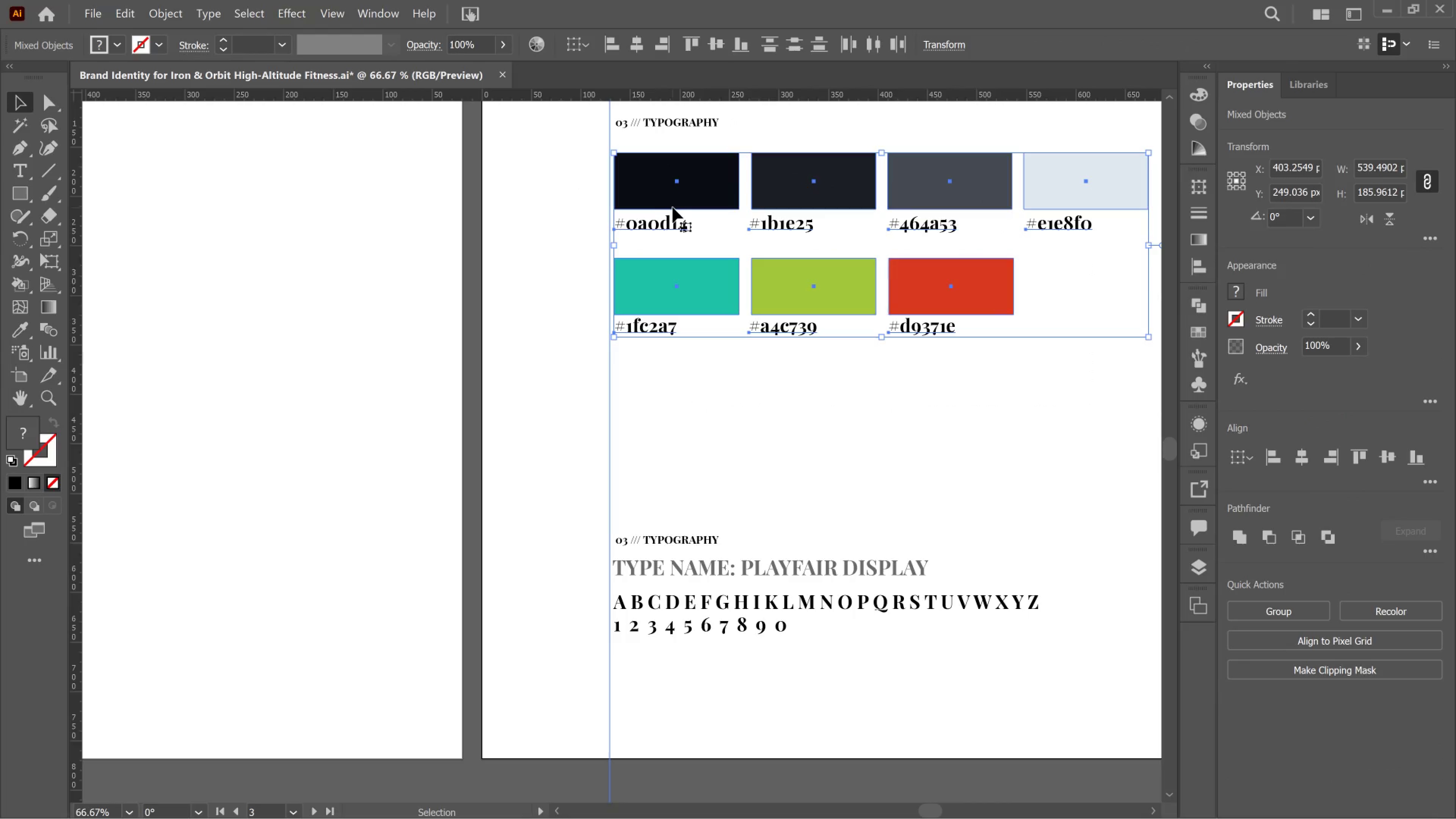 
key(ArrowLeft)
 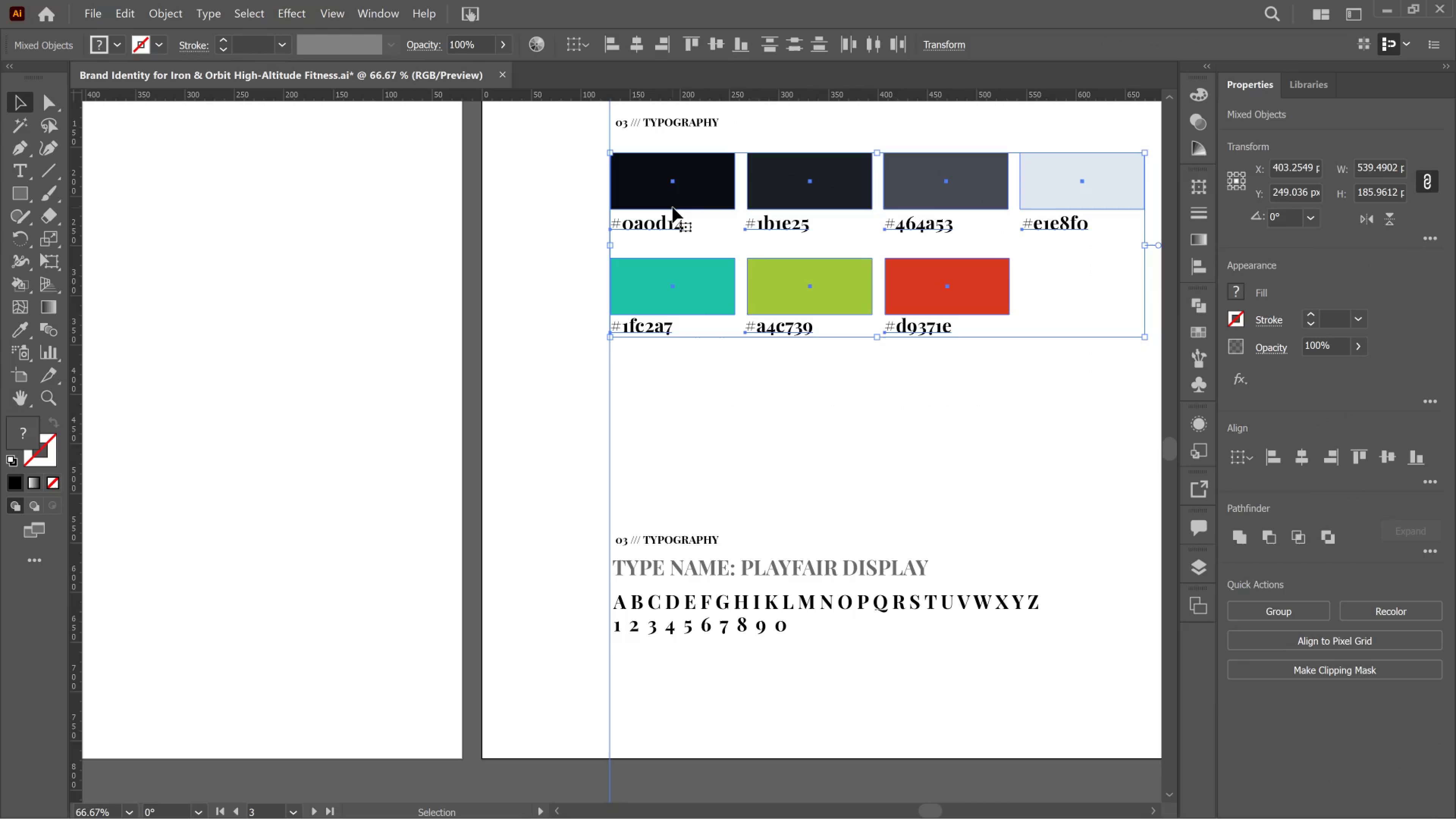 
key(ArrowLeft)
 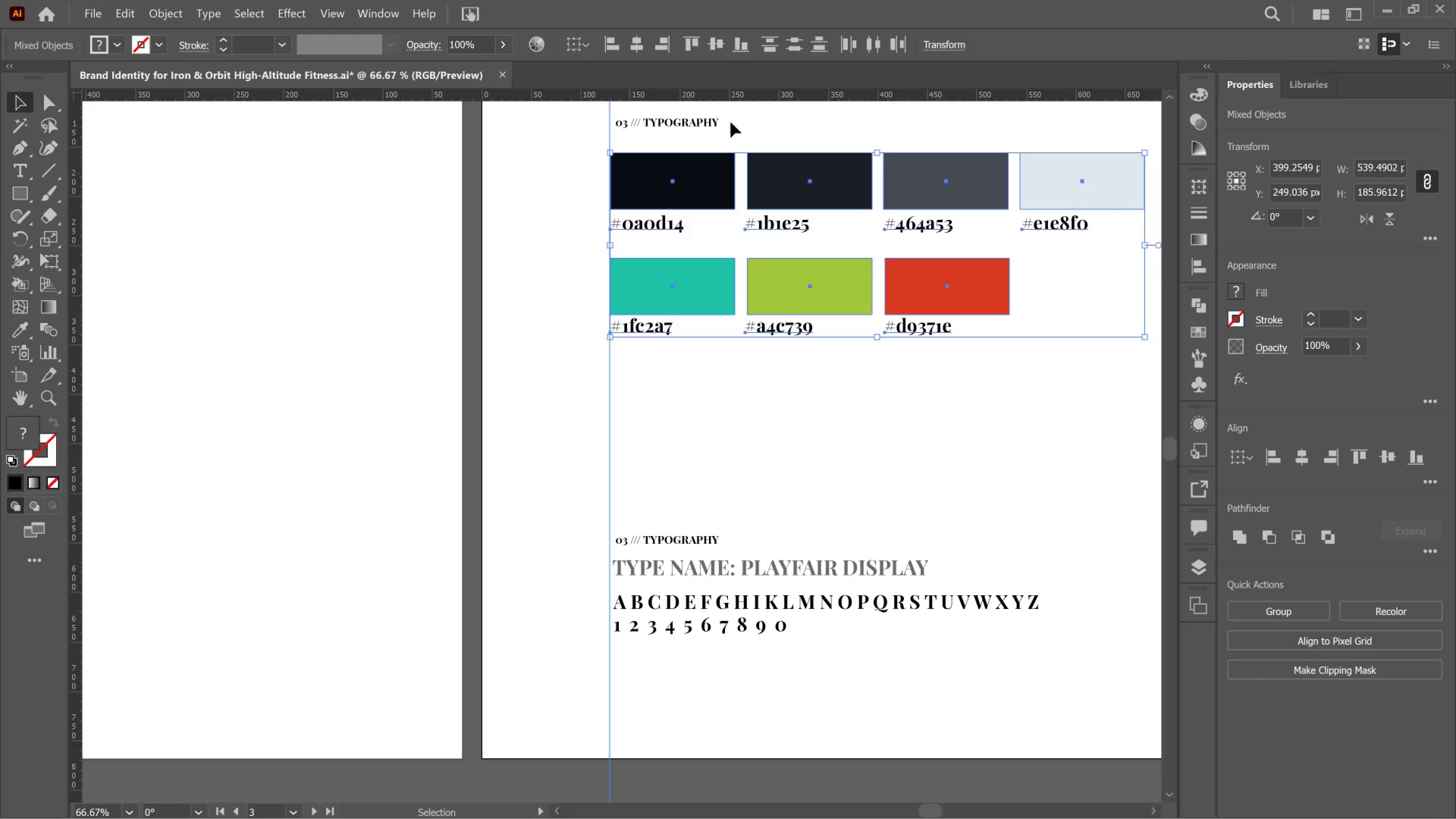 
scroll: coordinate [813, 100], scroll_direction: up, amount: 3.0
 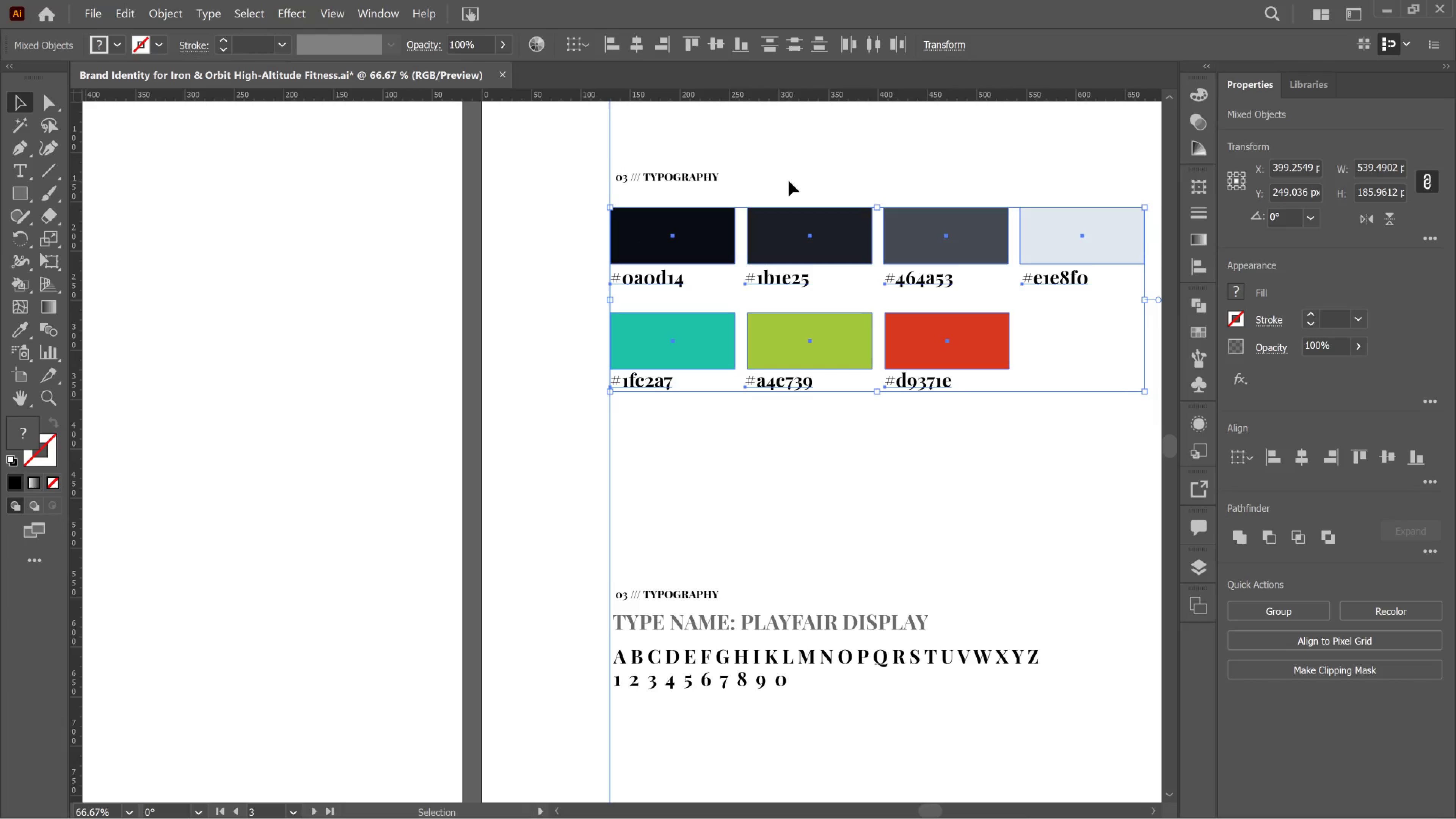 
left_click([789, 181])
 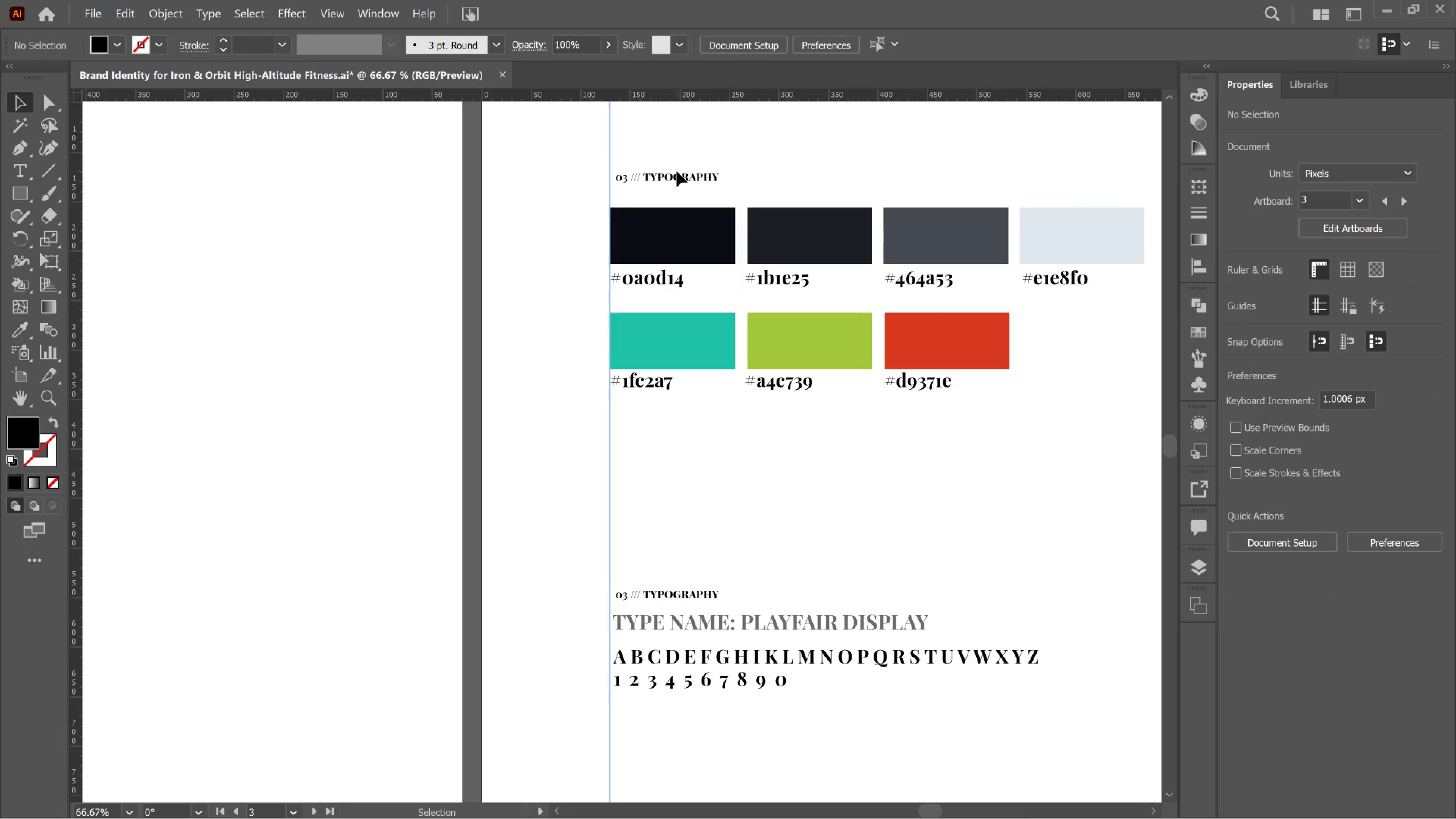 
left_click([677, 171])
 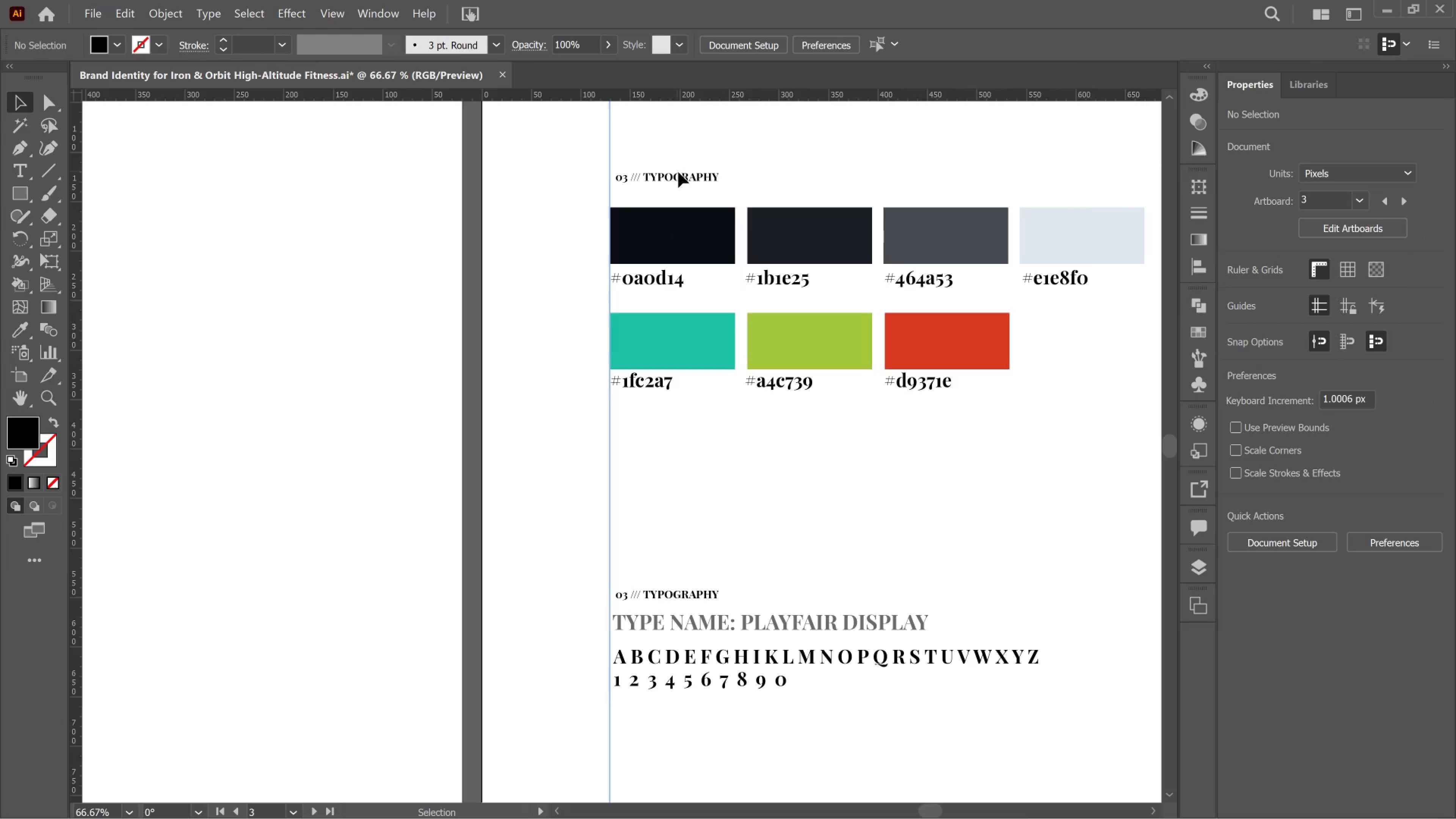 
left_click_drag(start_coordinate=[677, 171], to_coordinate=[682, 172])
 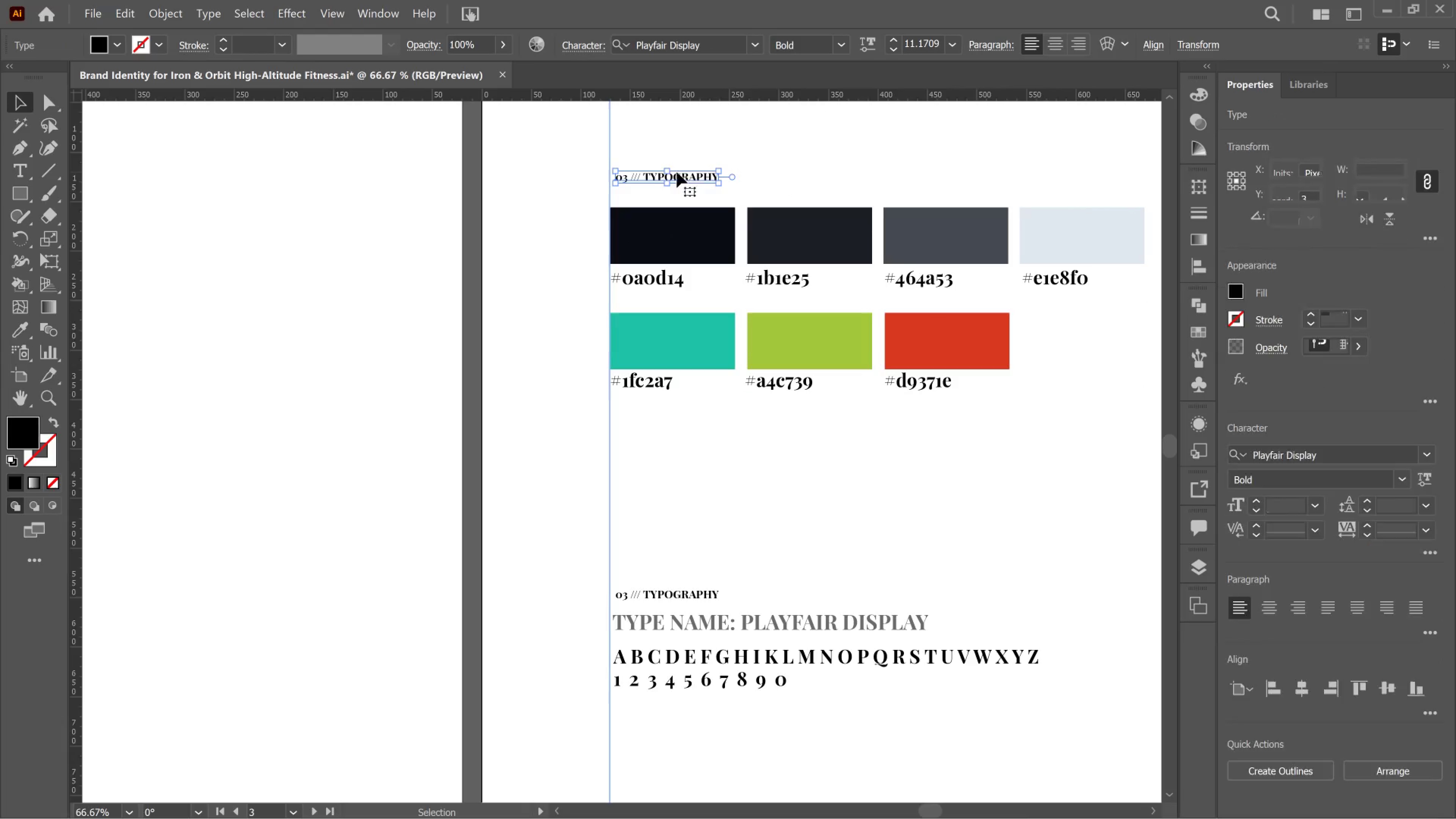 
double_click([677, 172])
 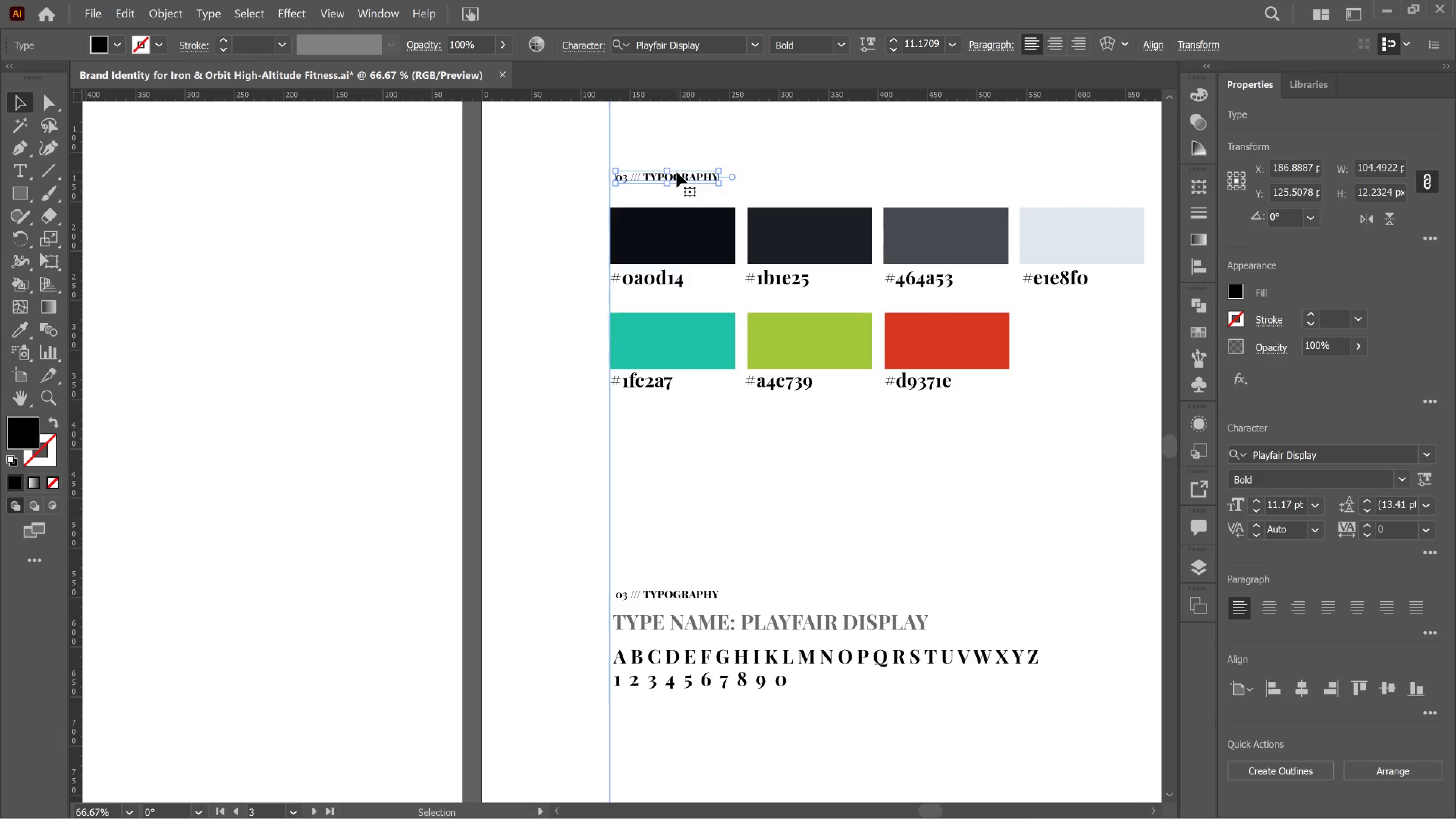 
double_click([677, 172])
 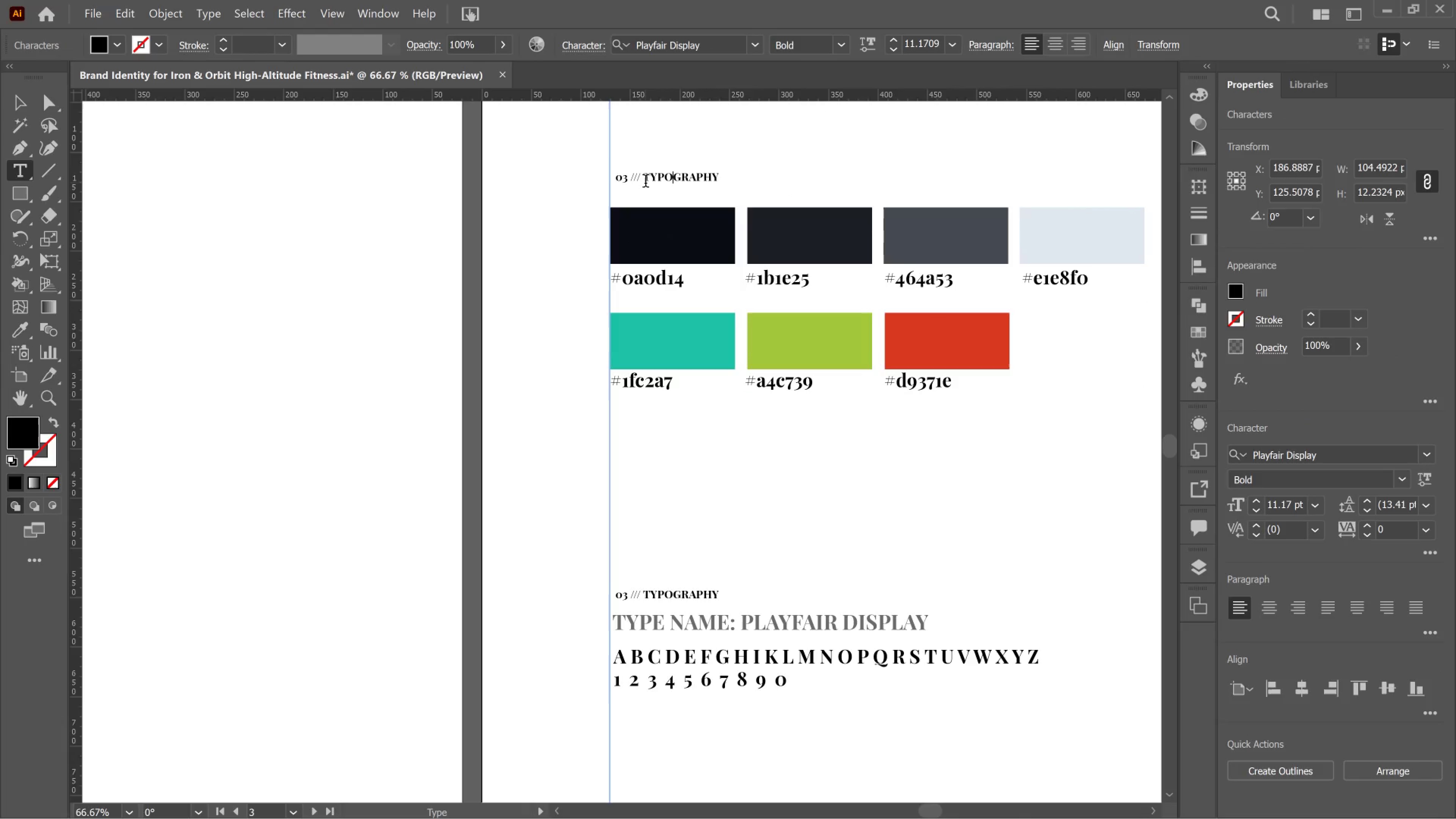 
left_click_drag(start_coordinate=[645, 183], to_coordinate=[812, 191])
 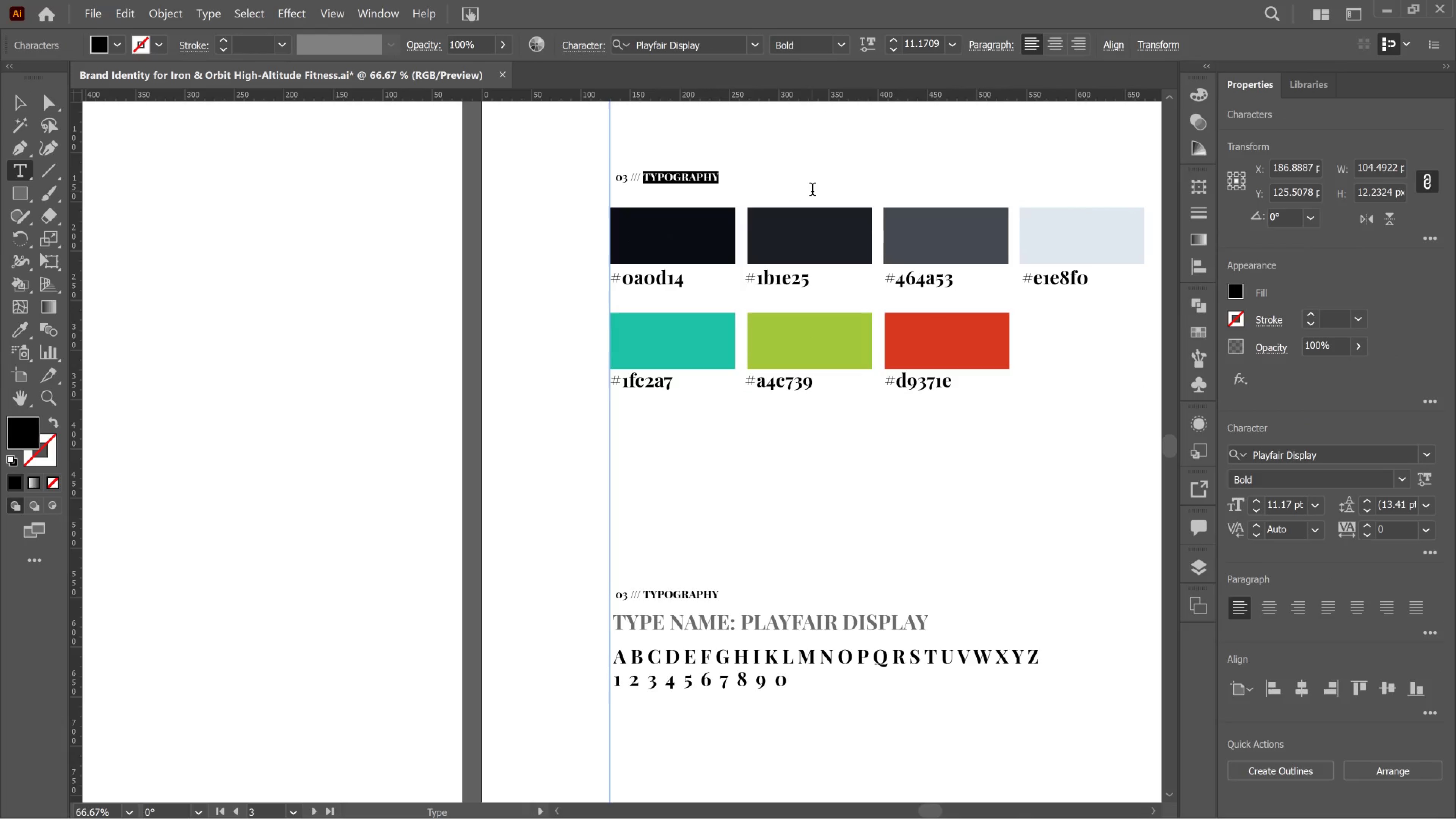 
type(COLOR PALETTE)
 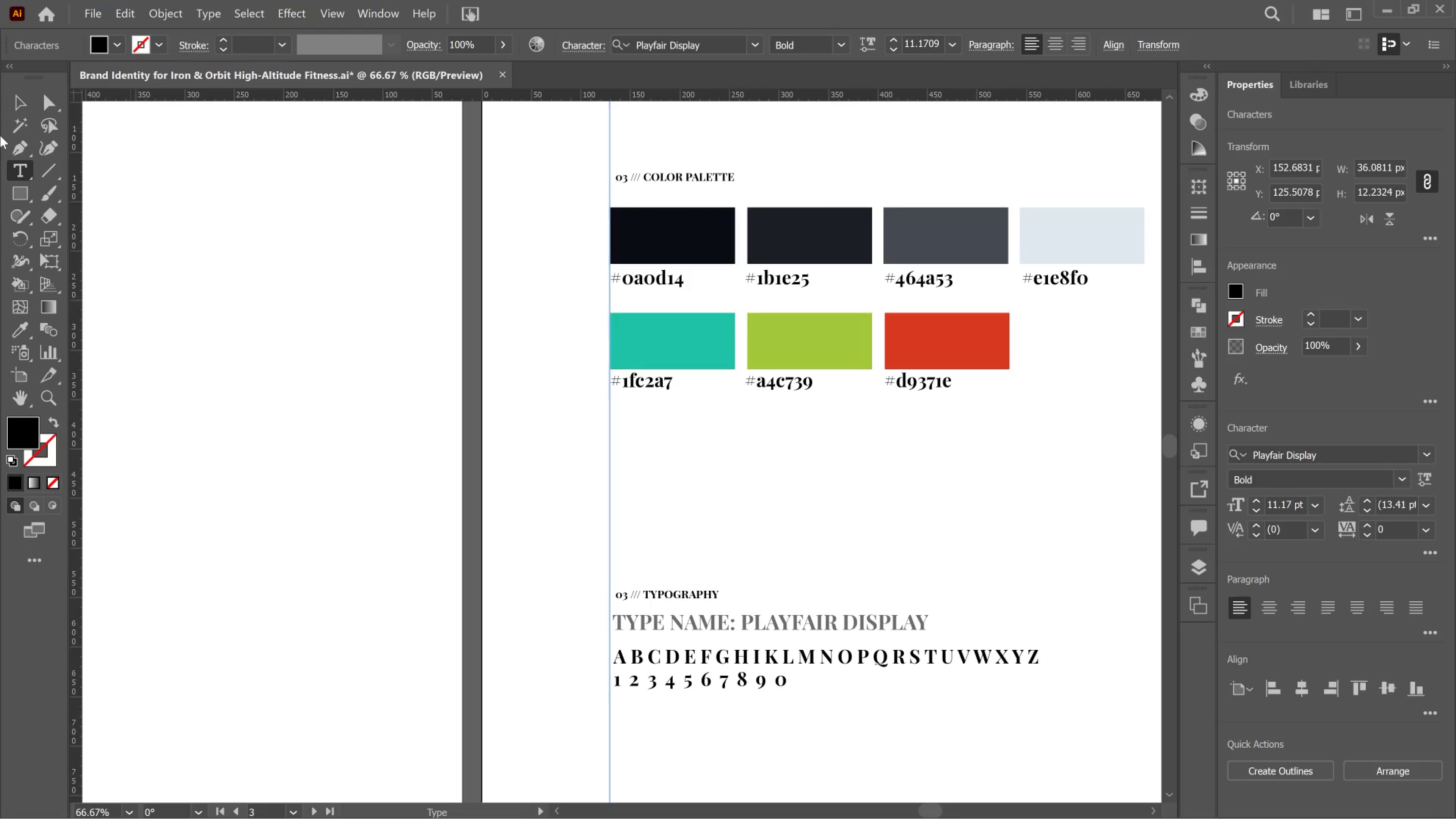 
left_click([24, 106])
 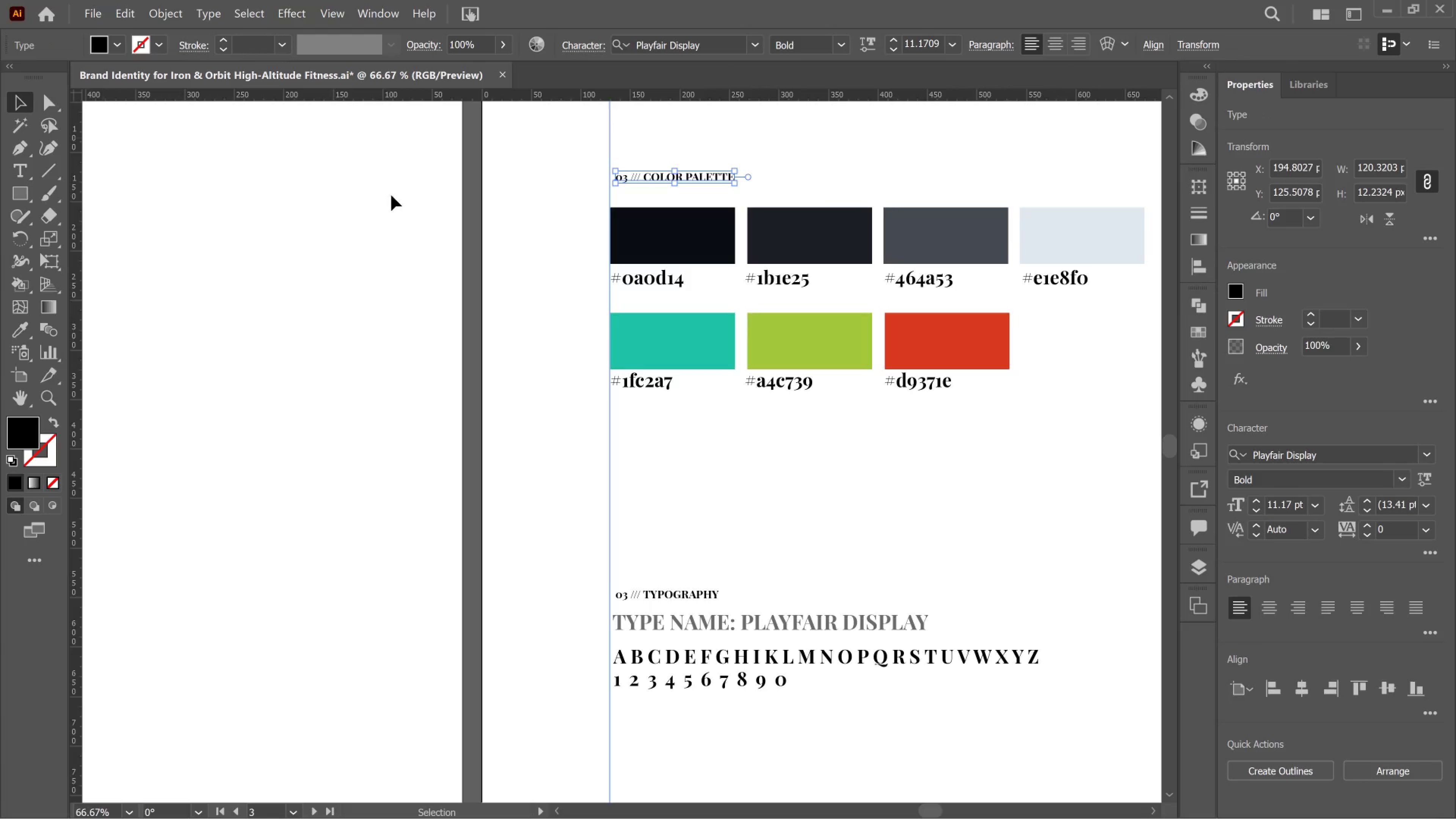 
left_click([391, 195])
 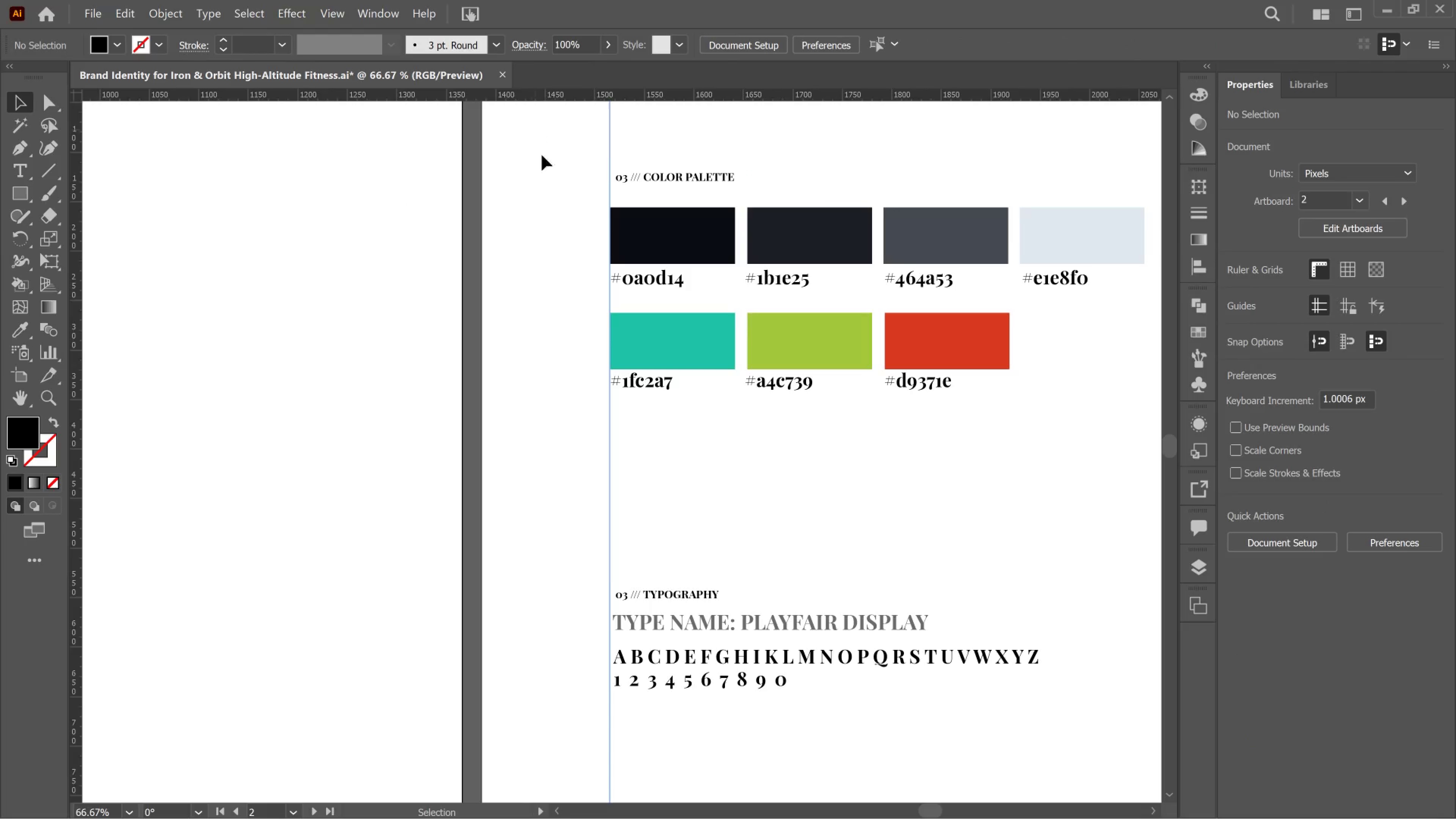 
key(Control+S)
 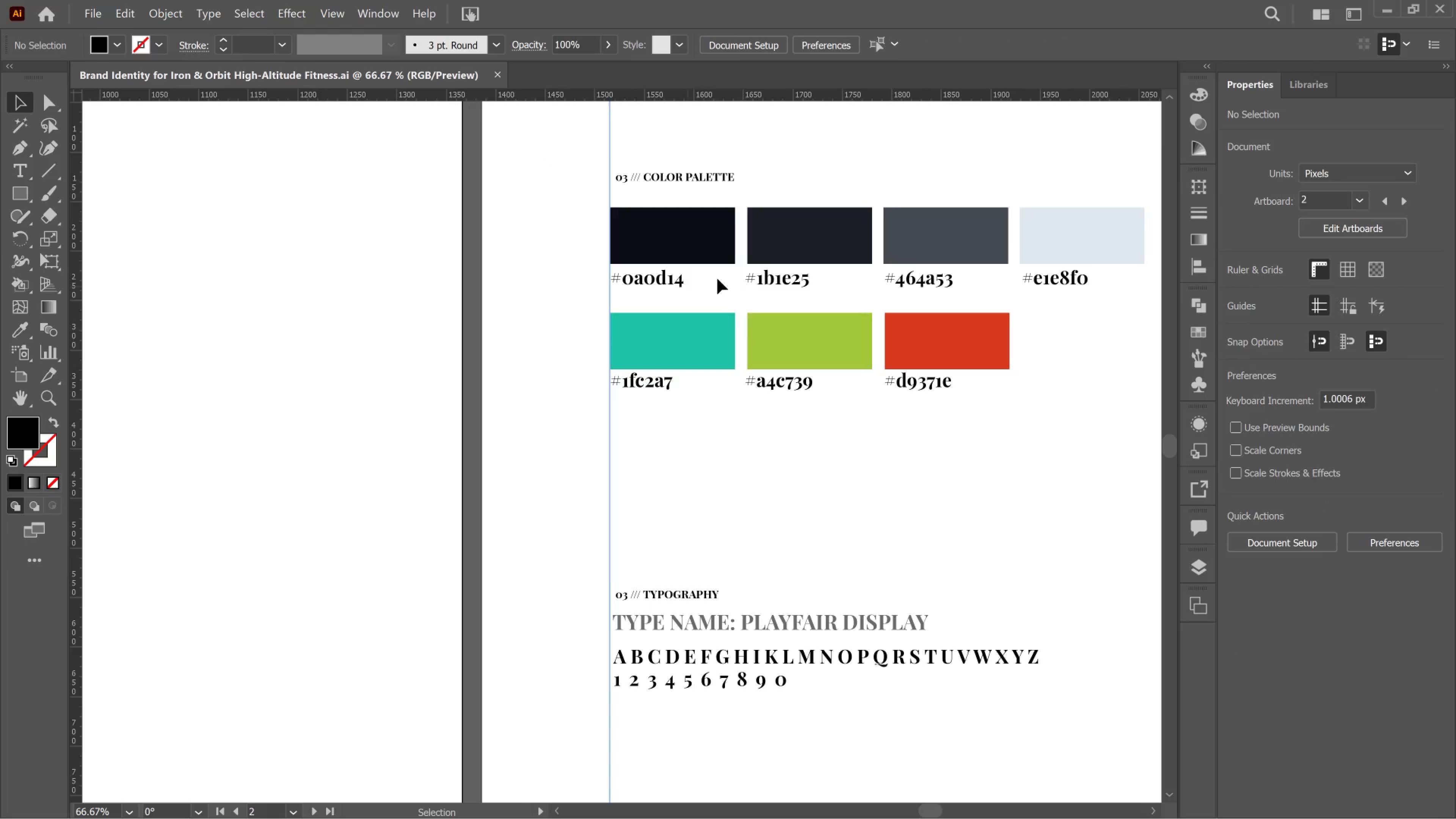 
hold_key(key=AltLeft, duration=1.47)
scroll: coordinate [750, 295], scroll_direction: down, amount: 3.0
 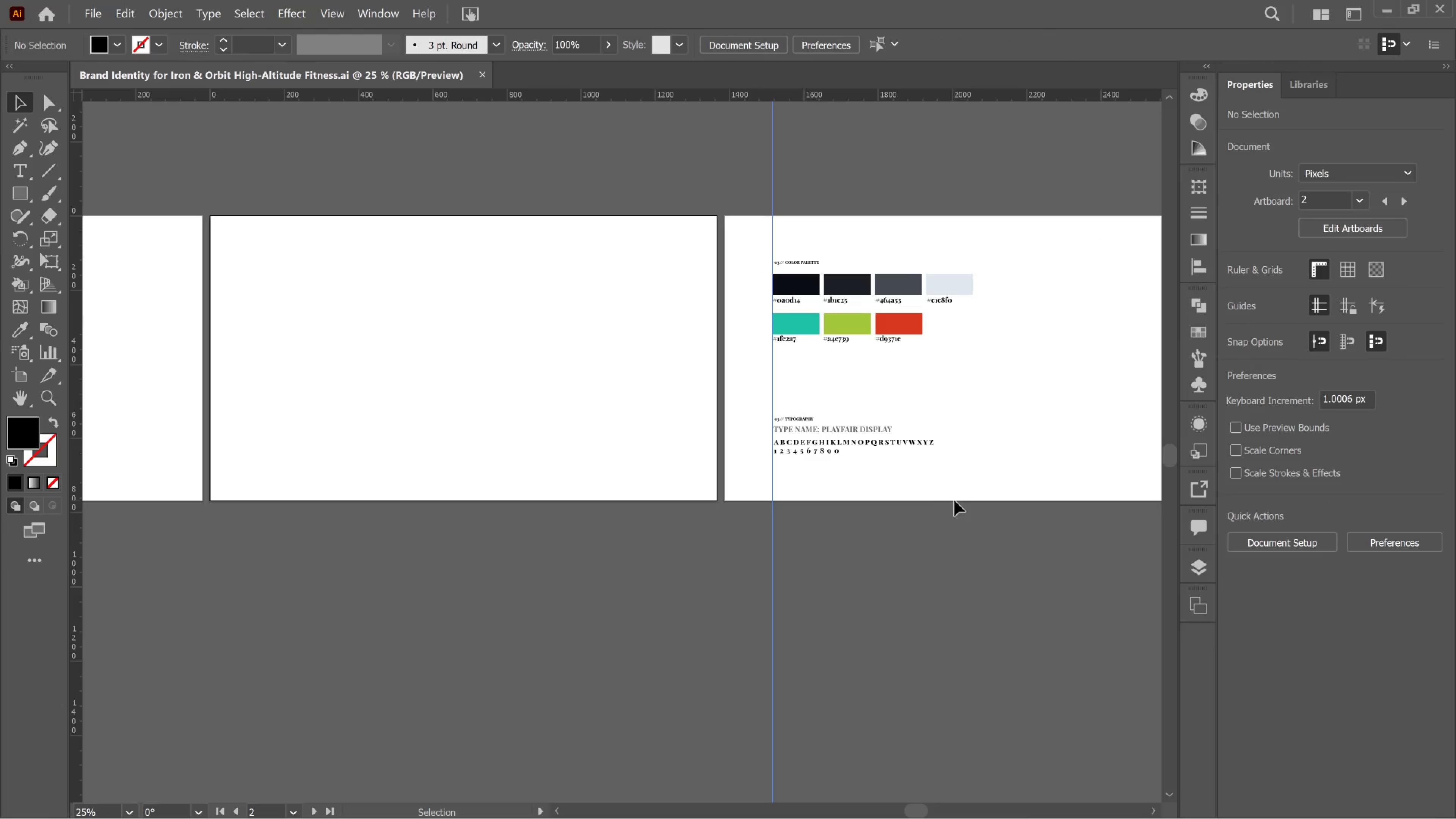 
left_click([954, 500])
 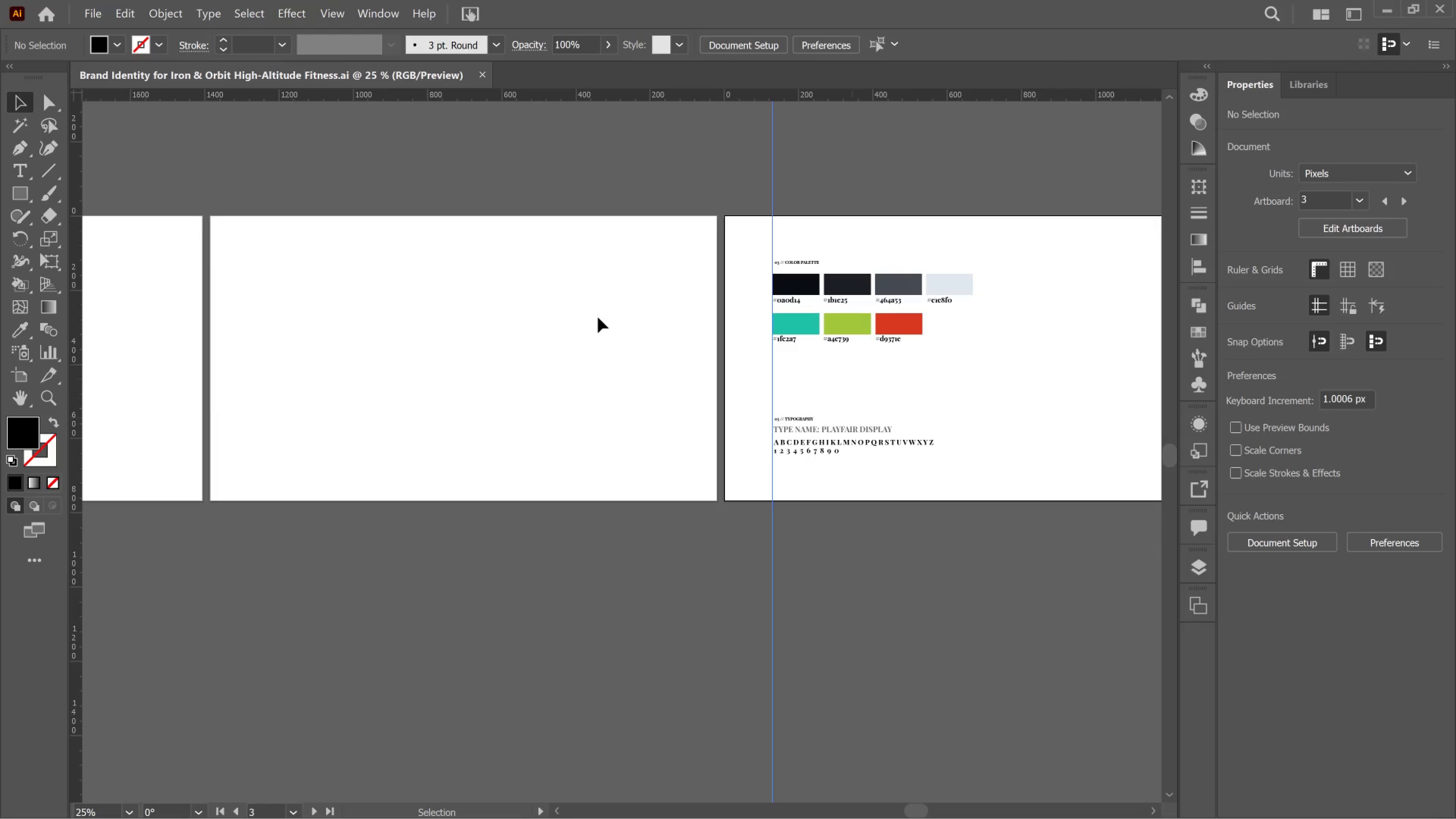 
wait(21.87)
 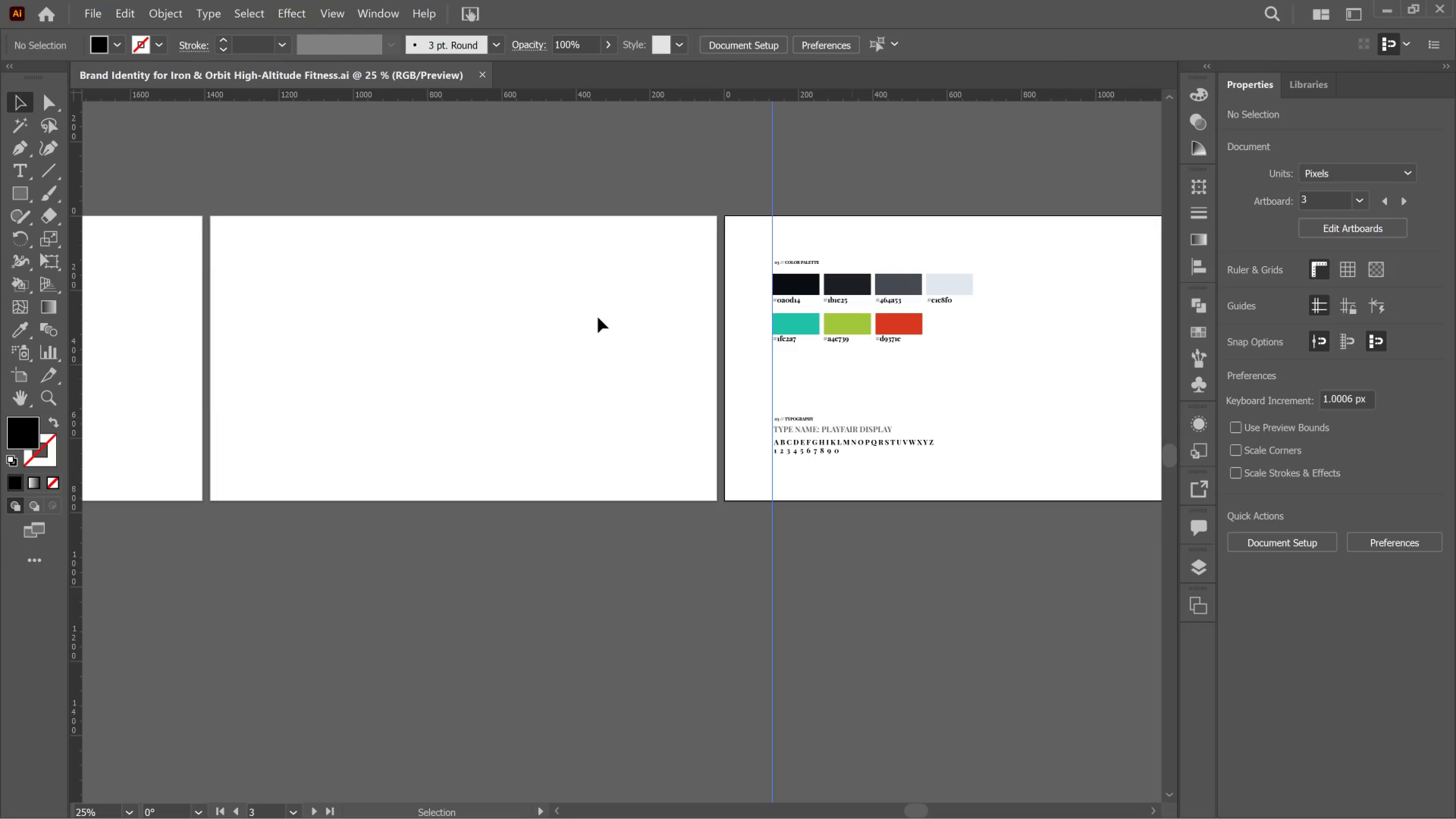 
left_click_drag(start_coordinate=[13, 191], to_coordinate=[15, 191])
 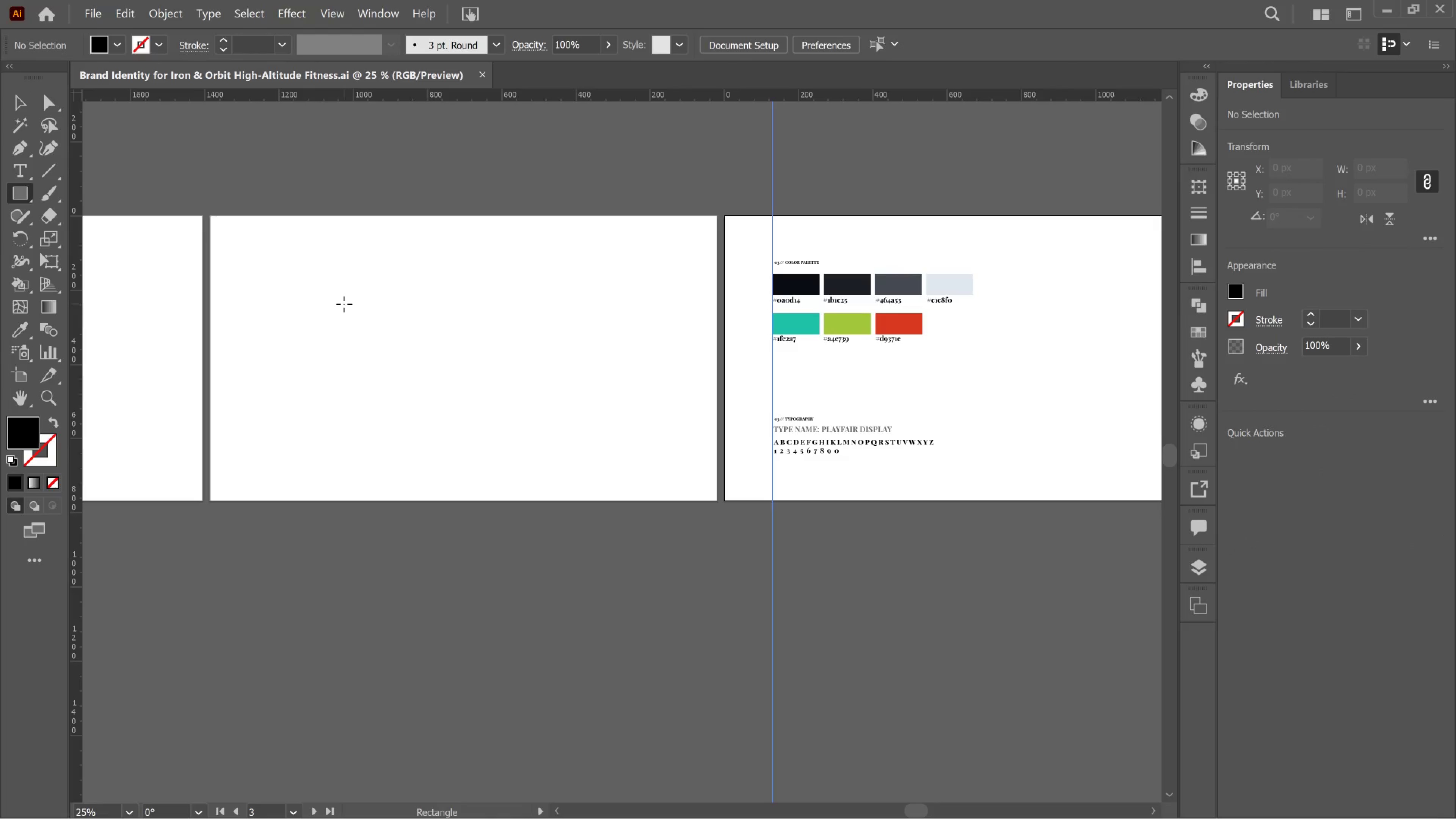 
wait(13.47)
 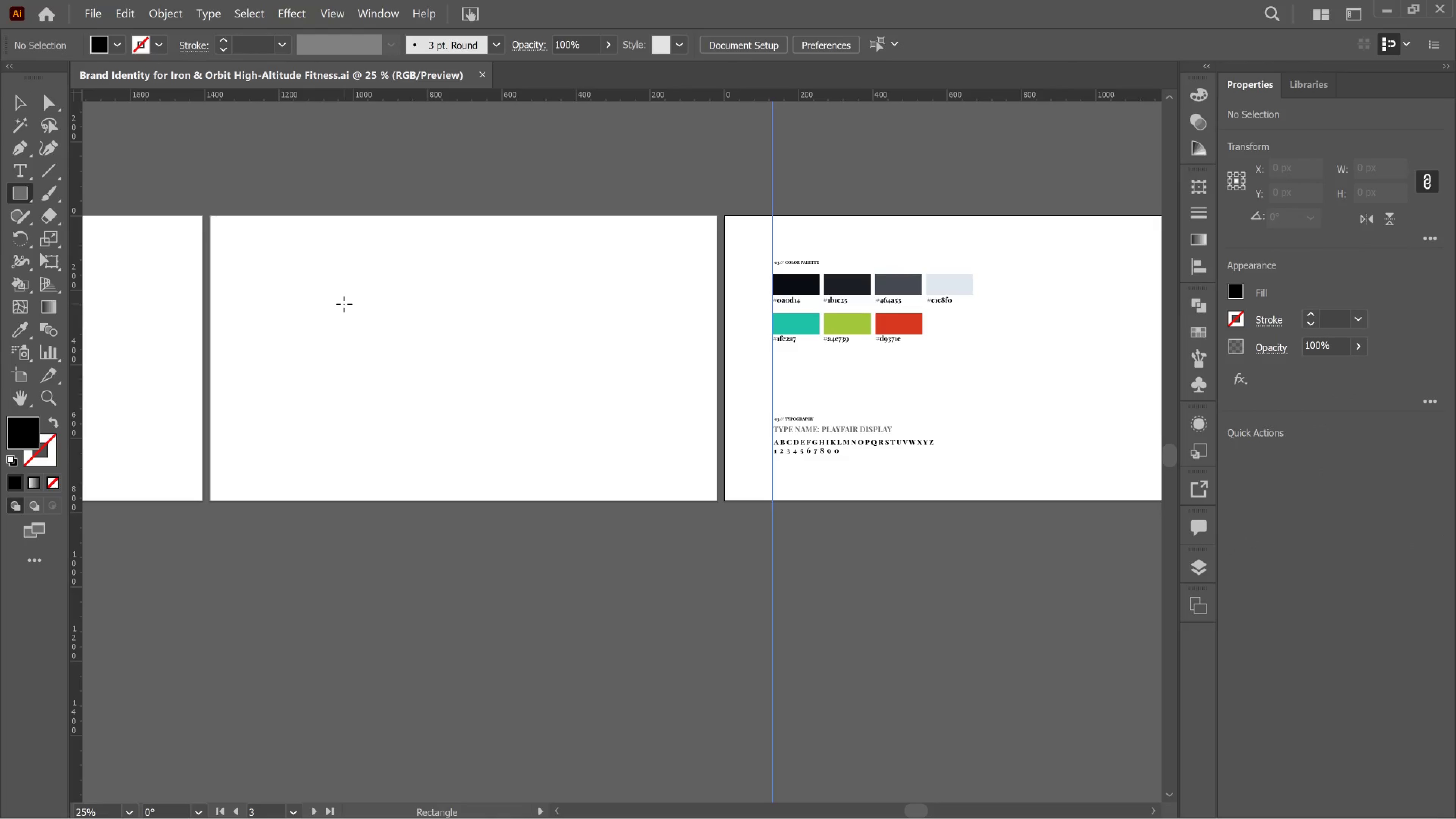 
hold_key(key=AltLeft, duration=0.52)
 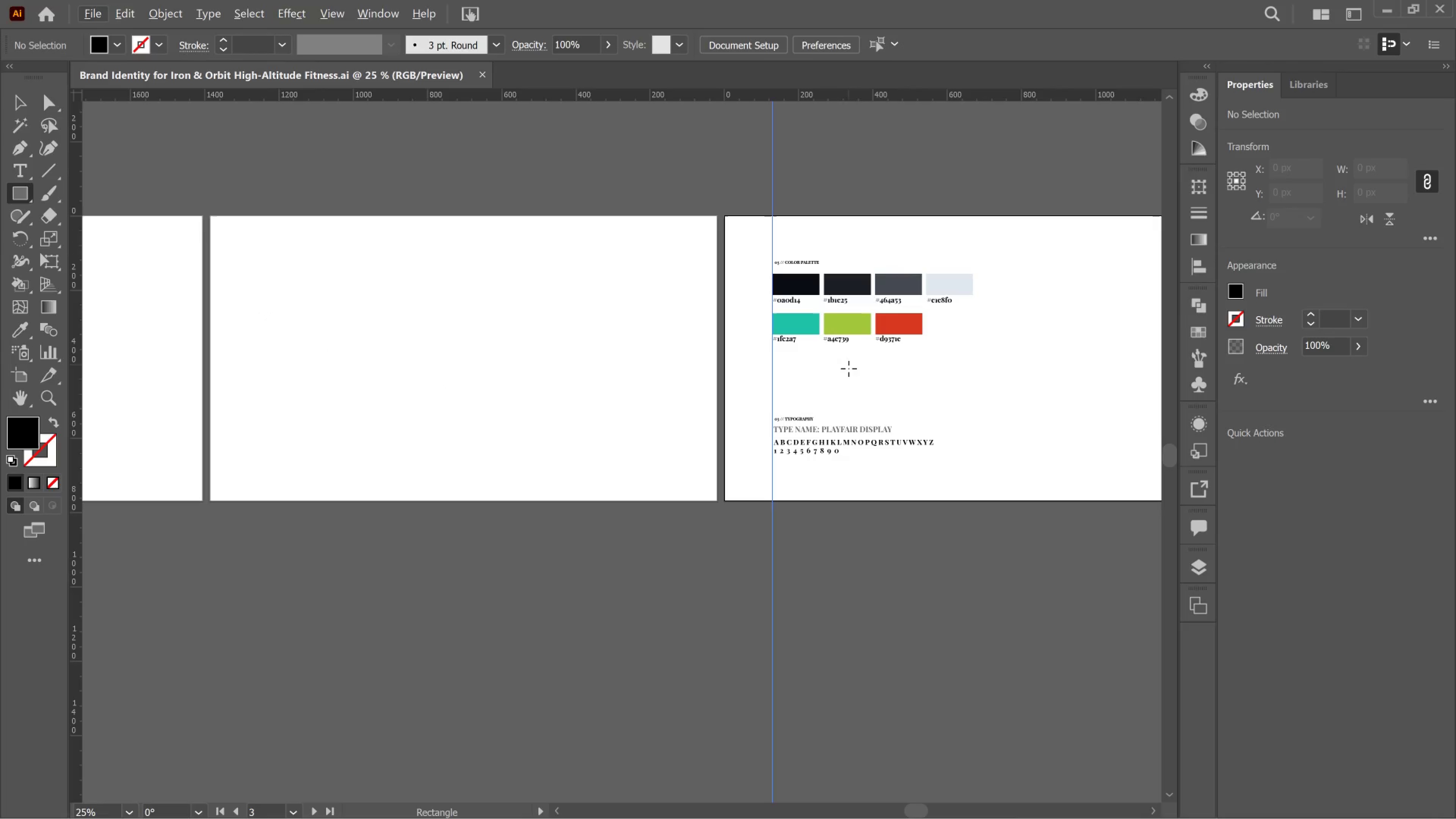 
hold_key(key=AltLeft, duration=0.7)
scroll: coordinate [844, 370], scroll_direction: down, amount: 1.0
 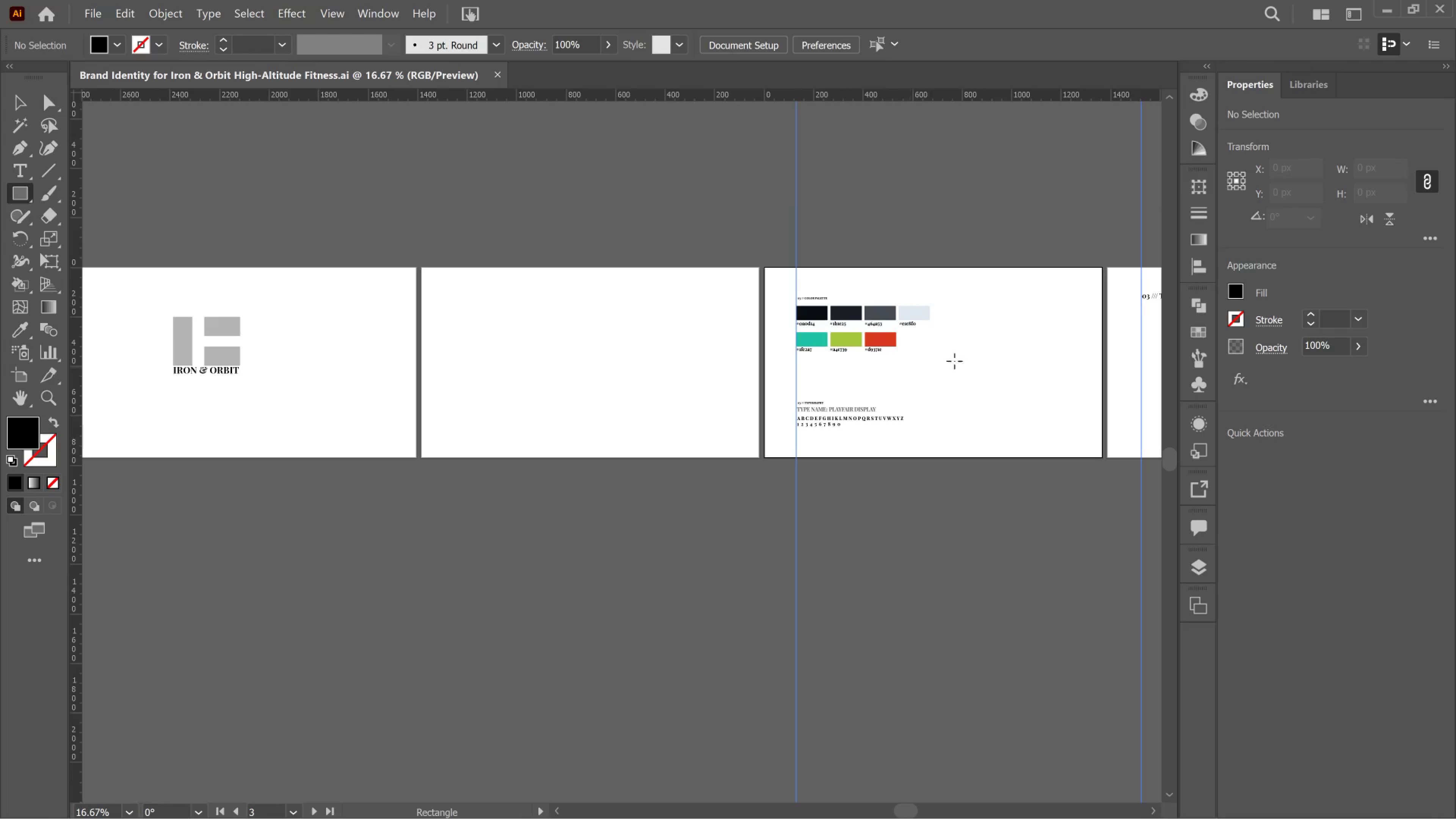 
hold_key(key=Space, duration=0.73)
 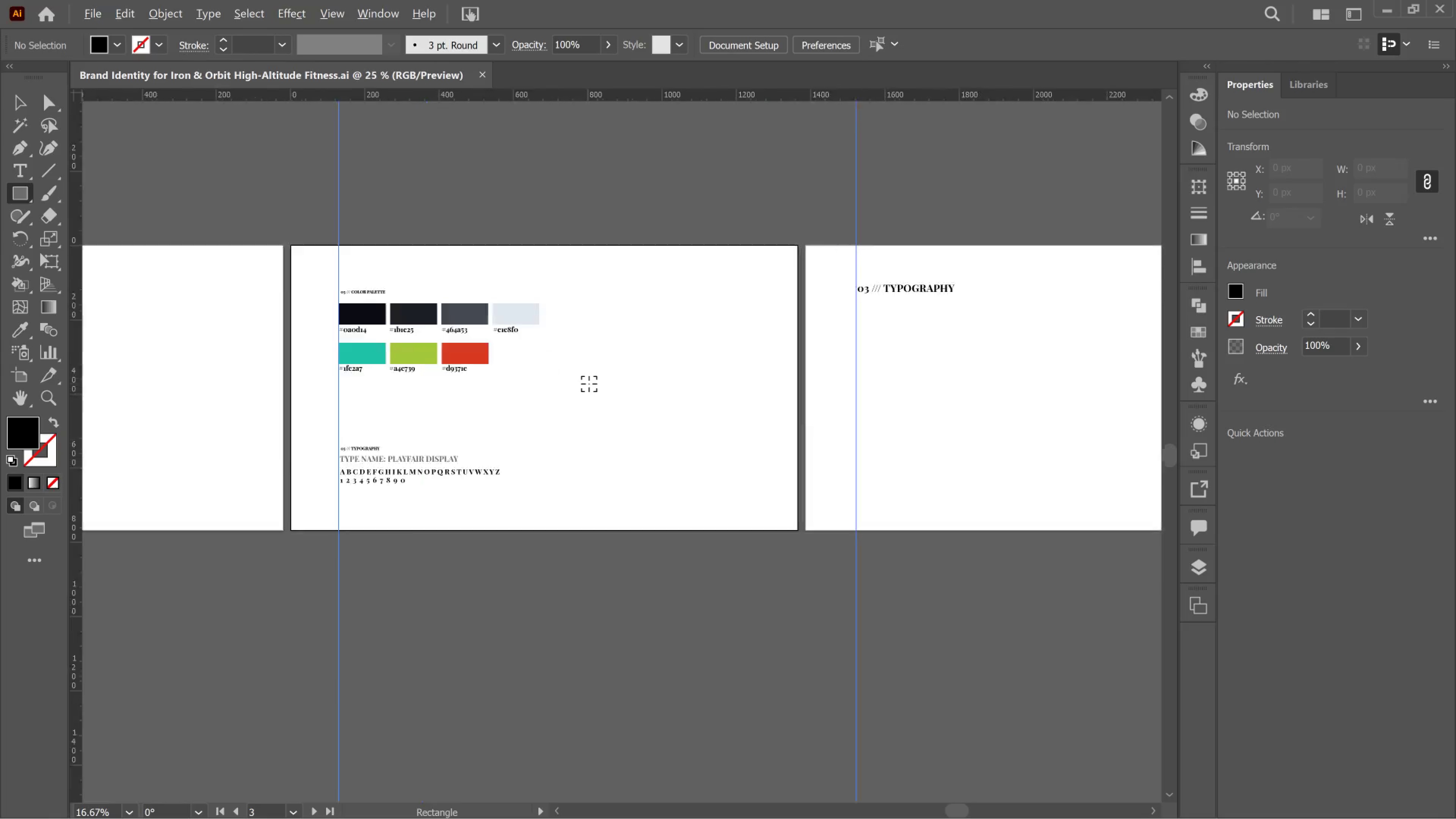 
left_click_drag(start_coordinate=[963, 360], to_coordinate=[589, 384])
 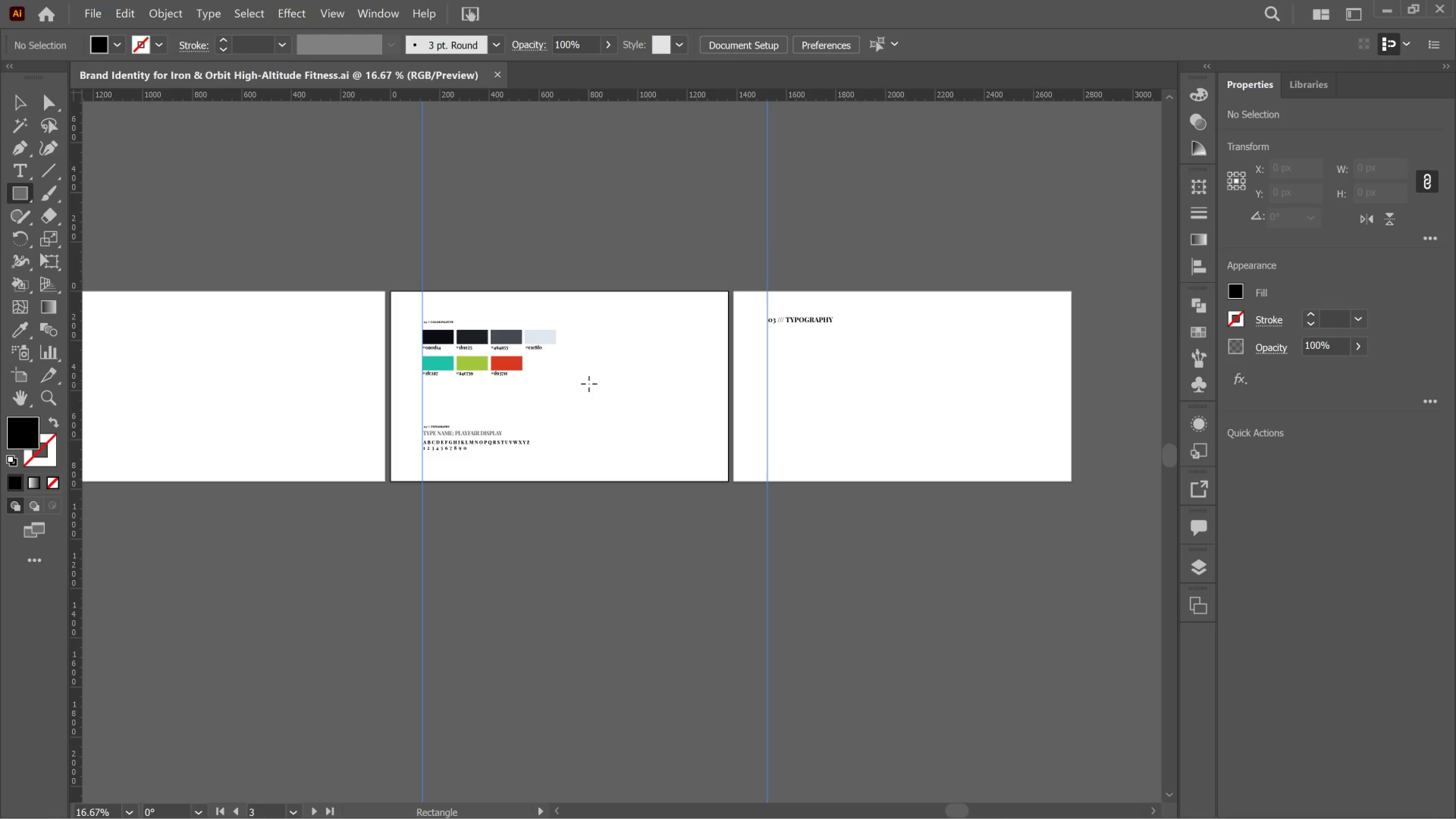 
hold_key(key=AltLeft, duration=0.54)
scroll: coordinate [589, 384], scroll_direction: up, amount: 2.0
 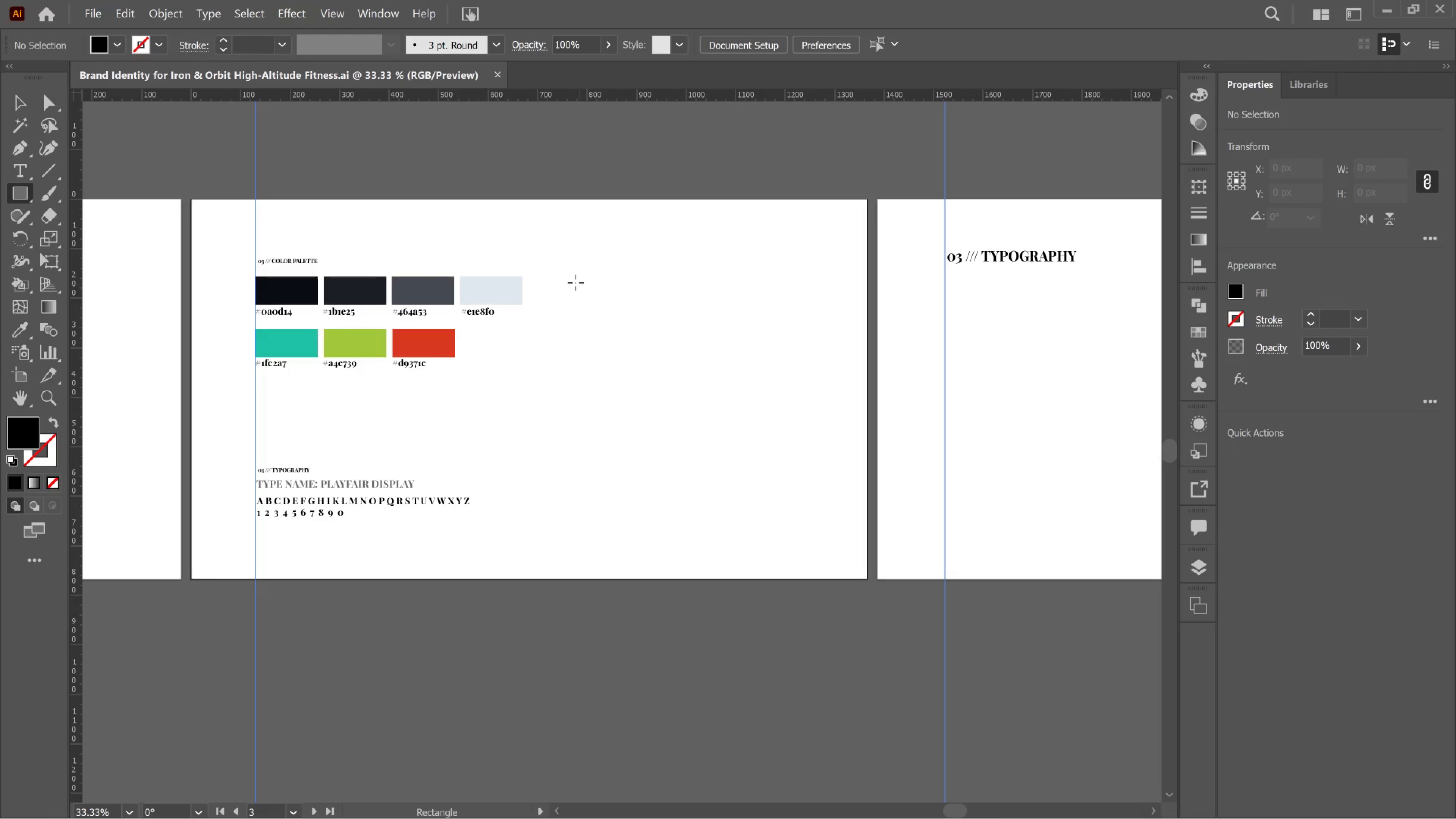 
left_click_drag(start_coordinate=[574, 279], to_coordinate=[826, 374])
 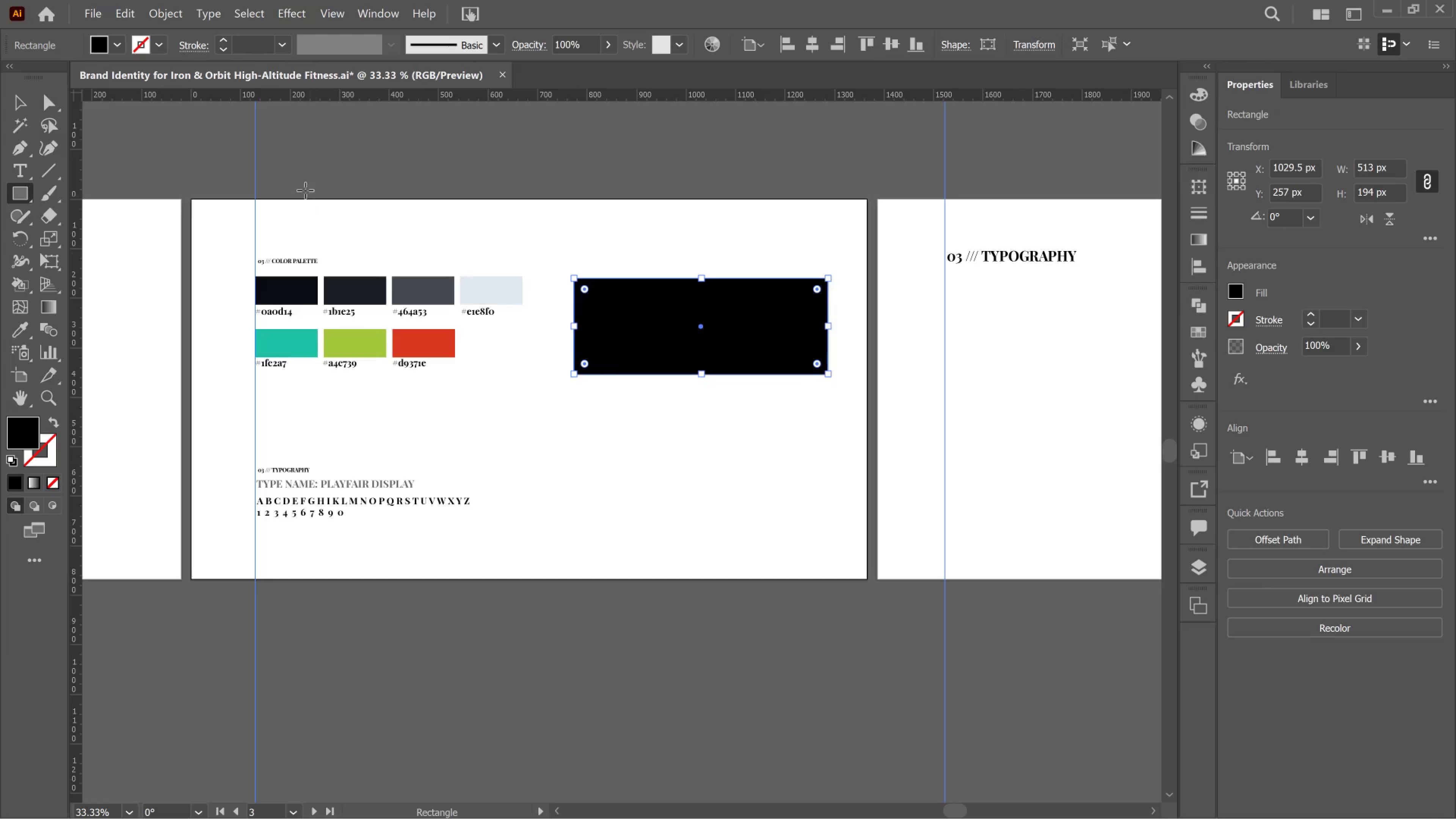 
left_click([24, 96])
 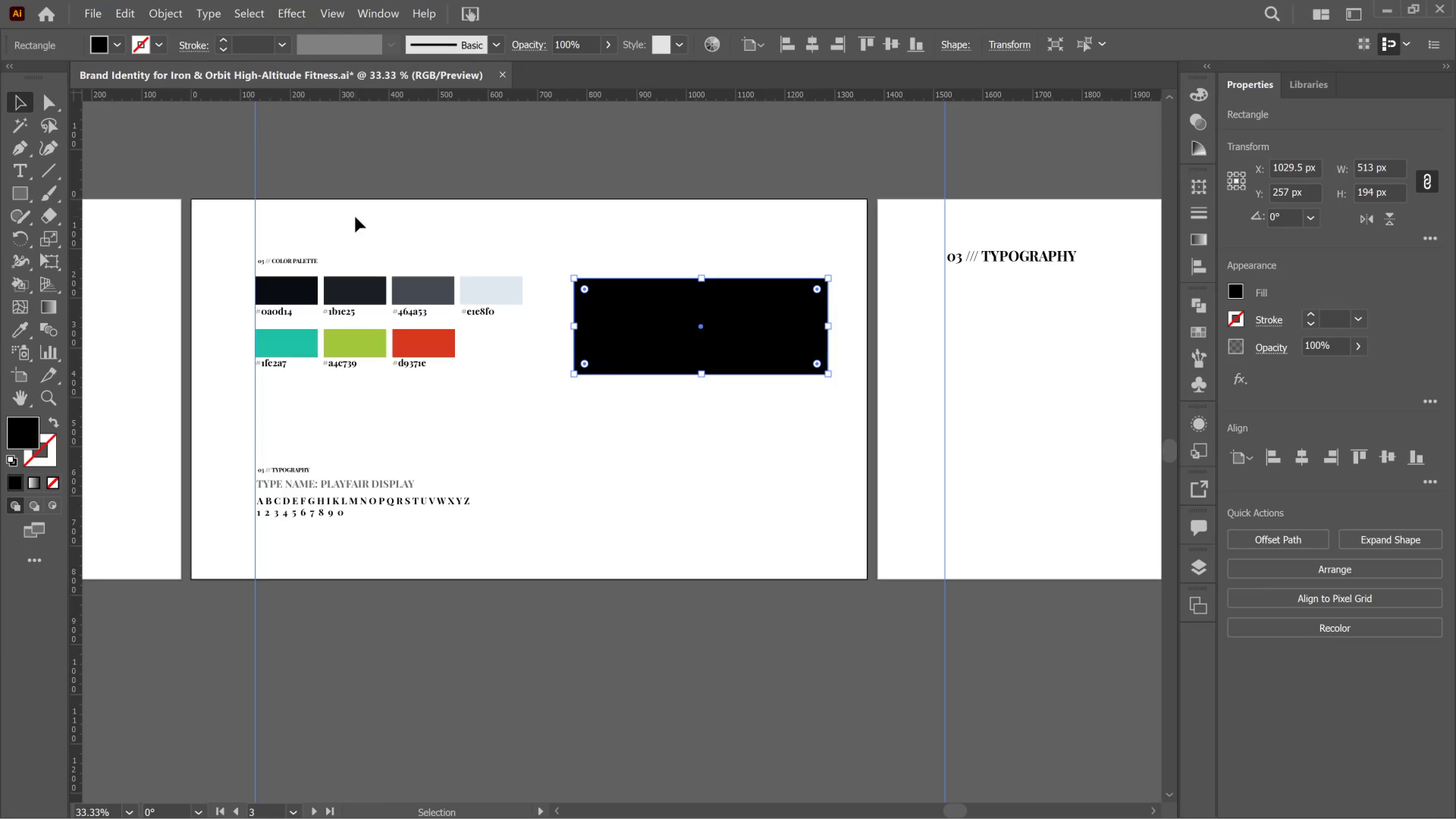 
hold_key(key=Space, duration=1.51)
 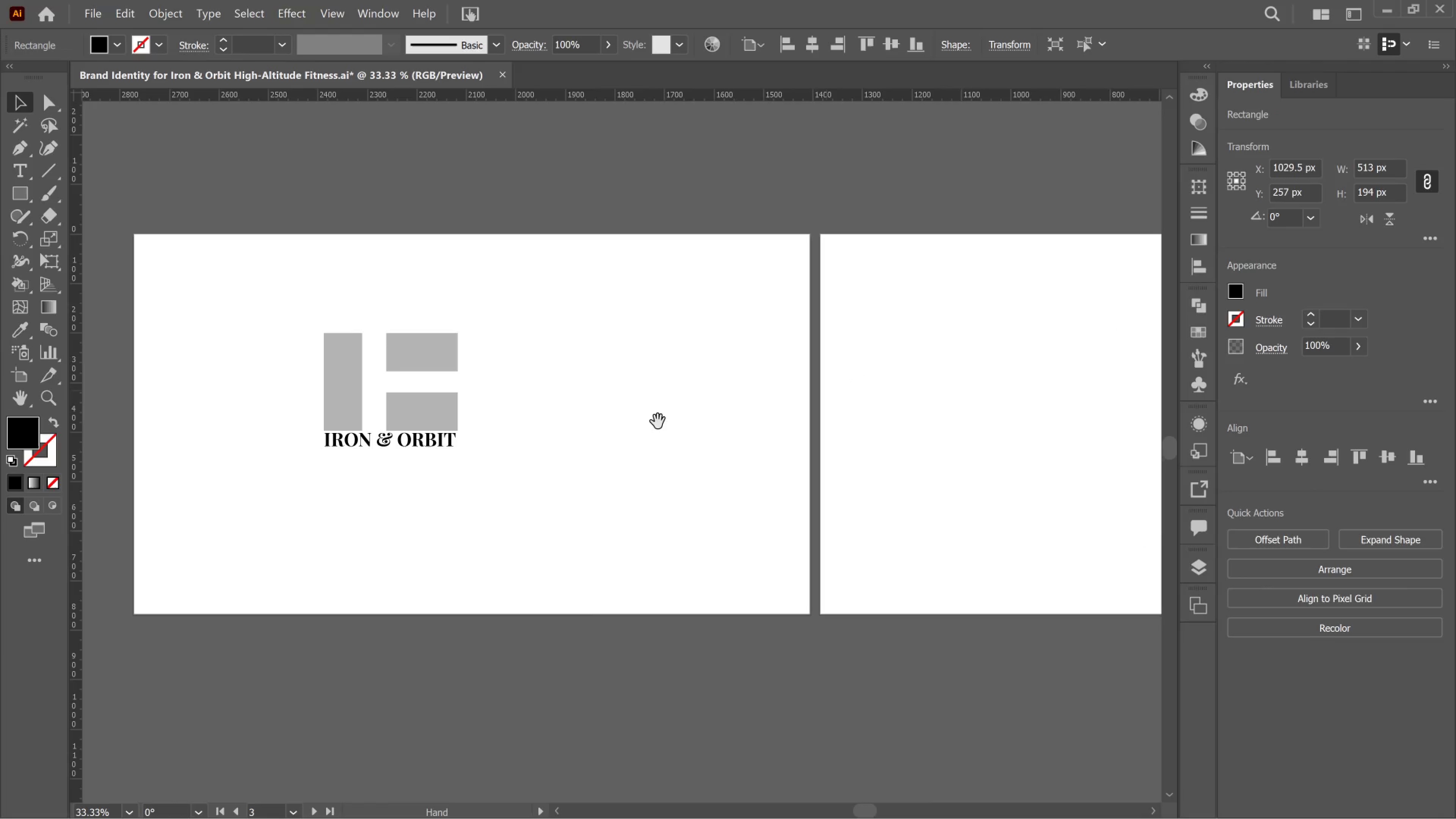 
left_click_drag(start_coordinate=[355, 217], to_coordinate=[1036, 259])
 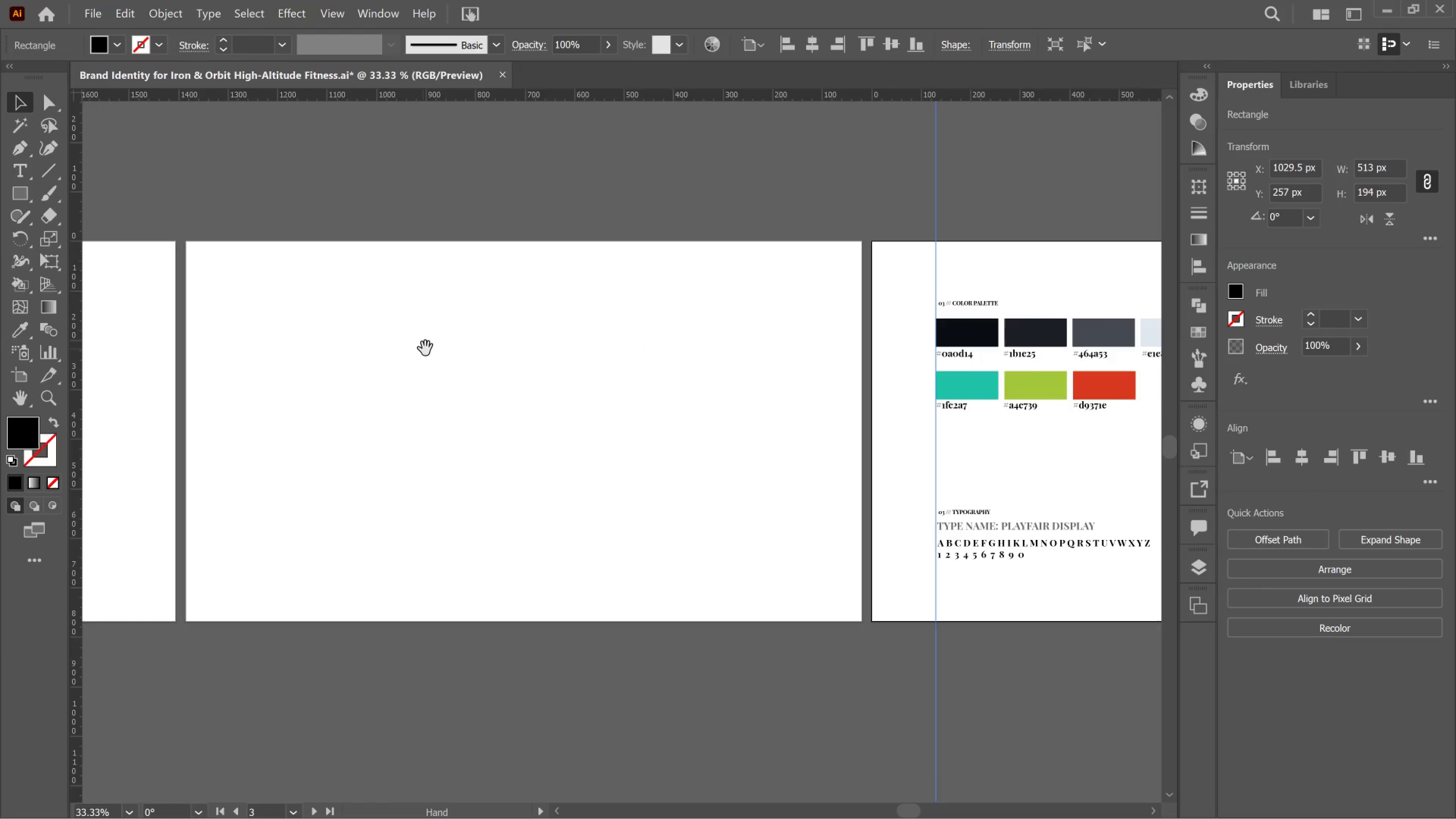 
left_click_drag(start_coordinate=[468, 357], to_coordinate=[1103, 350])
 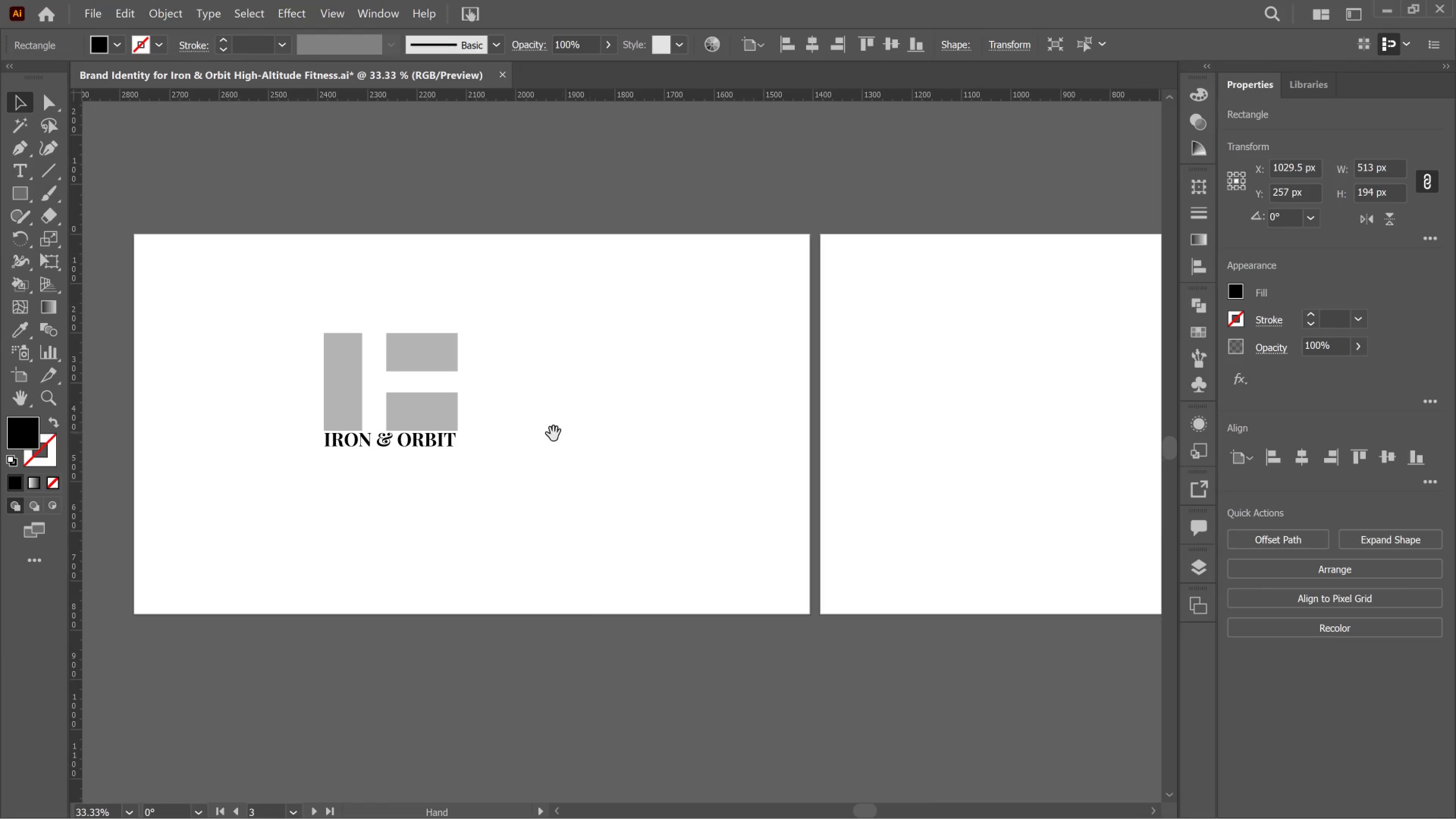 
hold_key(key=Space, duration=1.03)
 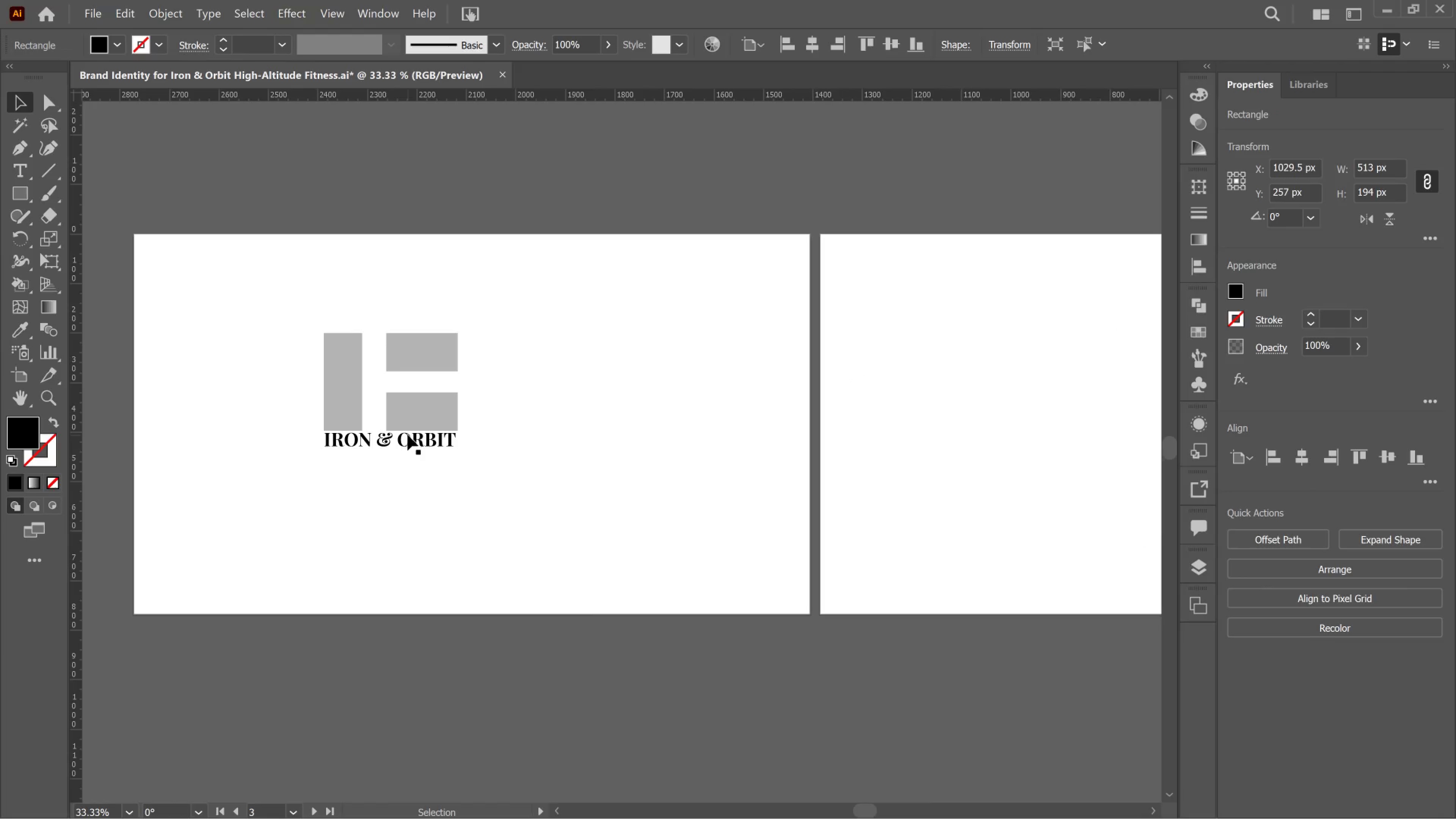 
left_click_drag(start_coordinate=[408, 435], to_coordinate=[410, 435])
 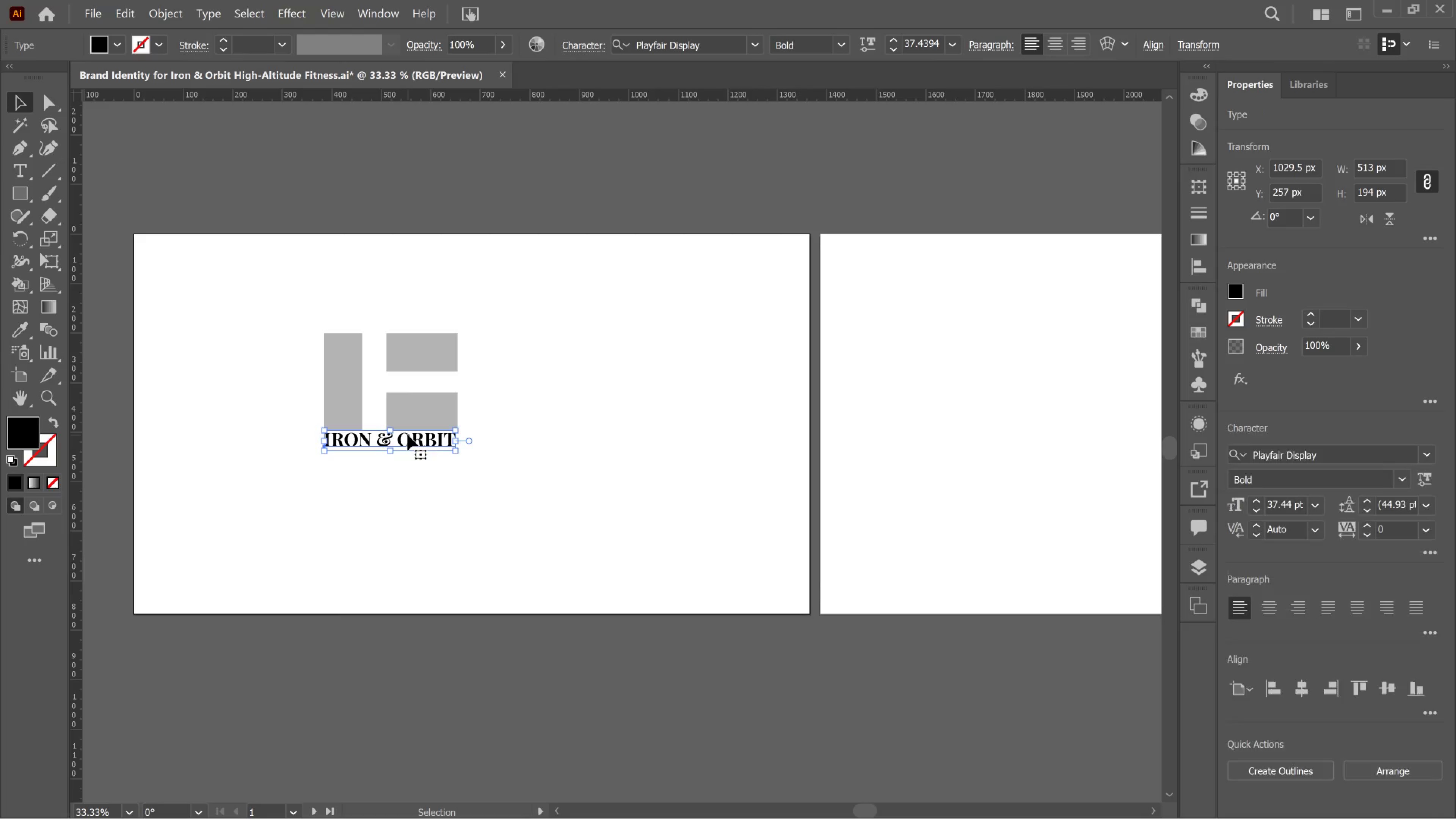 
left_click_drag(start_coordinate=[408, 435], to_coordinate=[406, 454])
 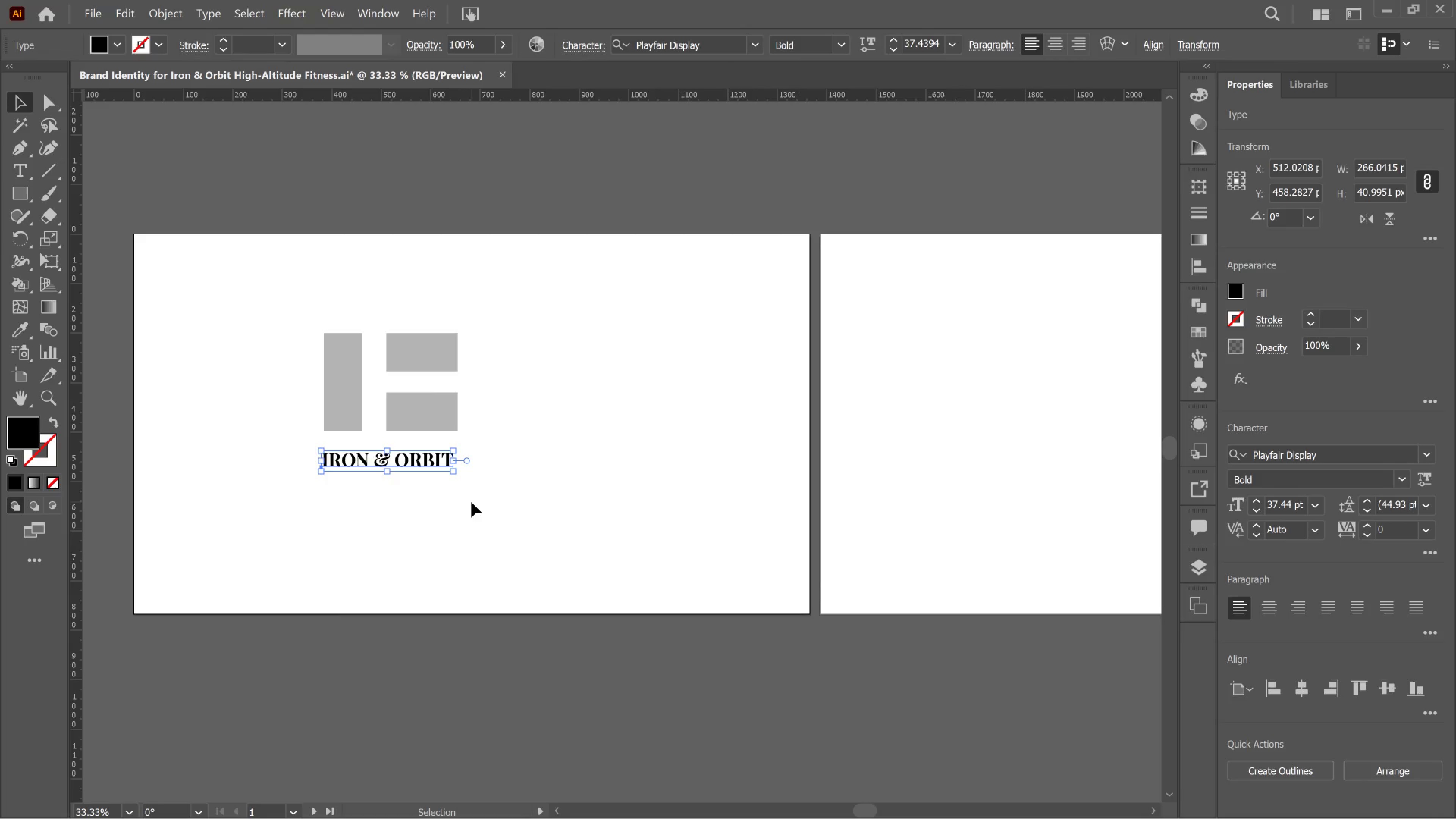 
wait(13.16)
 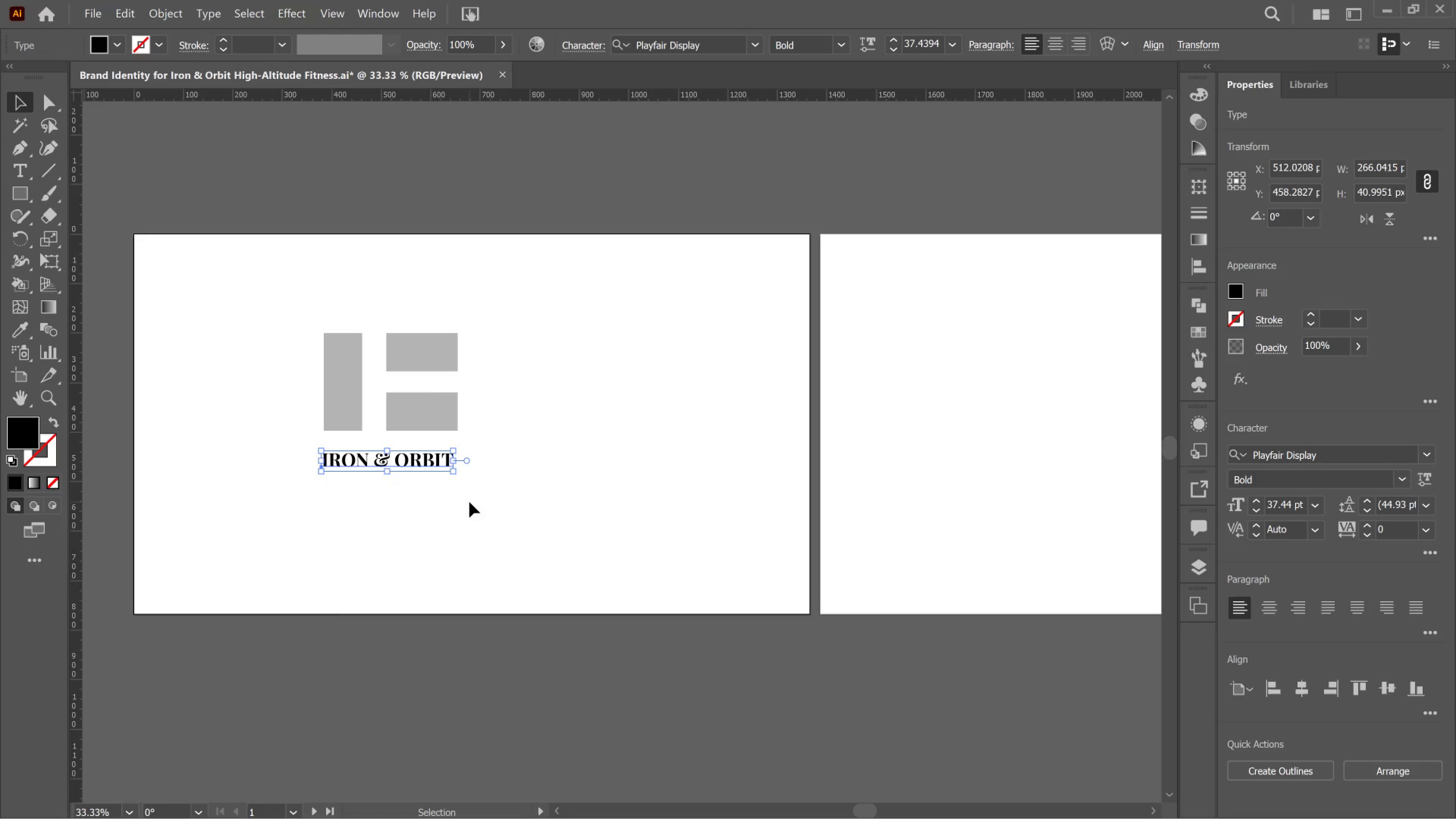 
key(Alt+Tab)